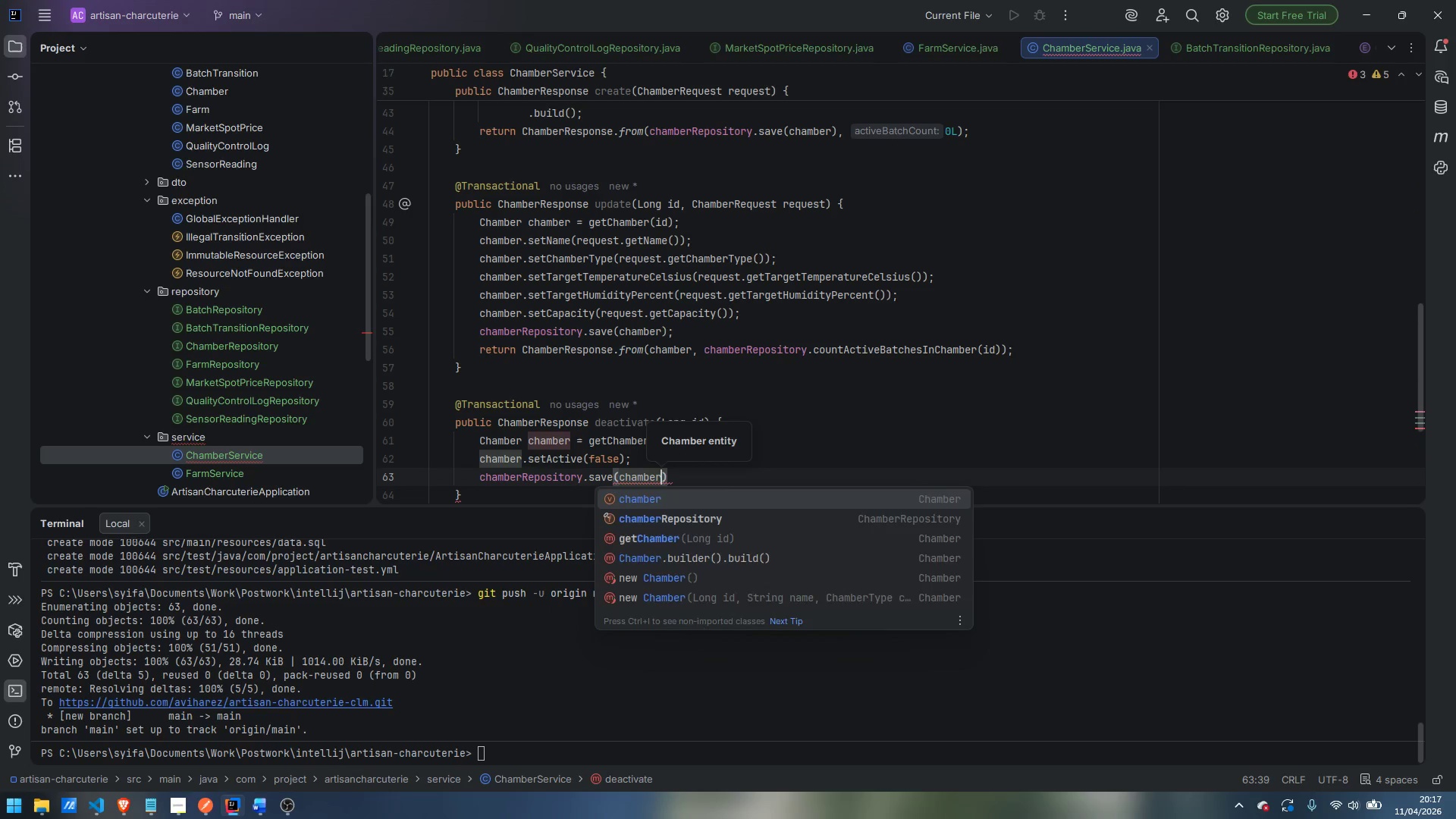 
key(ArrowRight)
 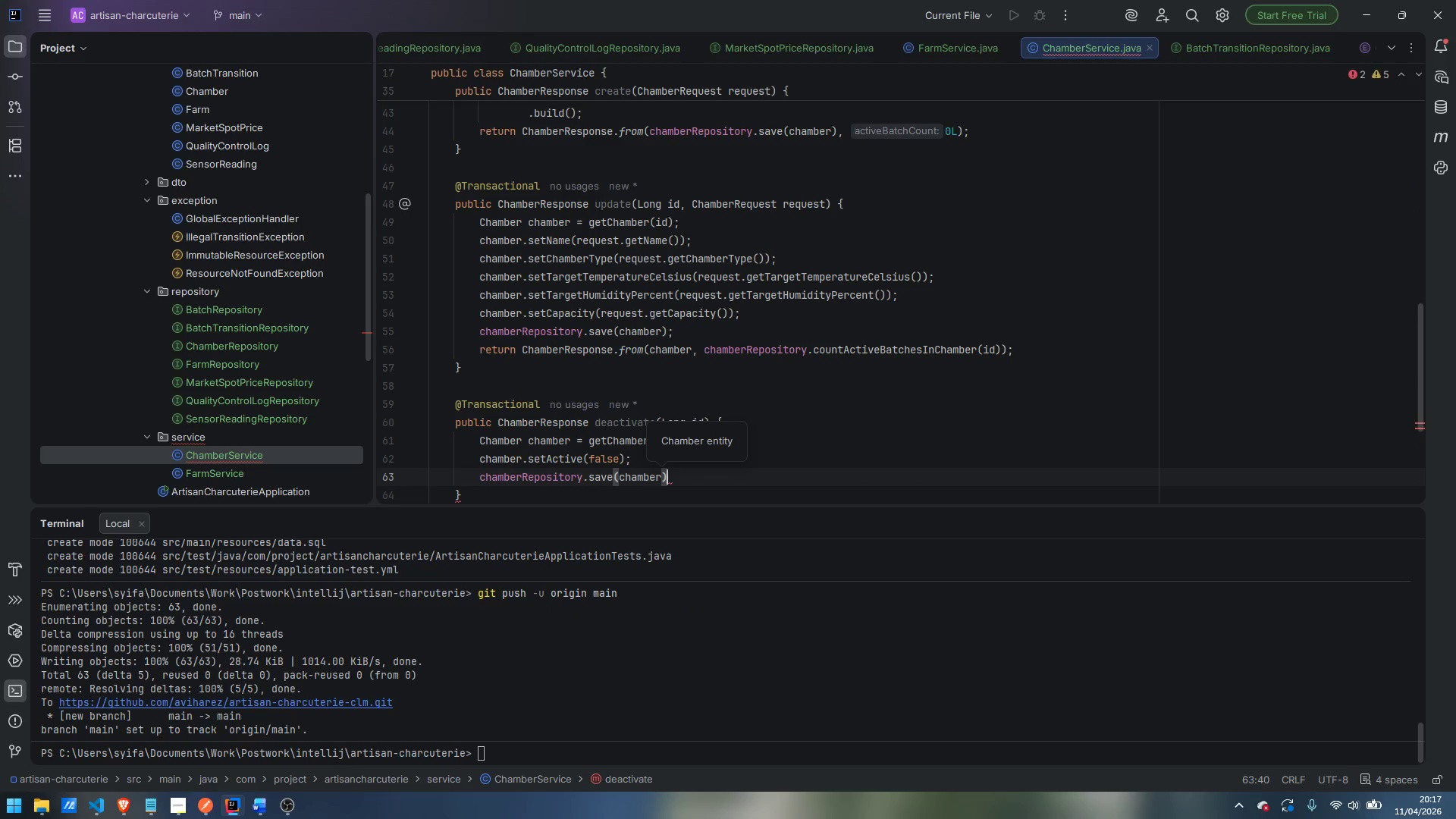 
key(Semicolon)
 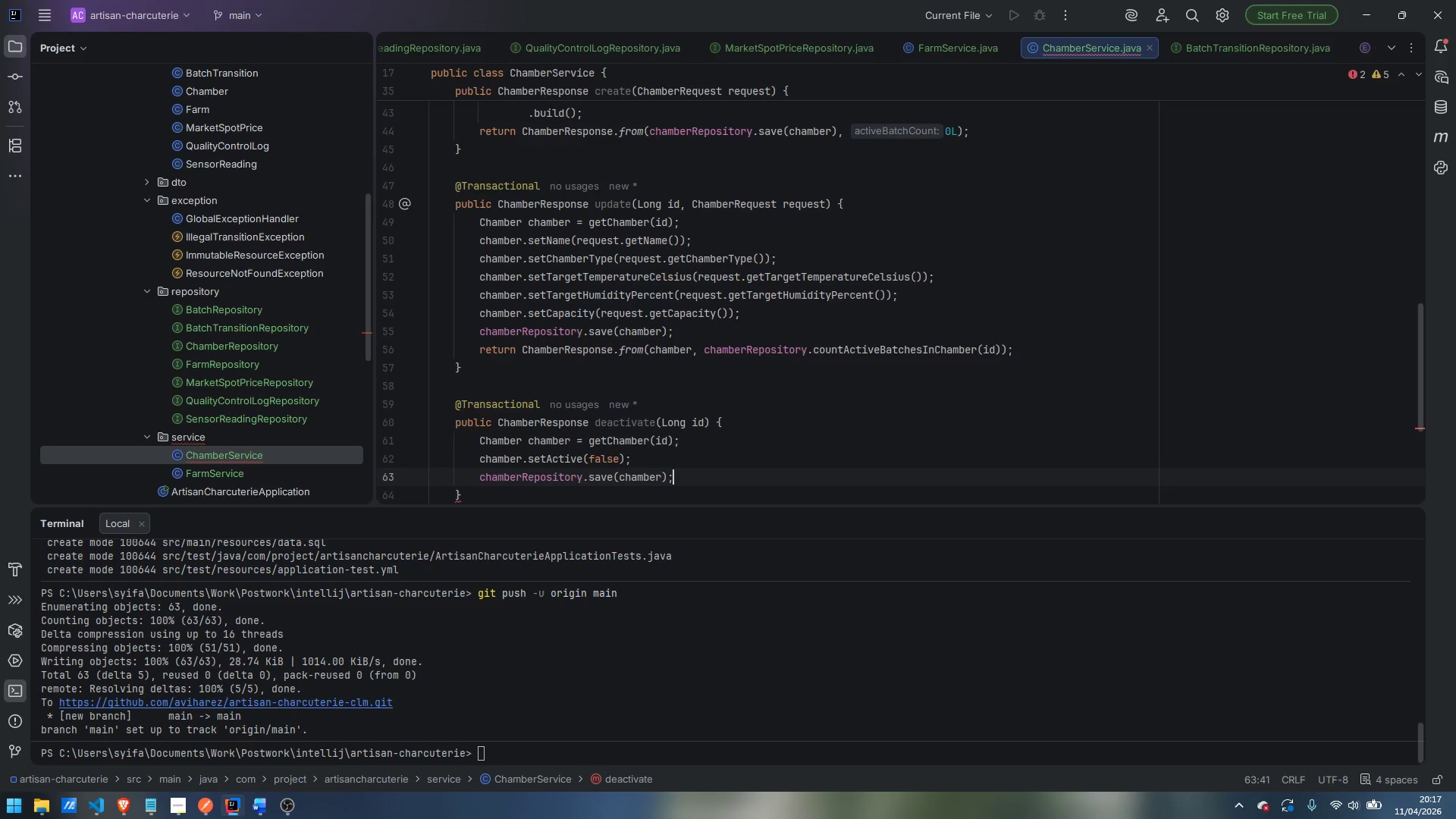 
key(Enter)
 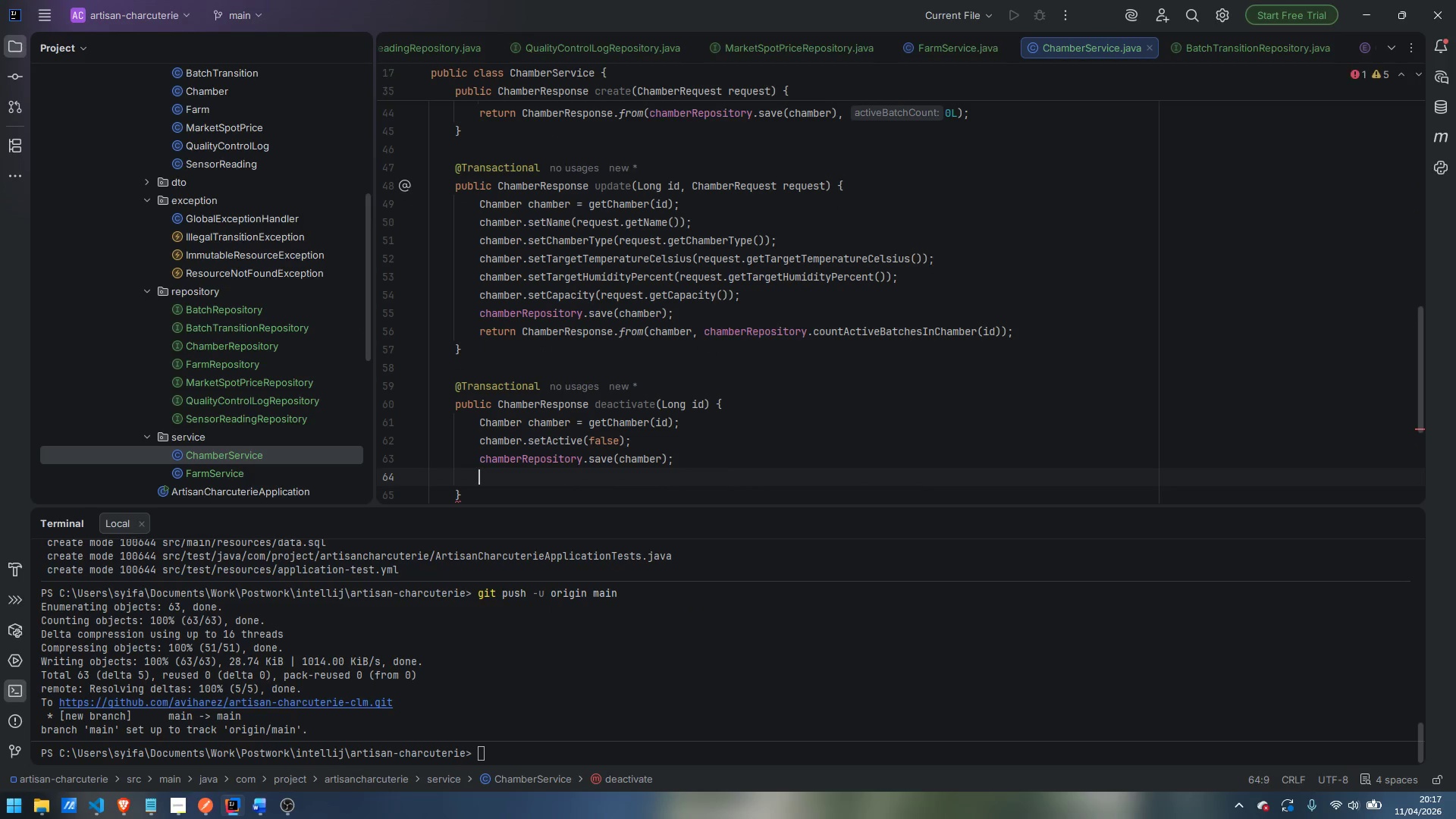 
type(return Chamber)
 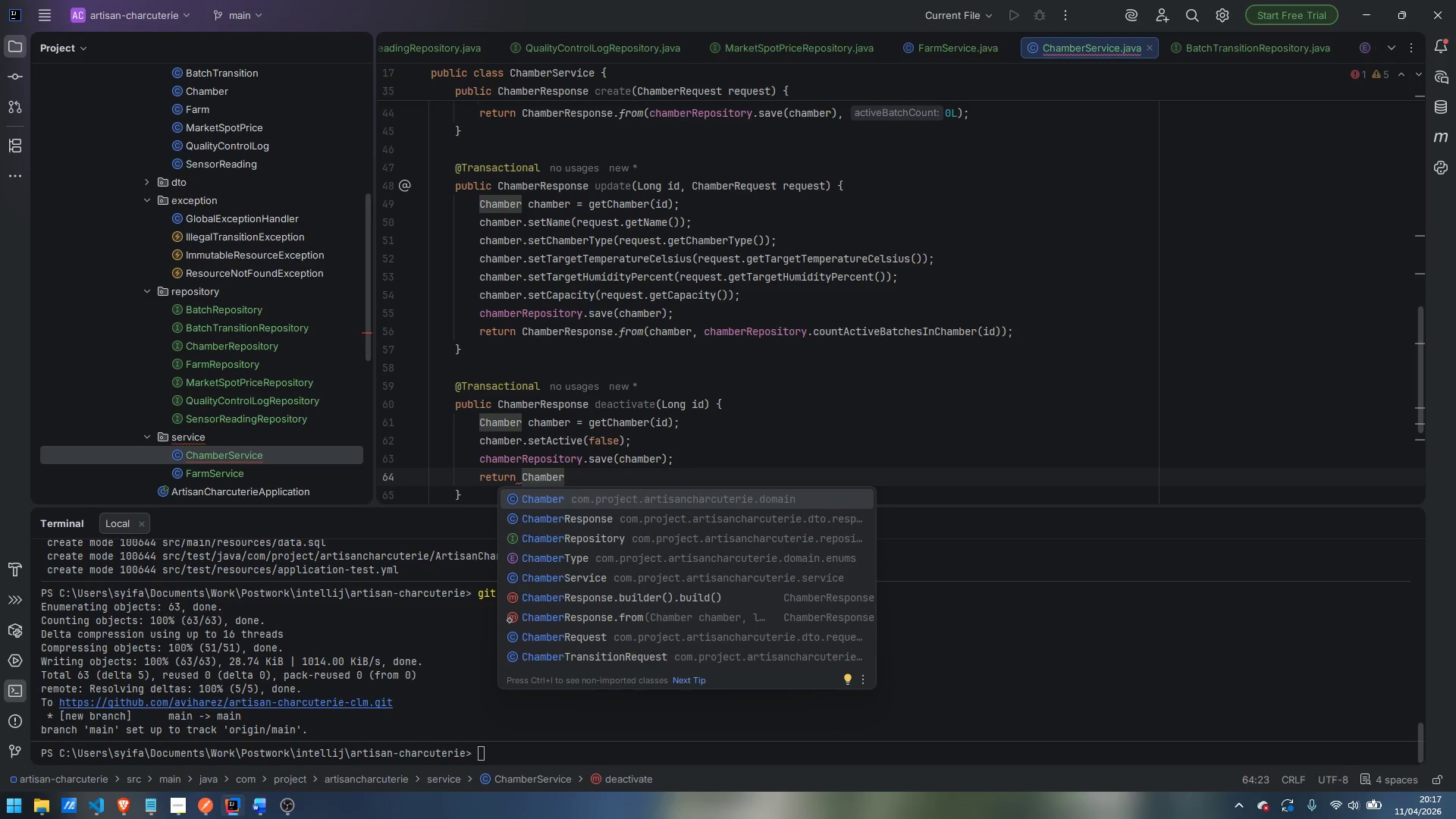 
type(RTe)
key(Backspace)
key(Backspace)
type(esponse)
 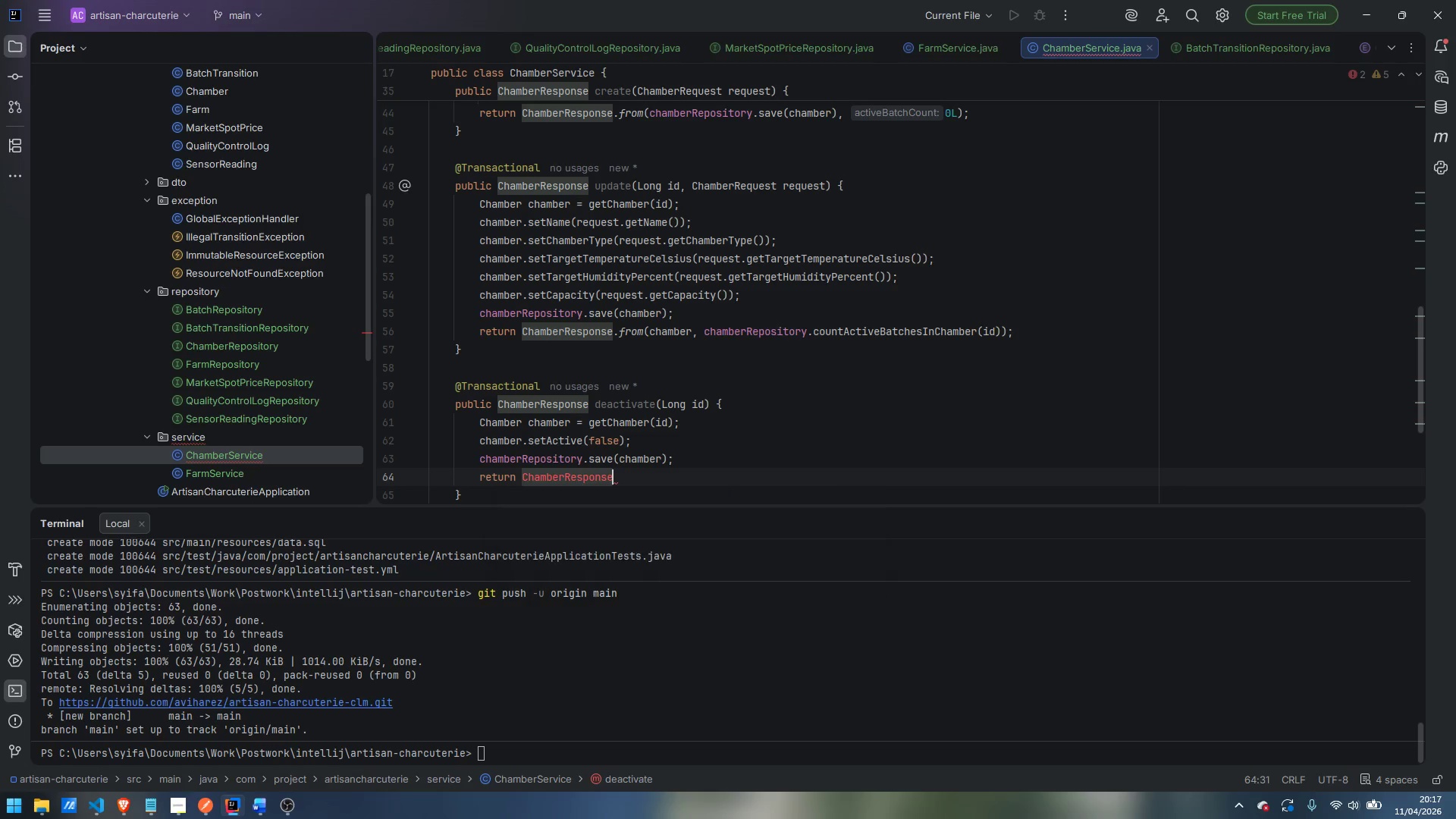 
key(Enter)
 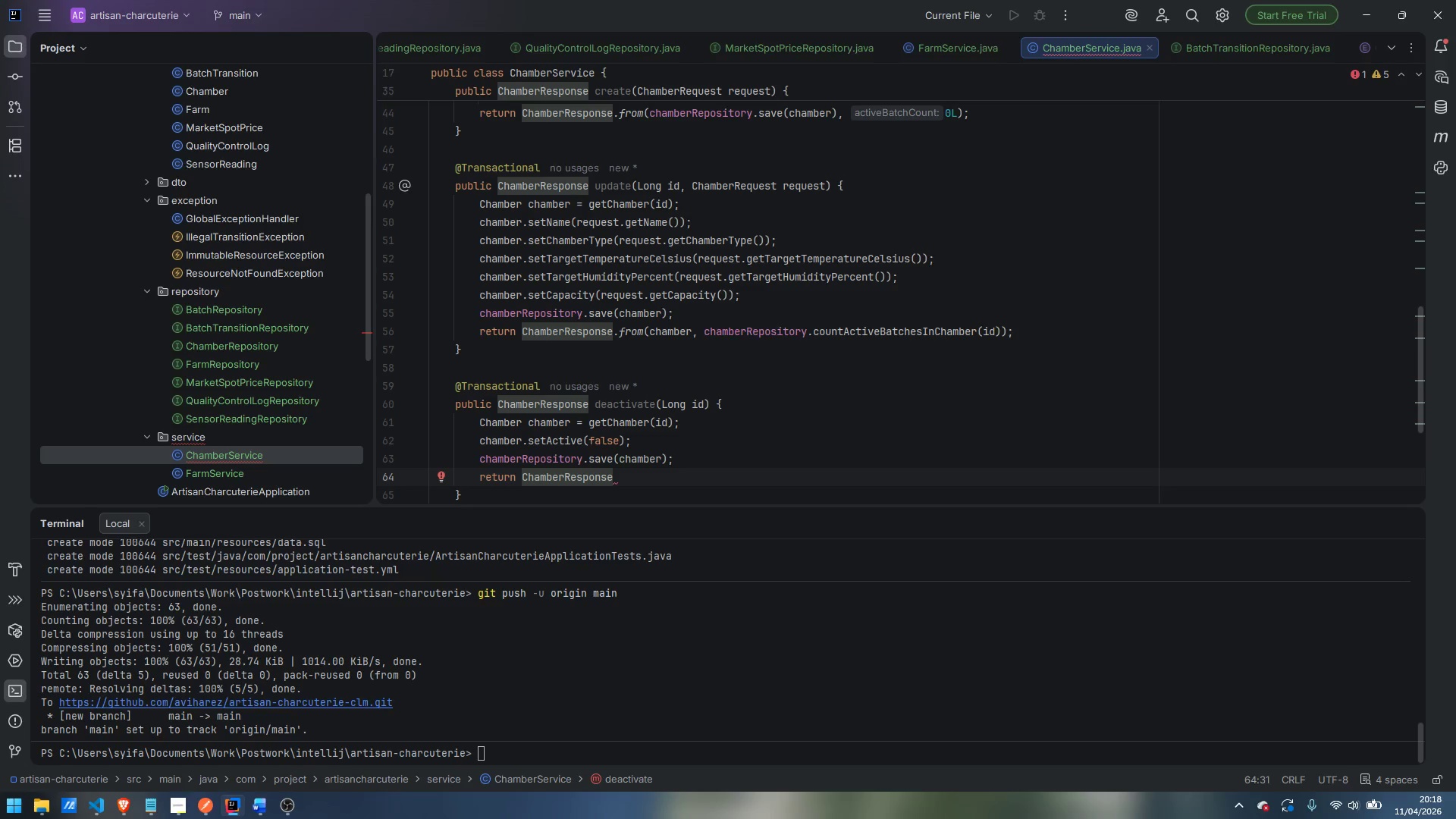 
type(.from)
 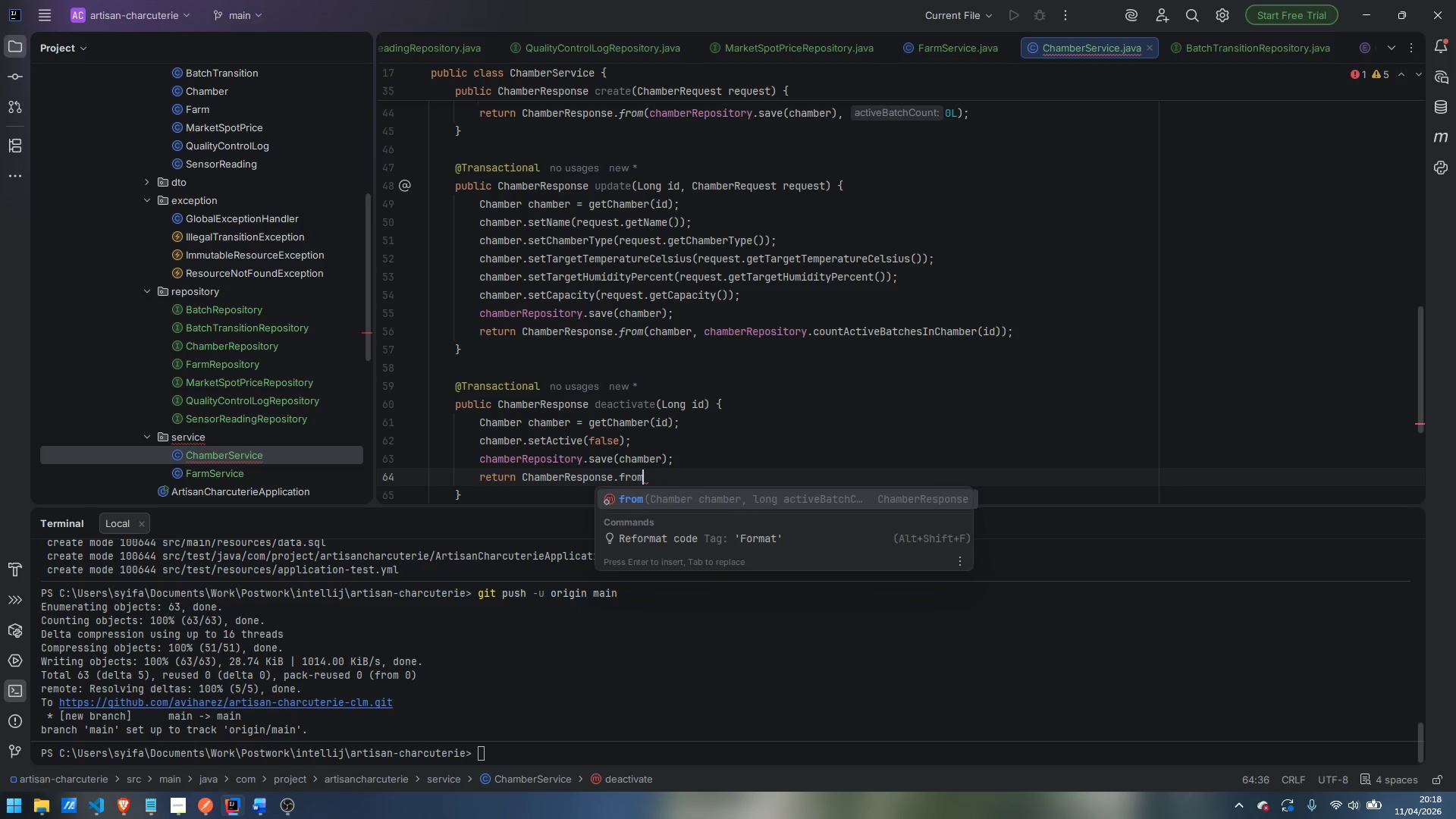 
key(Enter)
 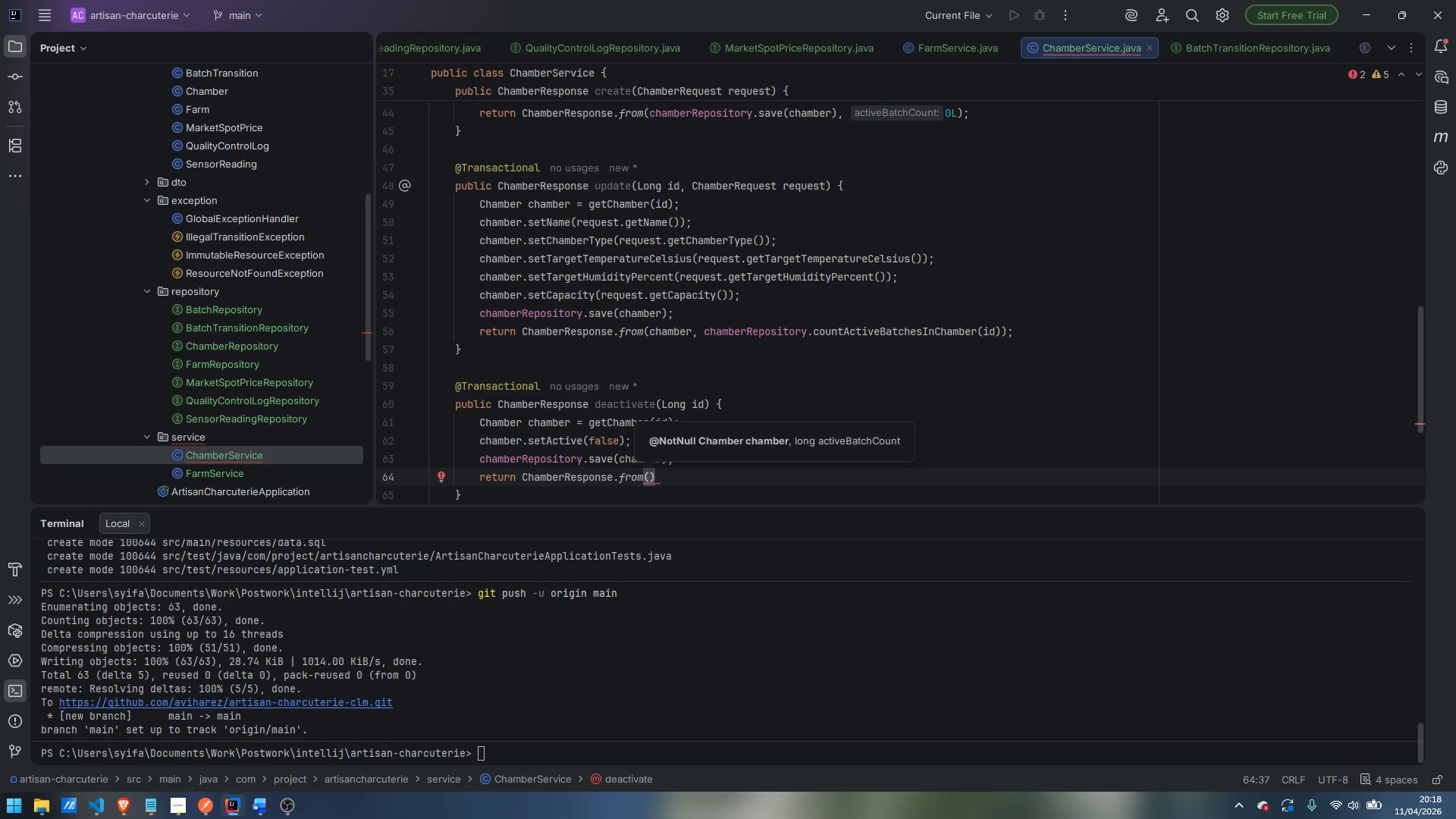 
type(()
key(Backspace)
type(chamber, chamberRepository.countActiveBatchesInChamber)
 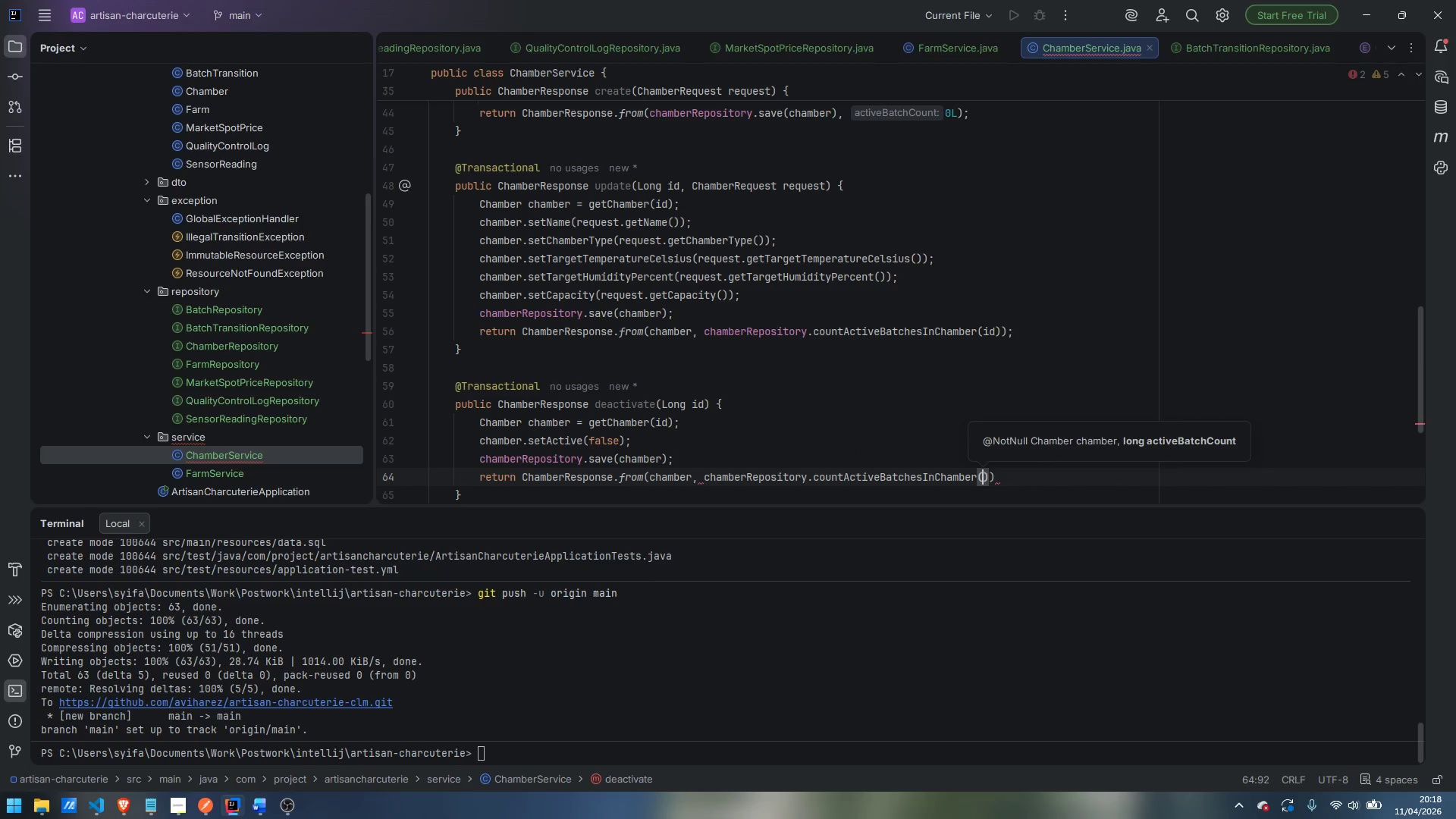 
 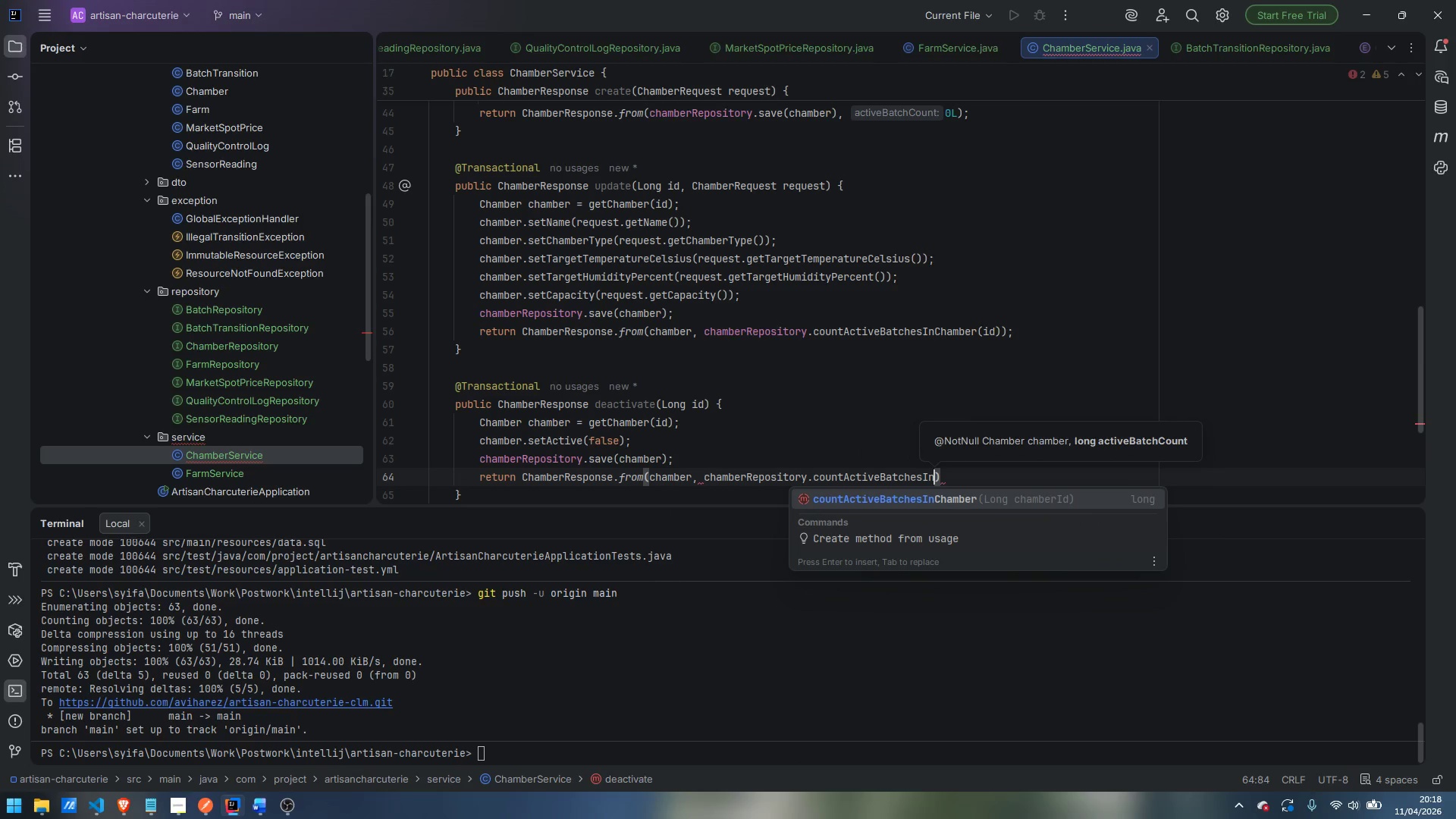 
key(Enter)
 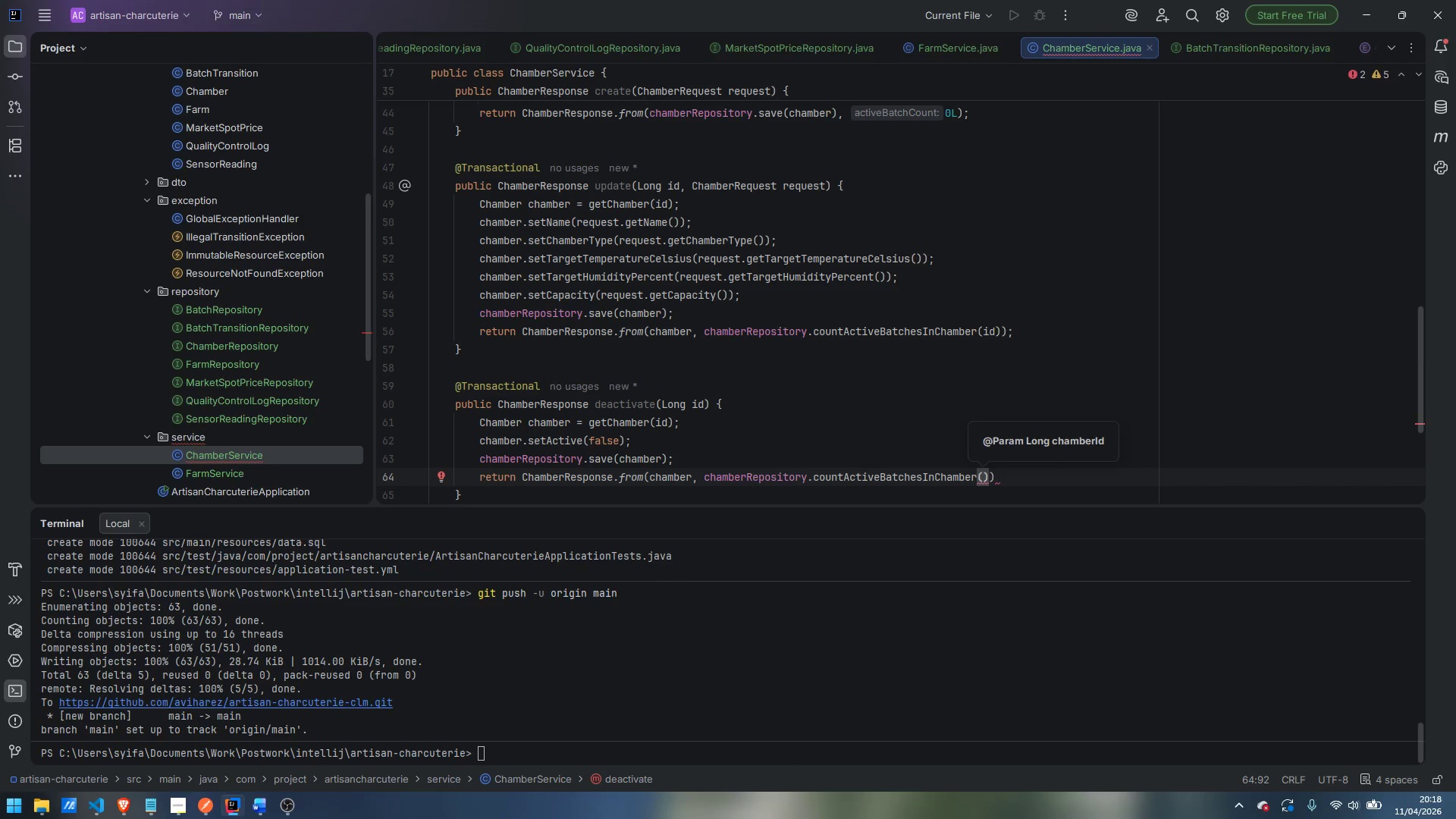 
type(id)
 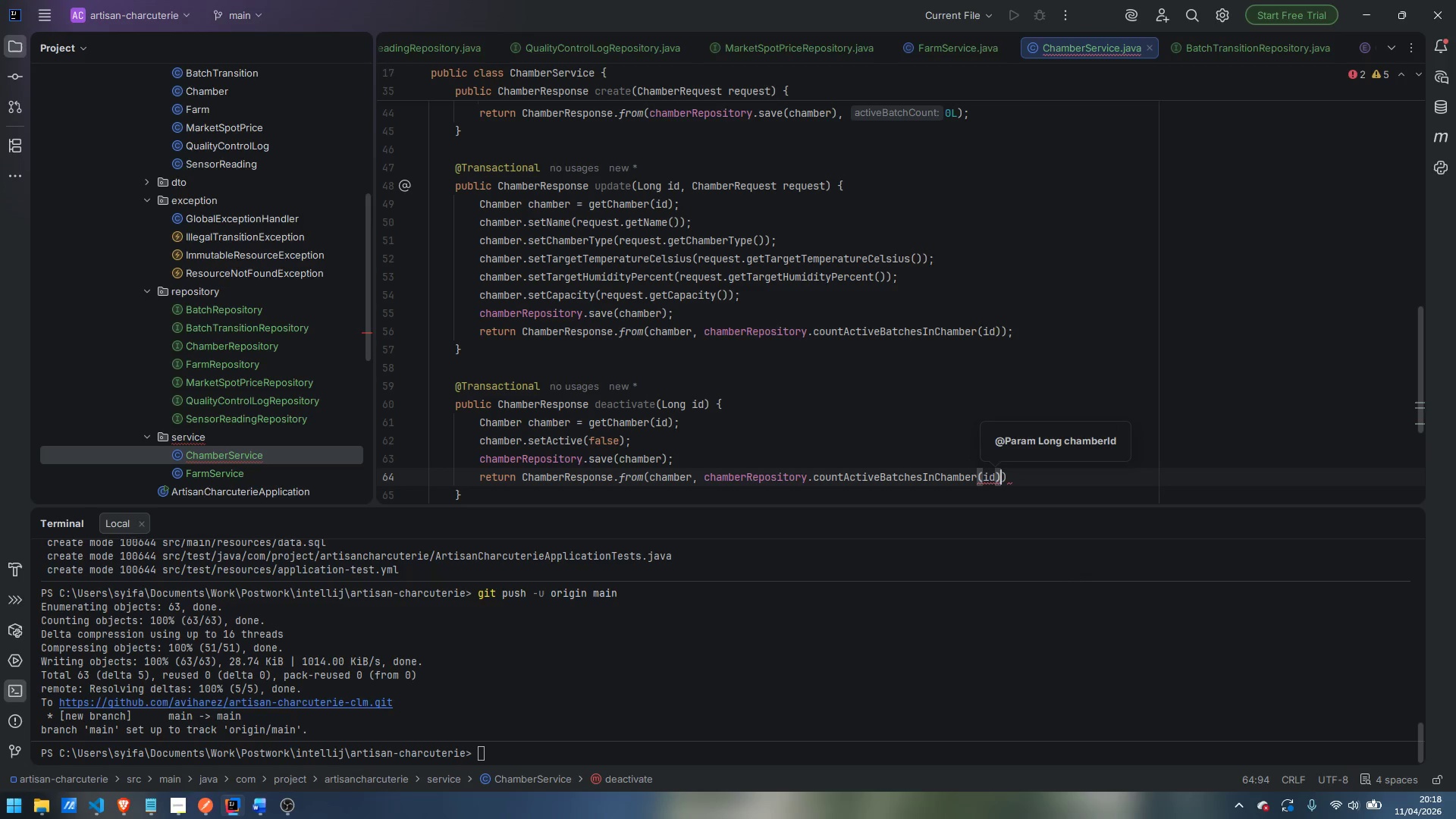 
key(ArrowRight)
 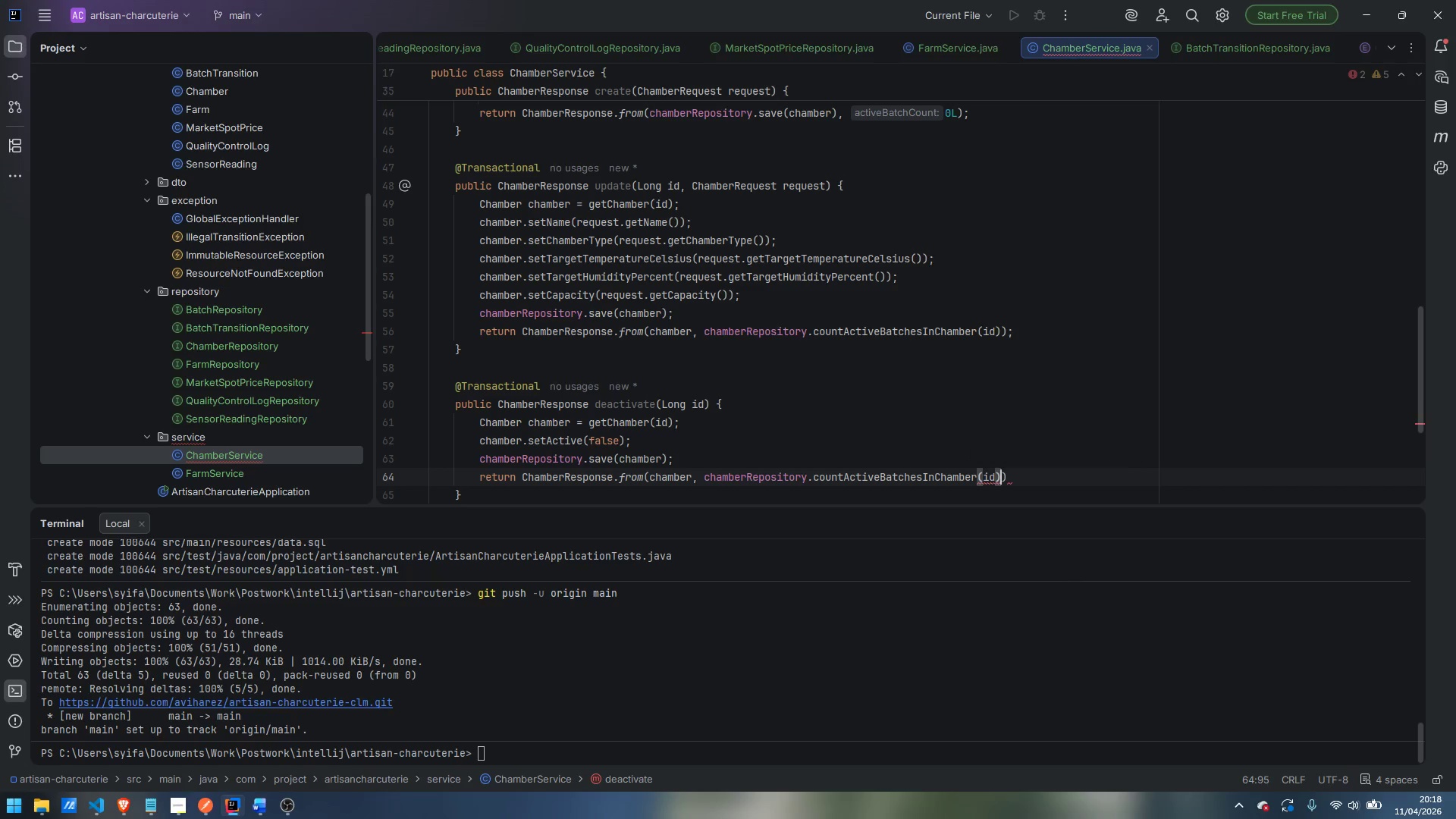 
key(ArrowRight)
 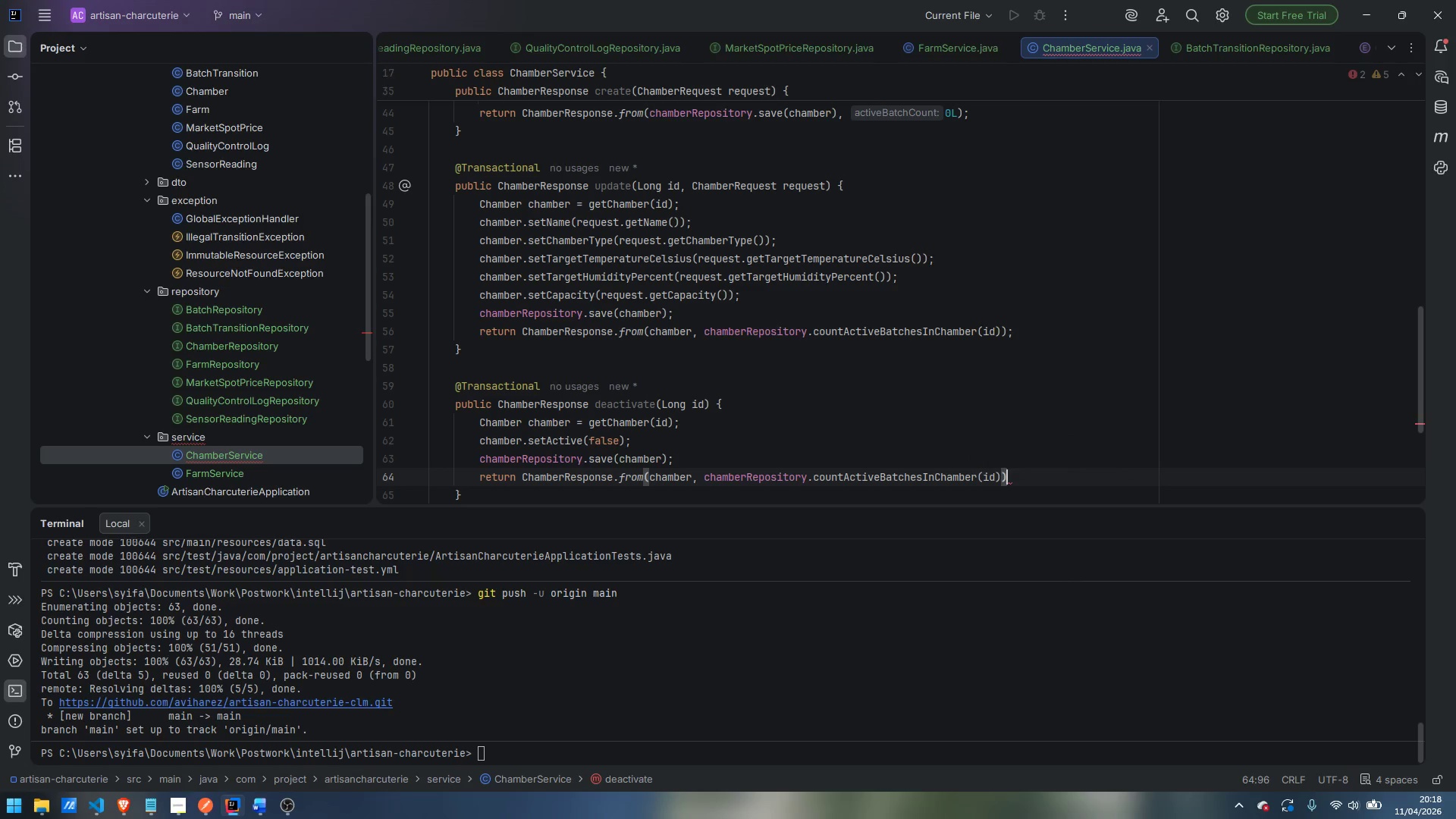 
key(Semicolon)
 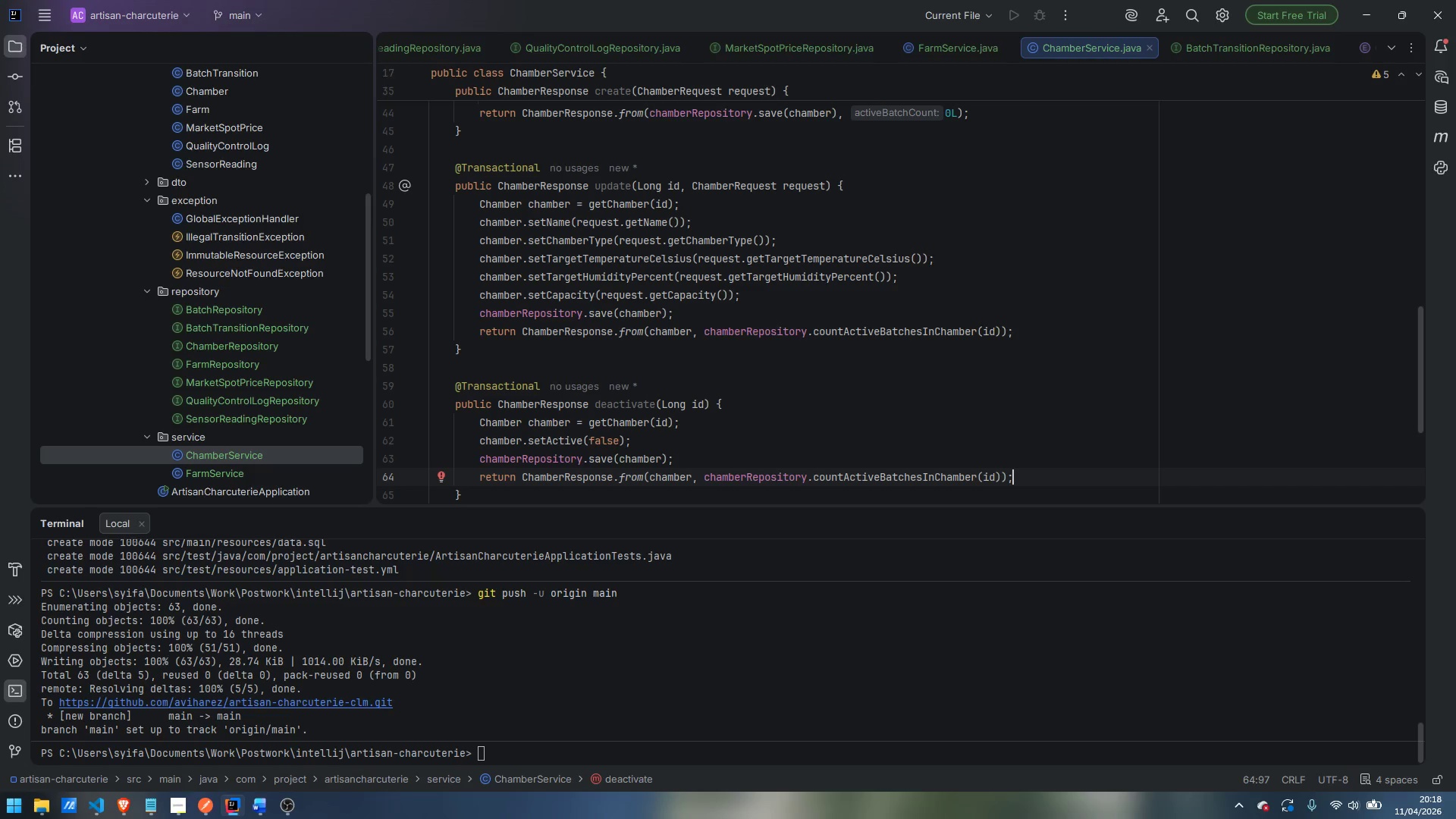 
wait(20.81)
 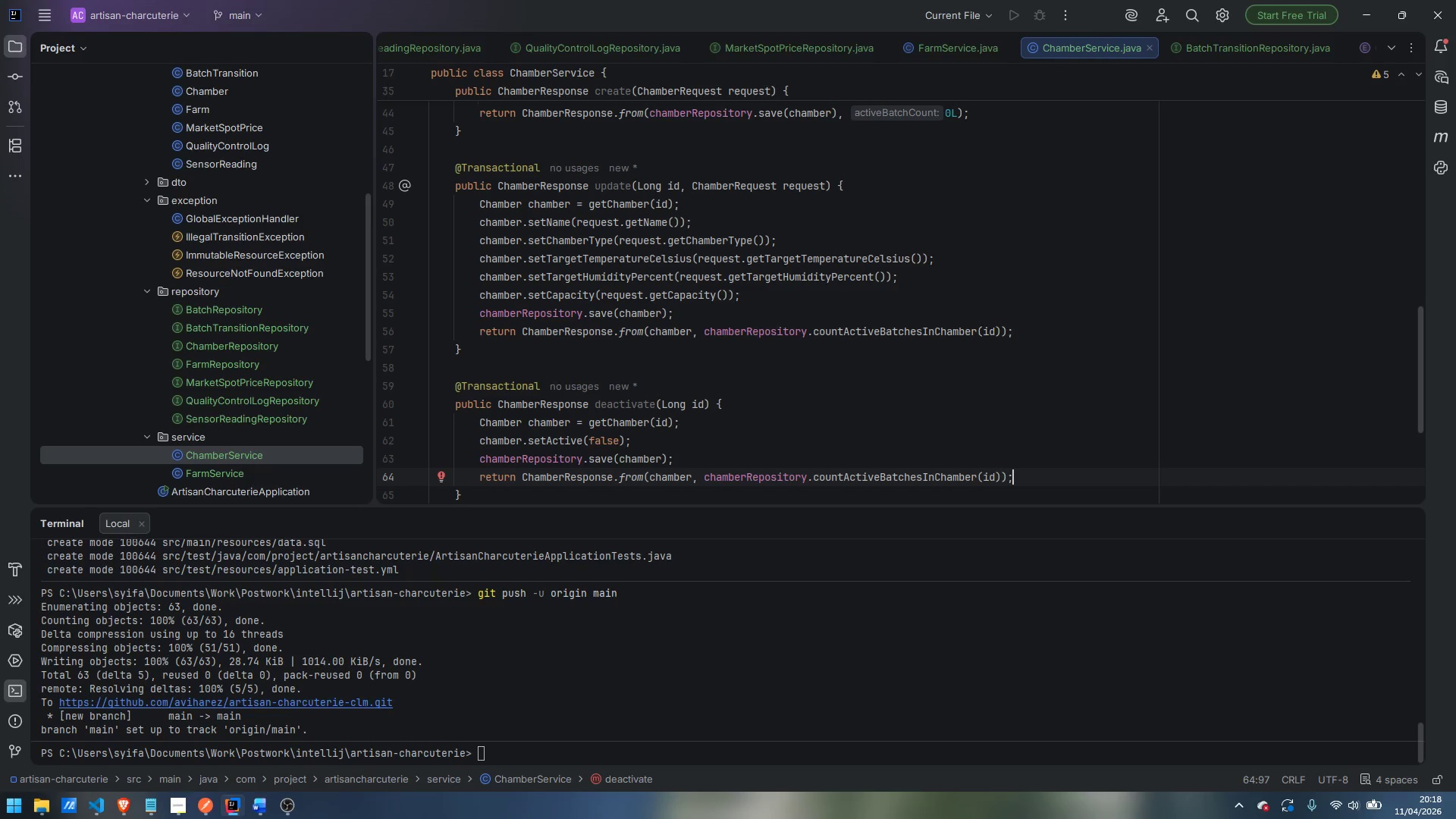 
scroll: coordinate [1031, 316], scroll_direction: down, amount: 2.0
 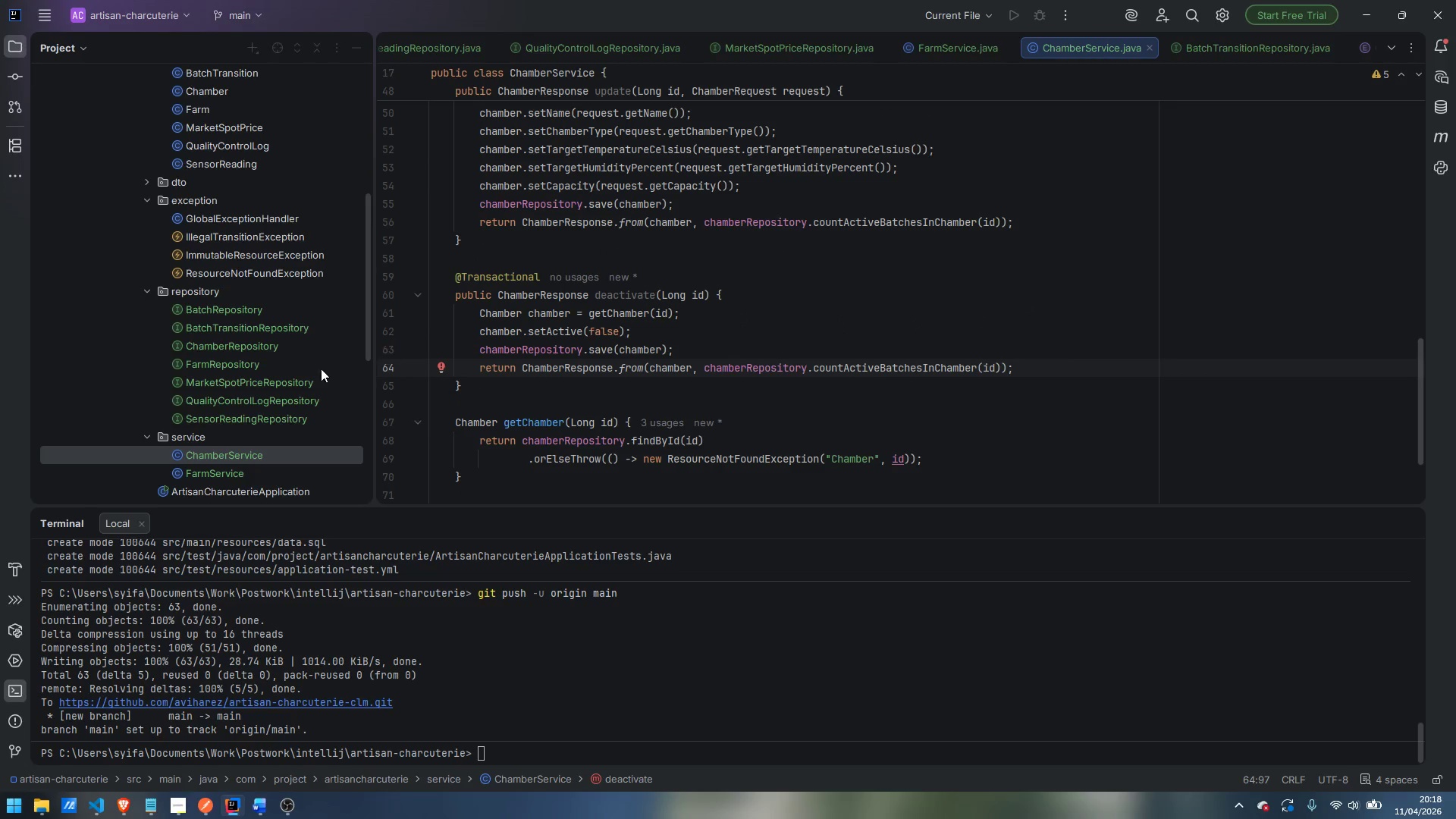 
right_click([201, 438])
 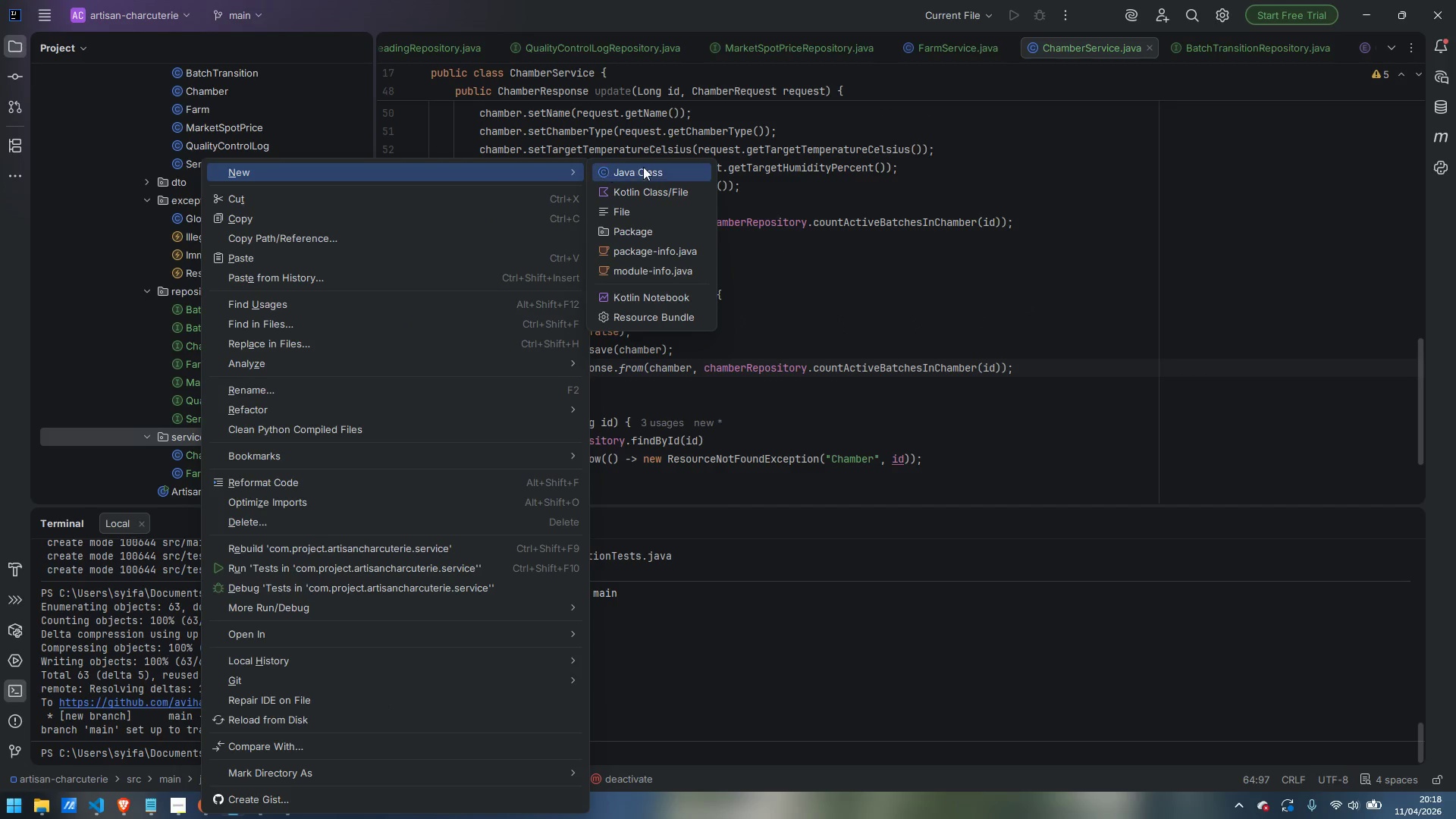 
left_click([643, 167])
 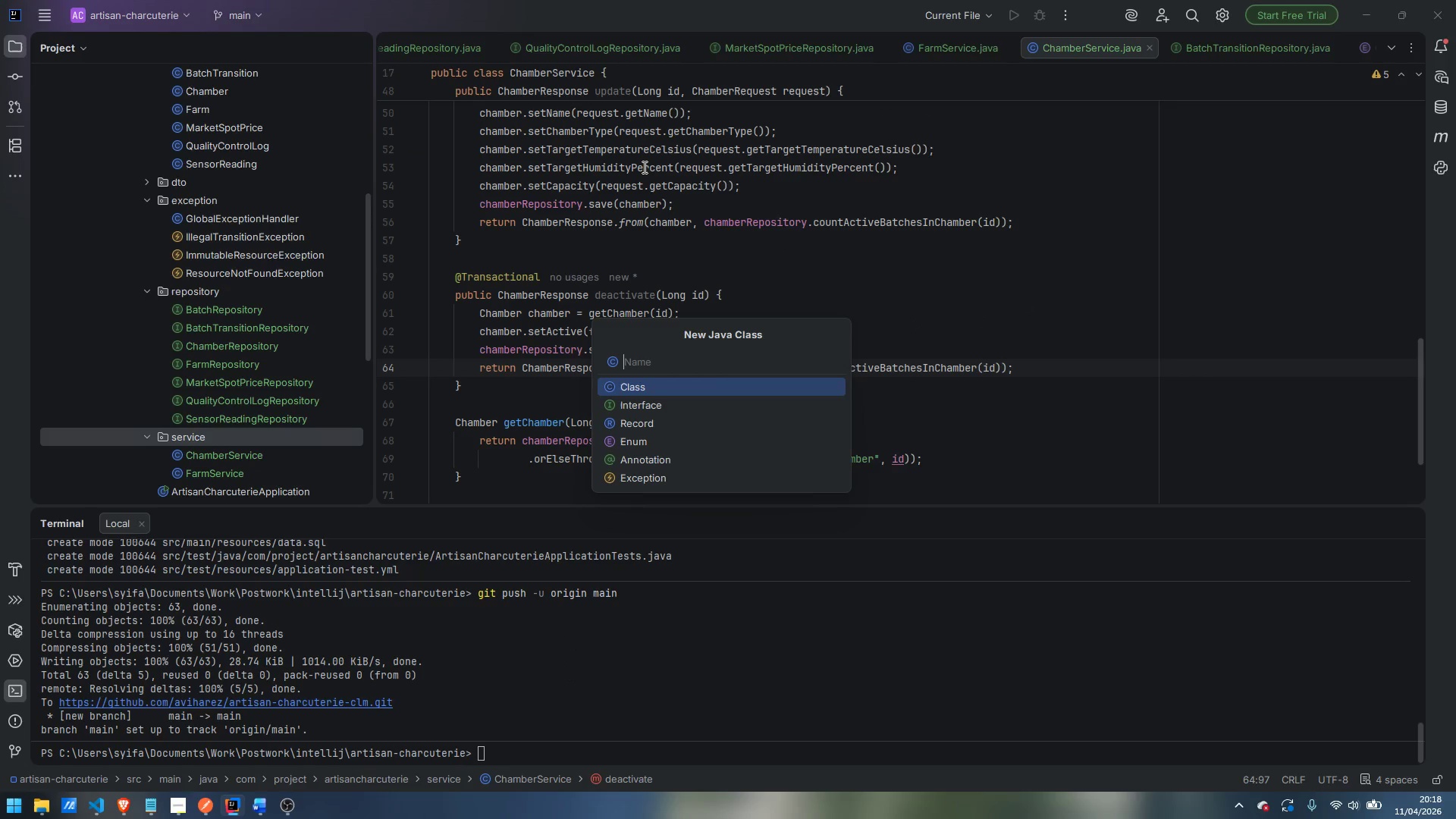 
type(BatchService)
 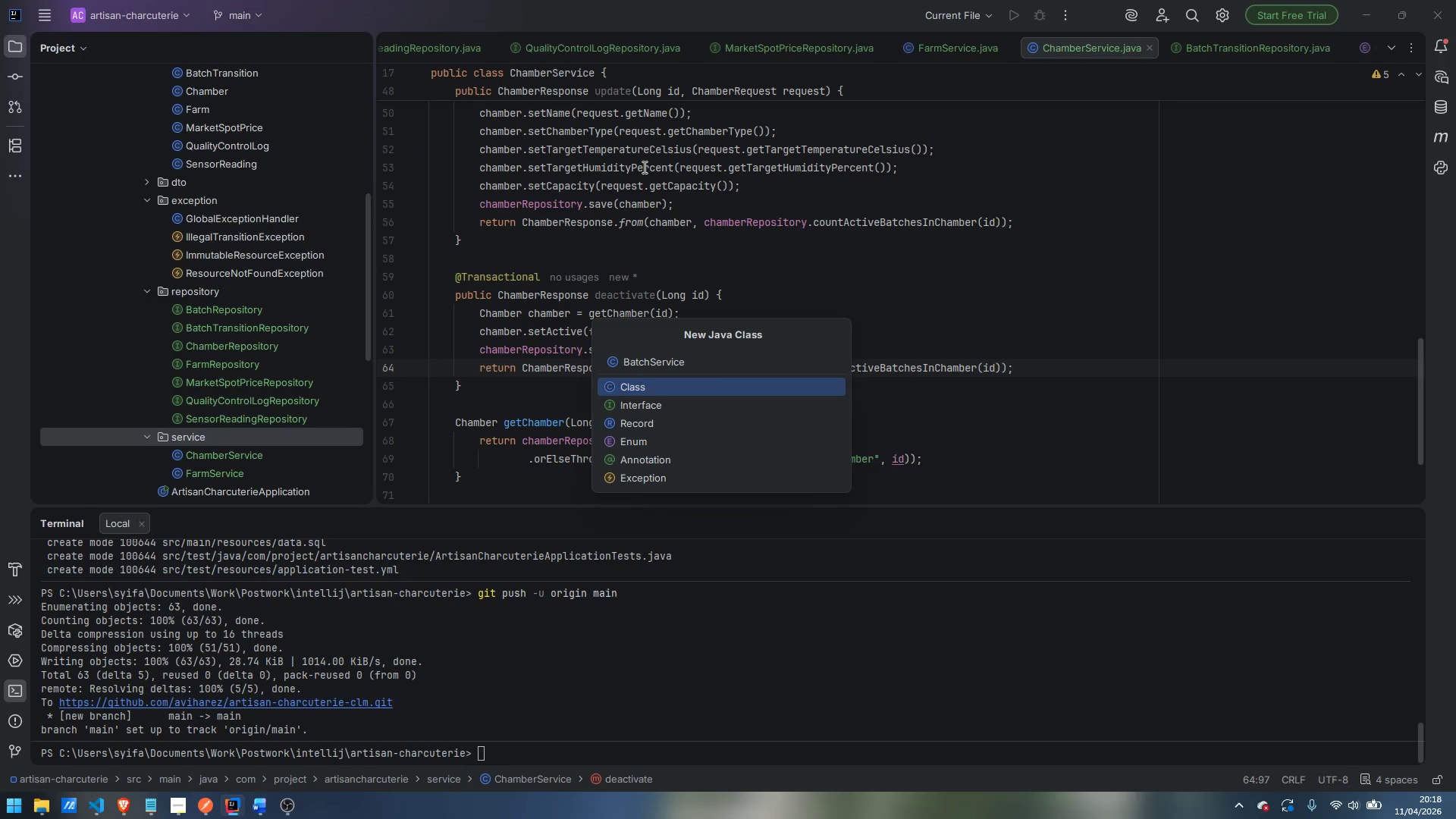 
key(Enter)
 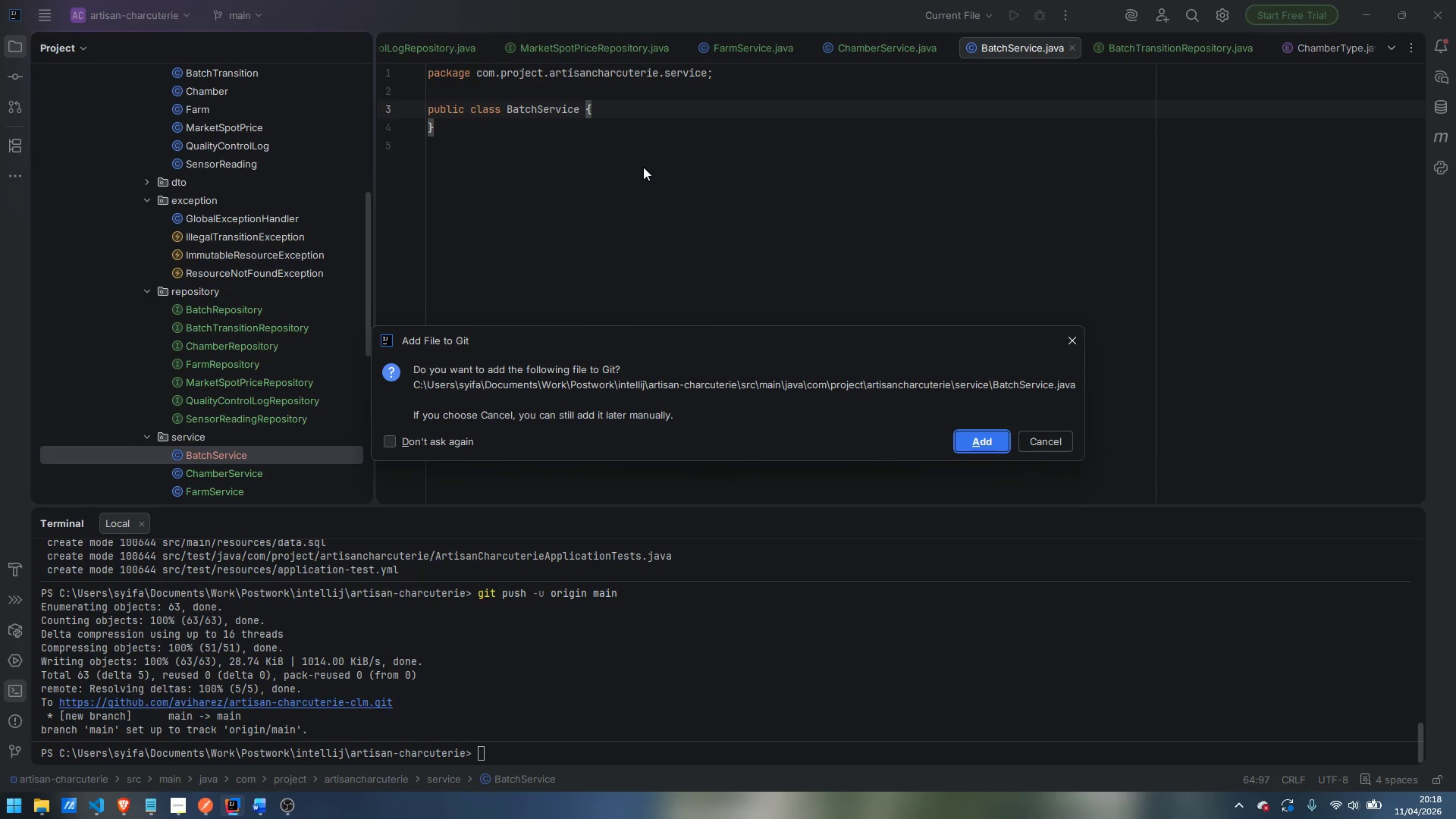 
key(Enter)
 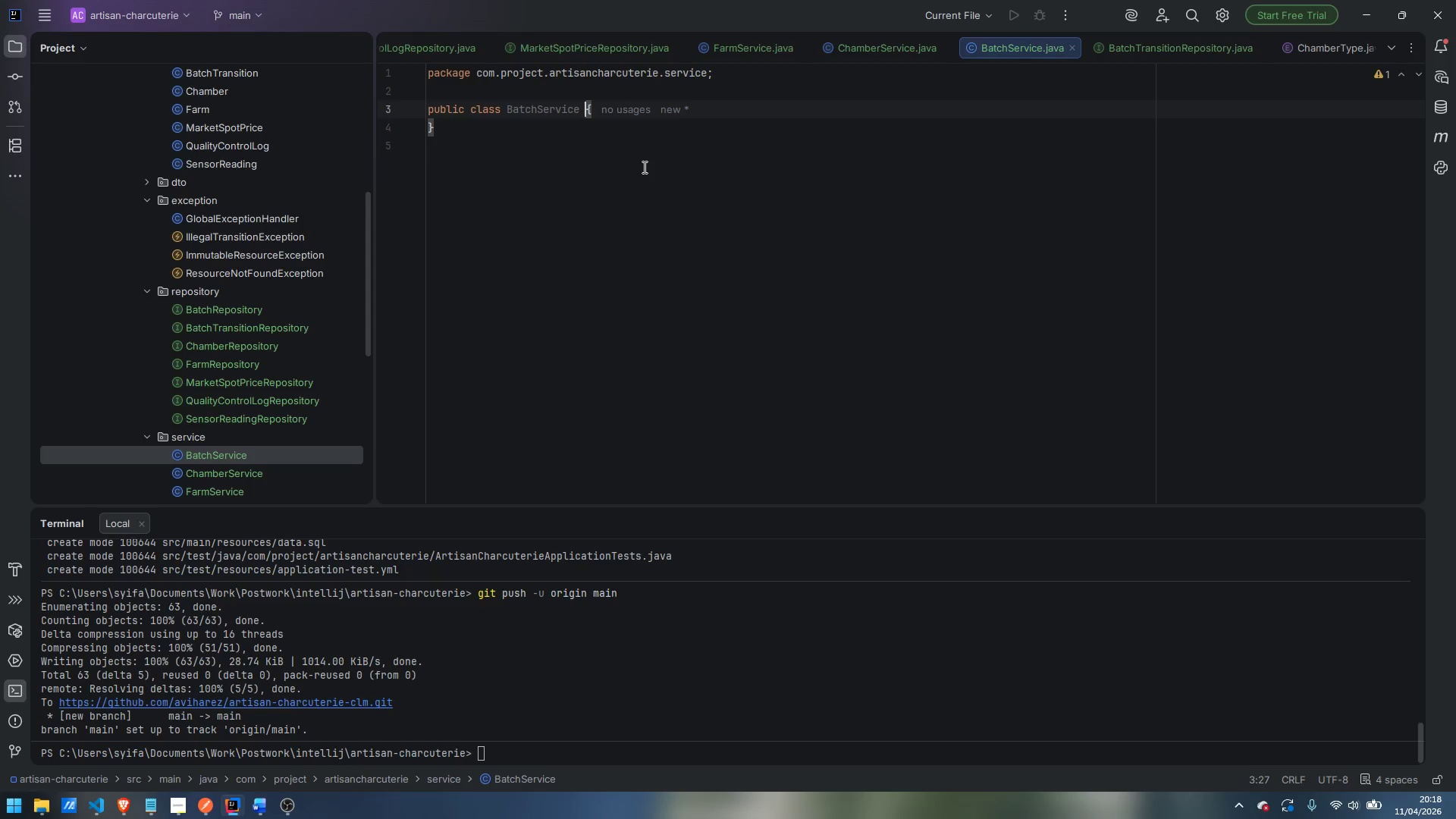 
hold_key(key=ShiftLeft, duration=0.44)
 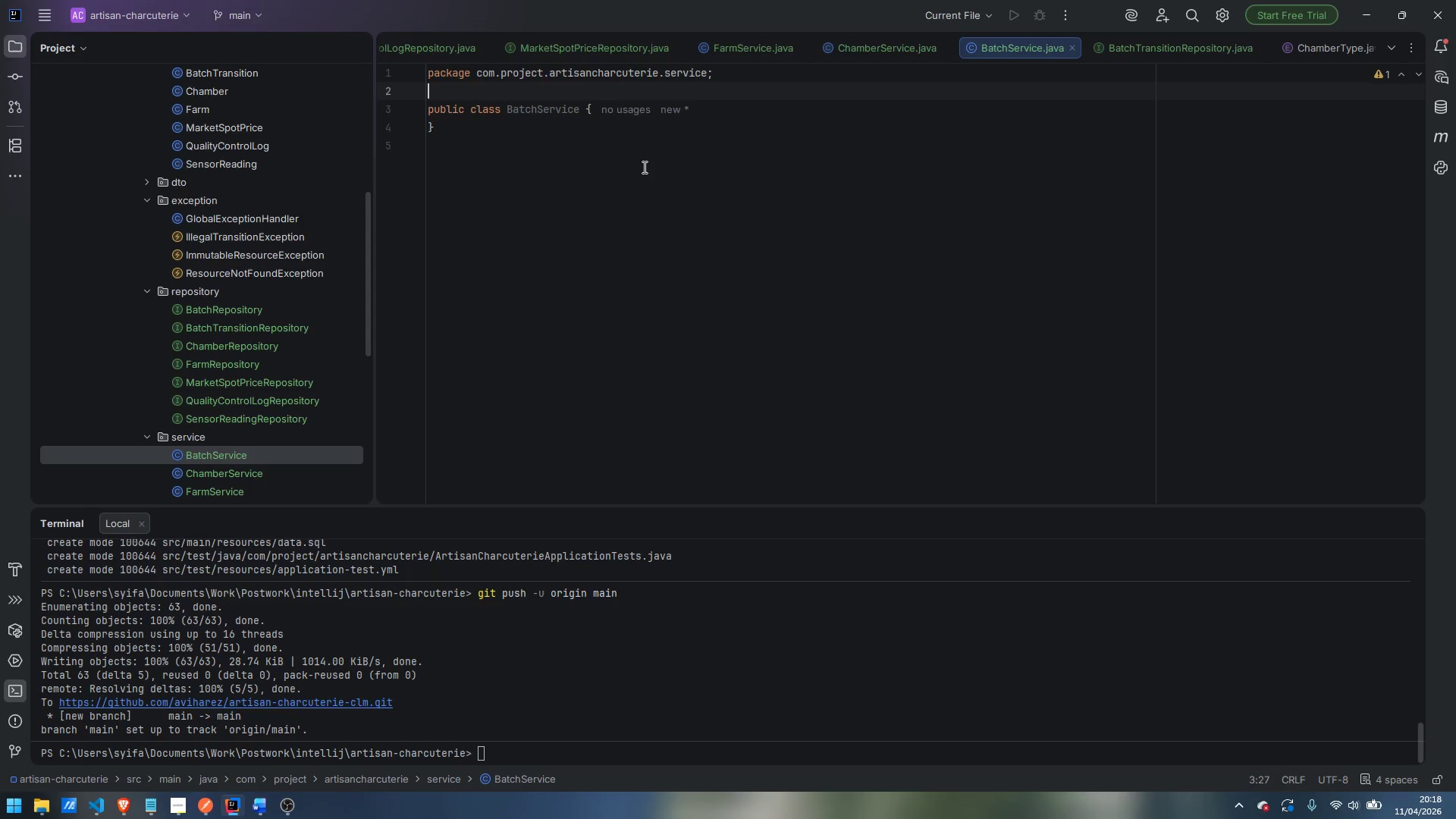 
key(ArrowUp)
 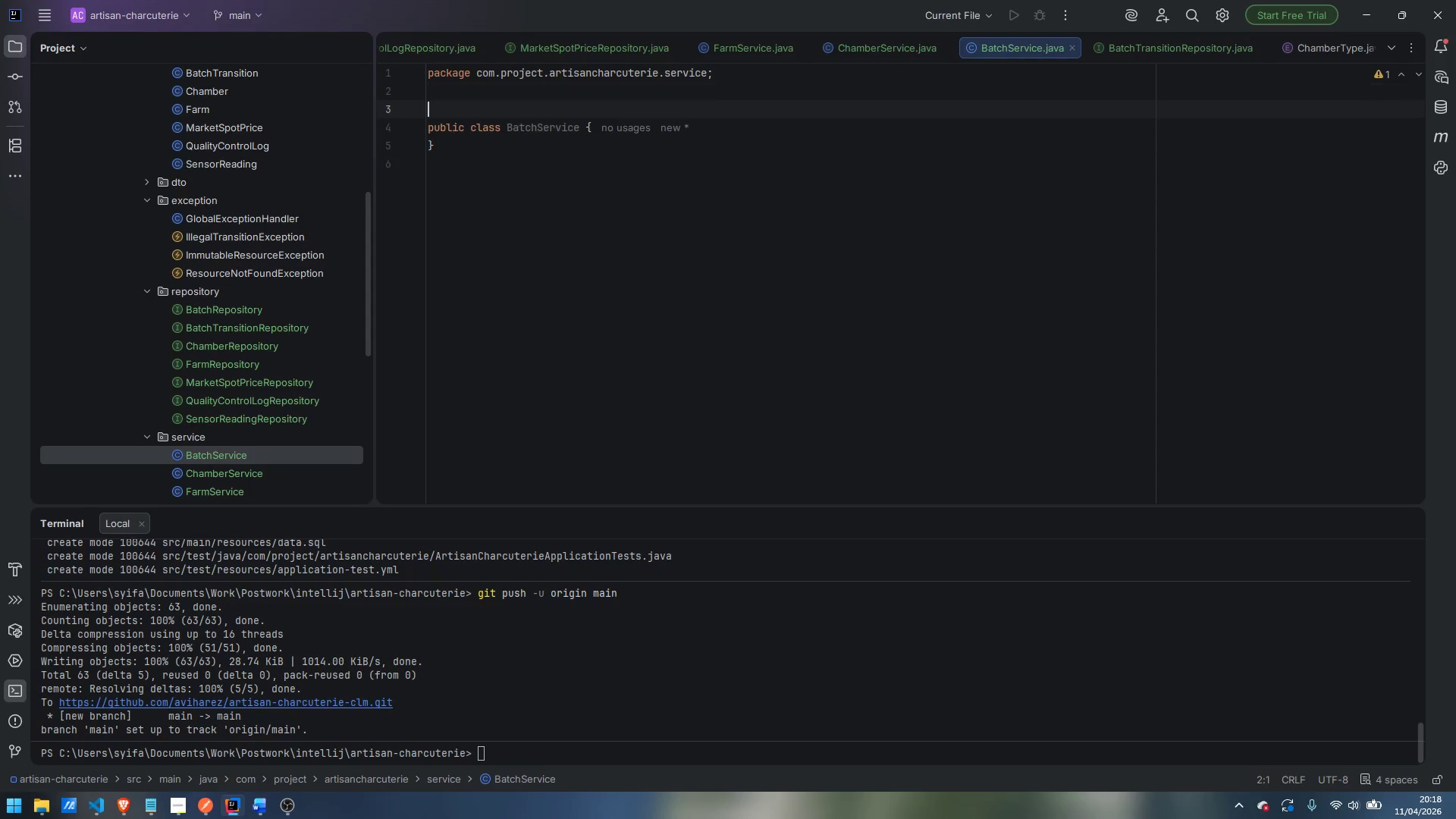 
key(Enter)
 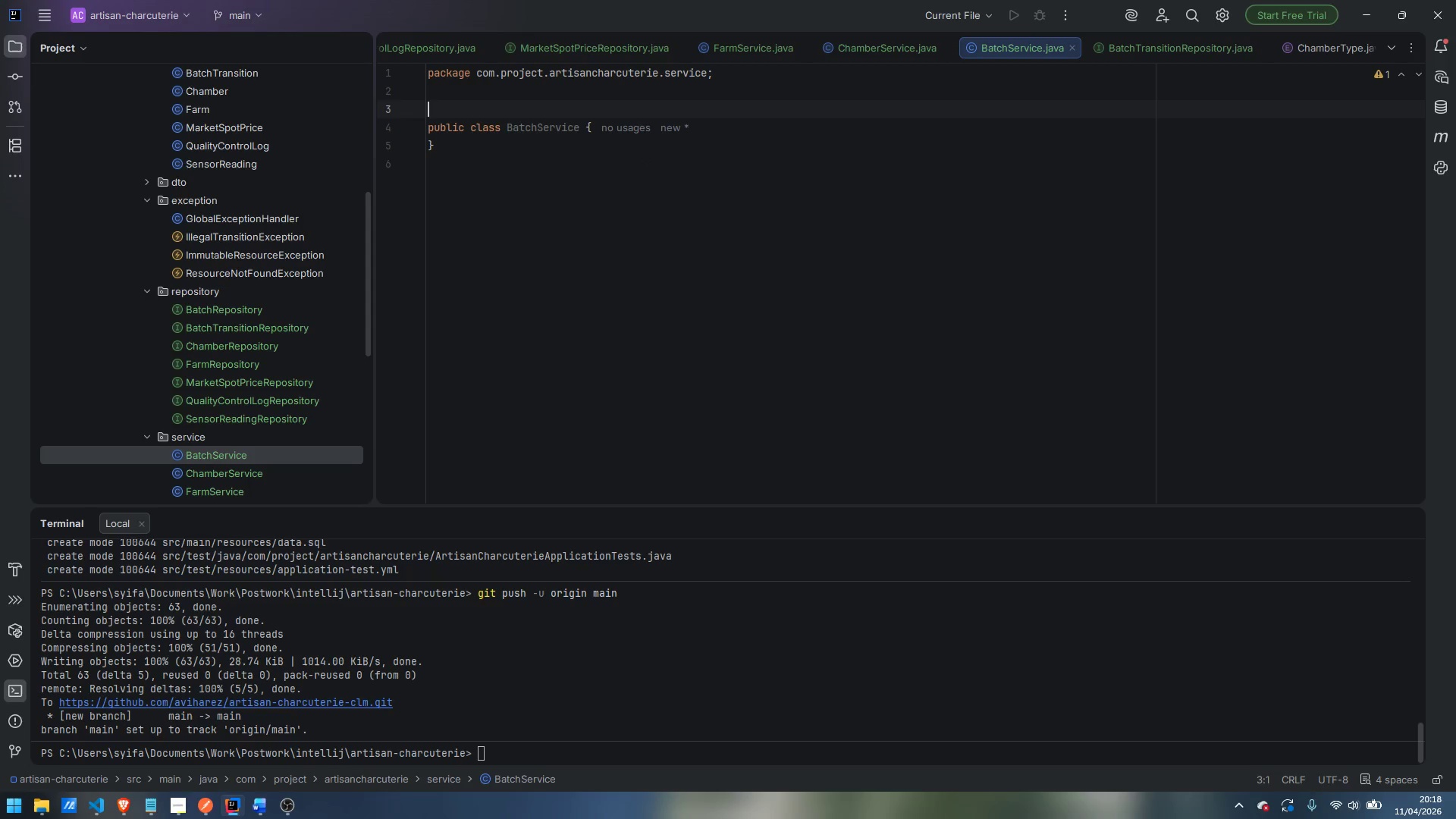 
type(@Service)
 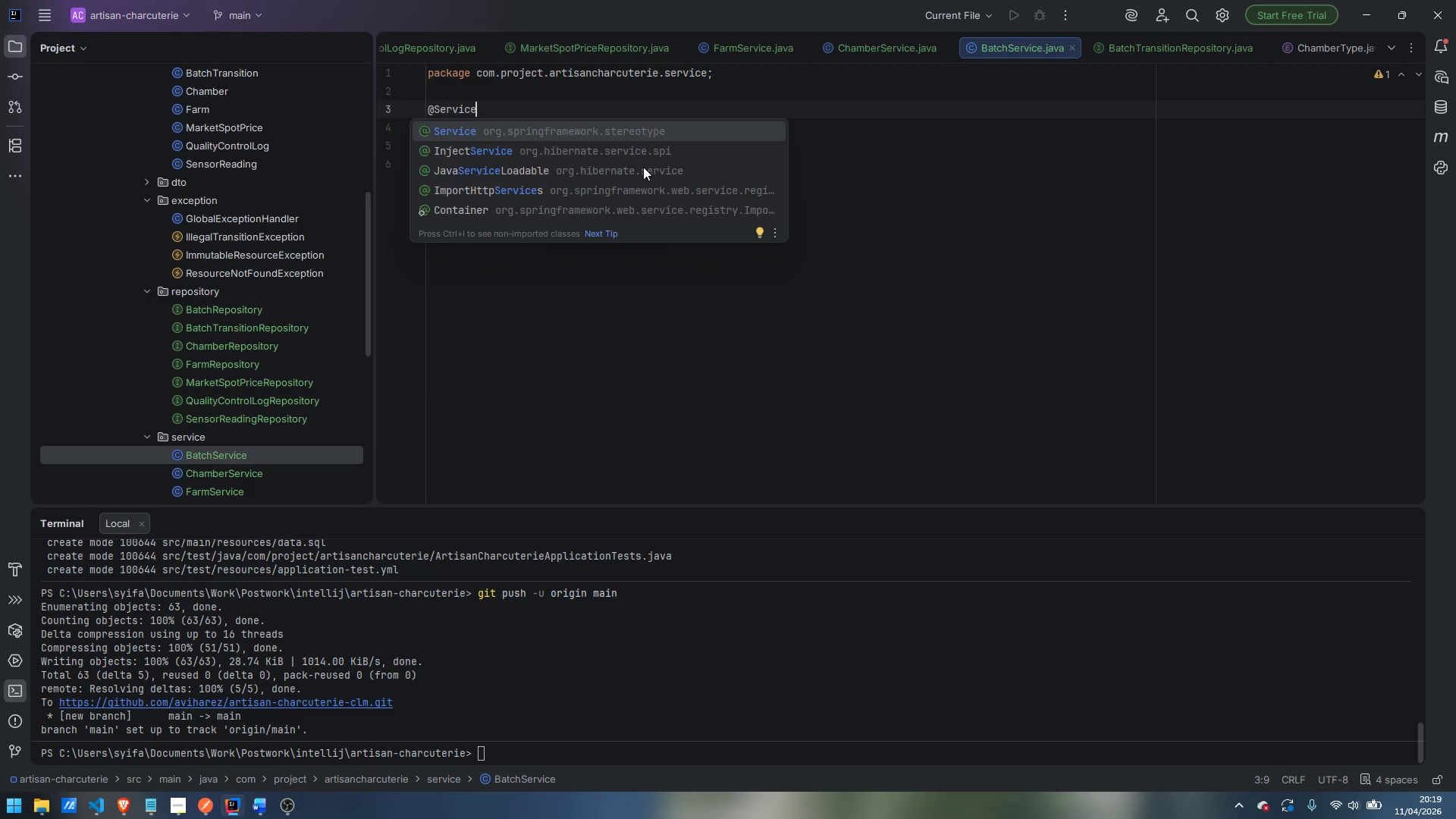 
key(Enter)
 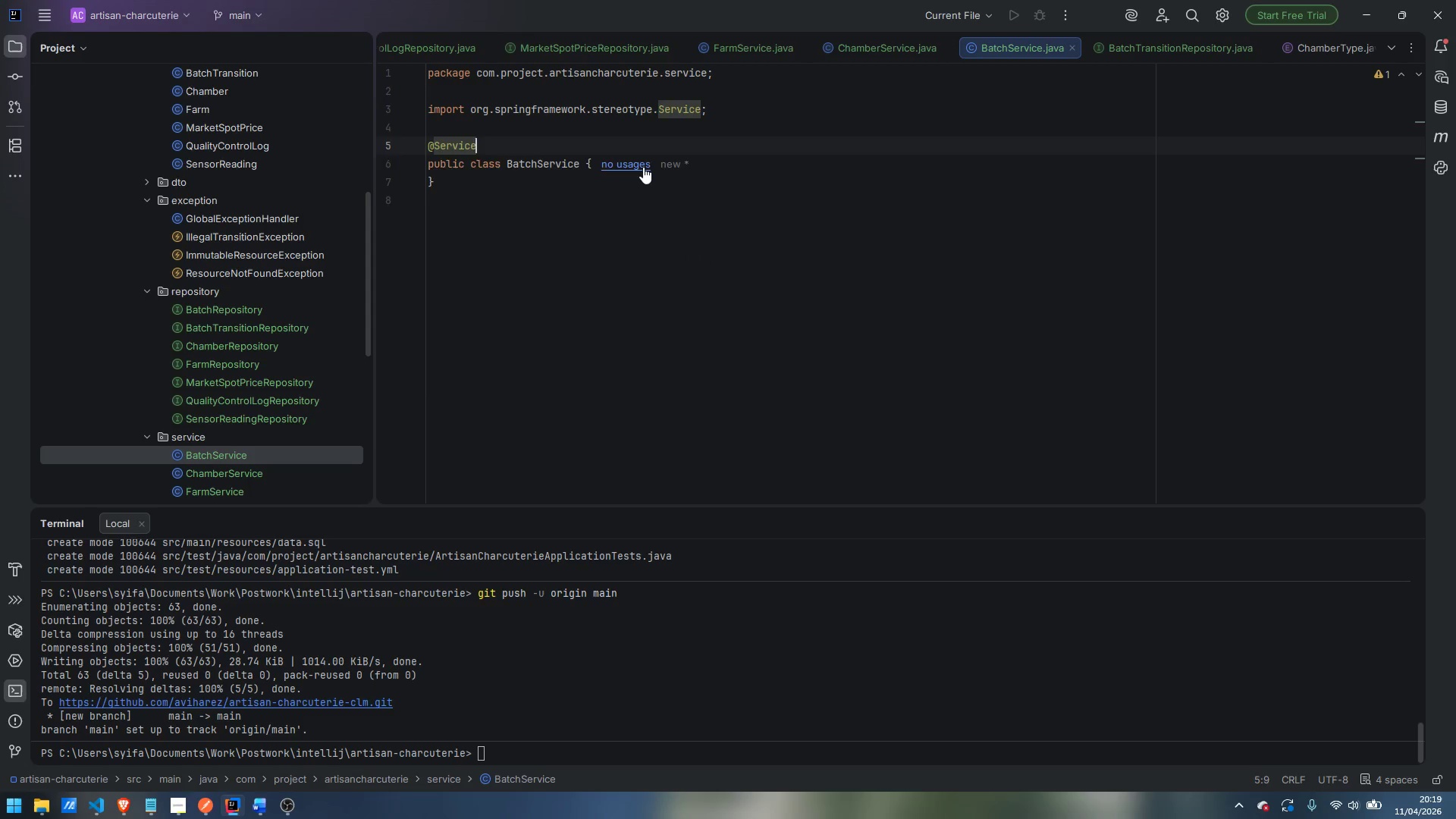 
key(Enter)
 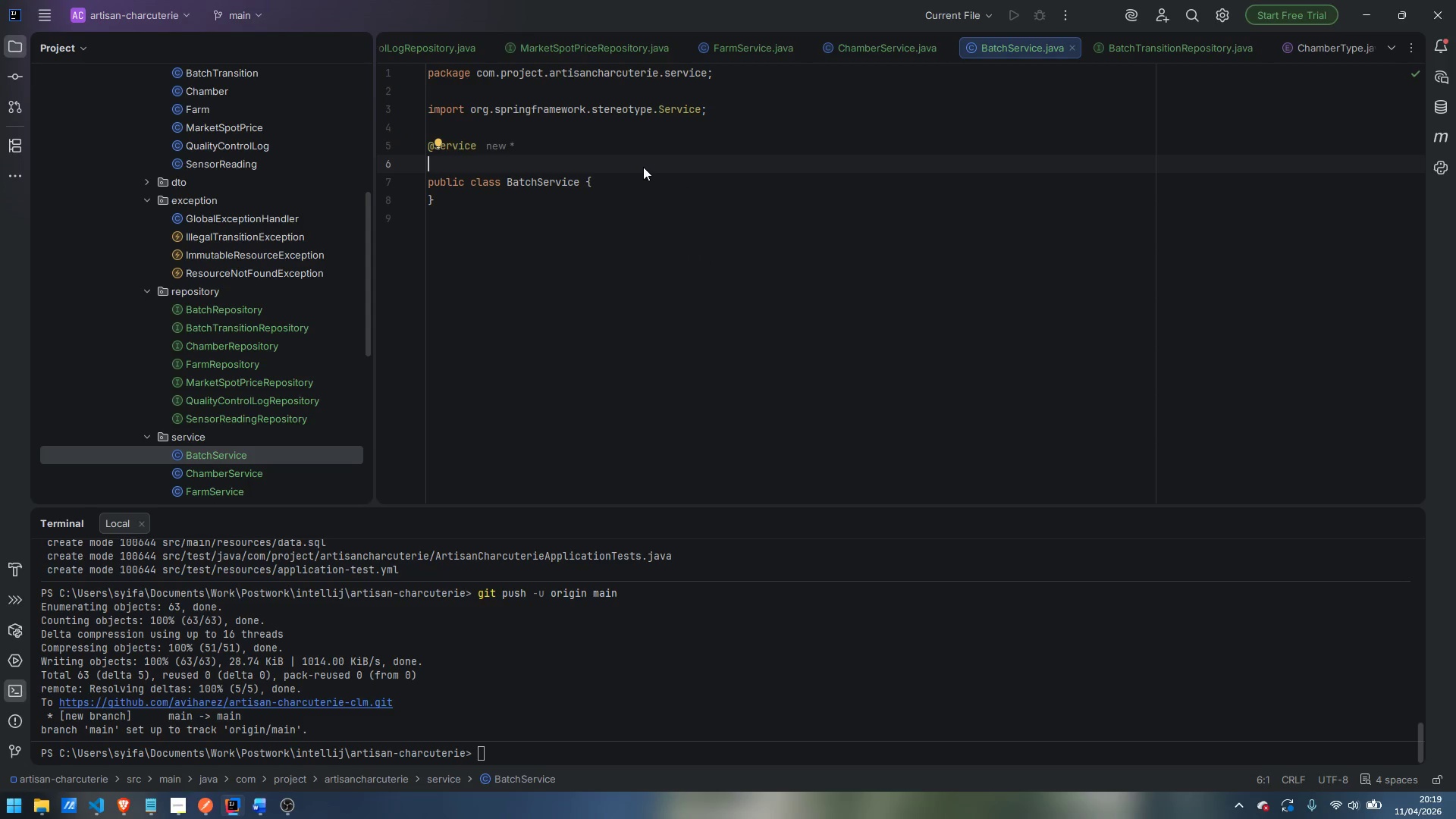 
wait(6.2)
 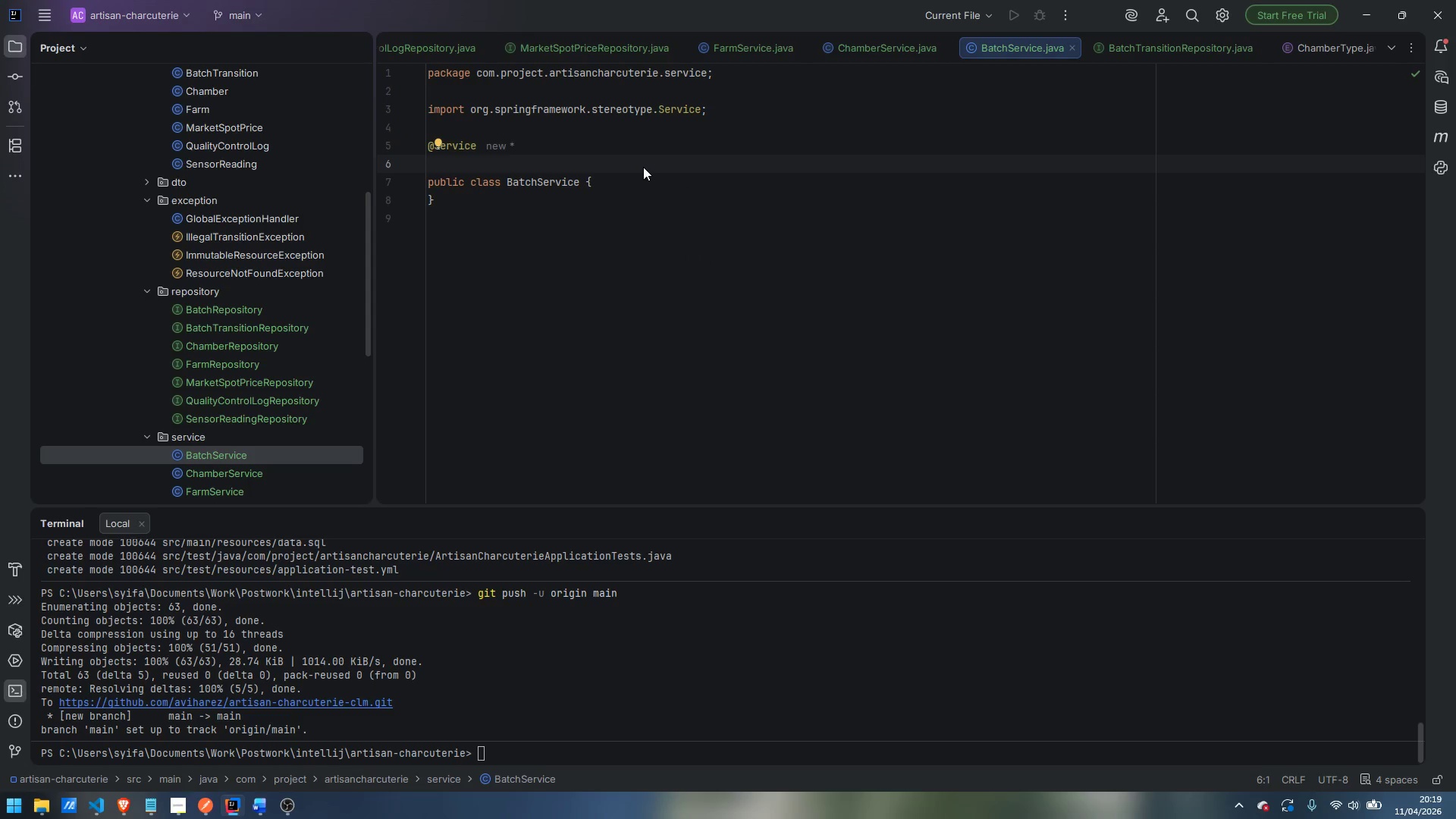 
type(@requi)
 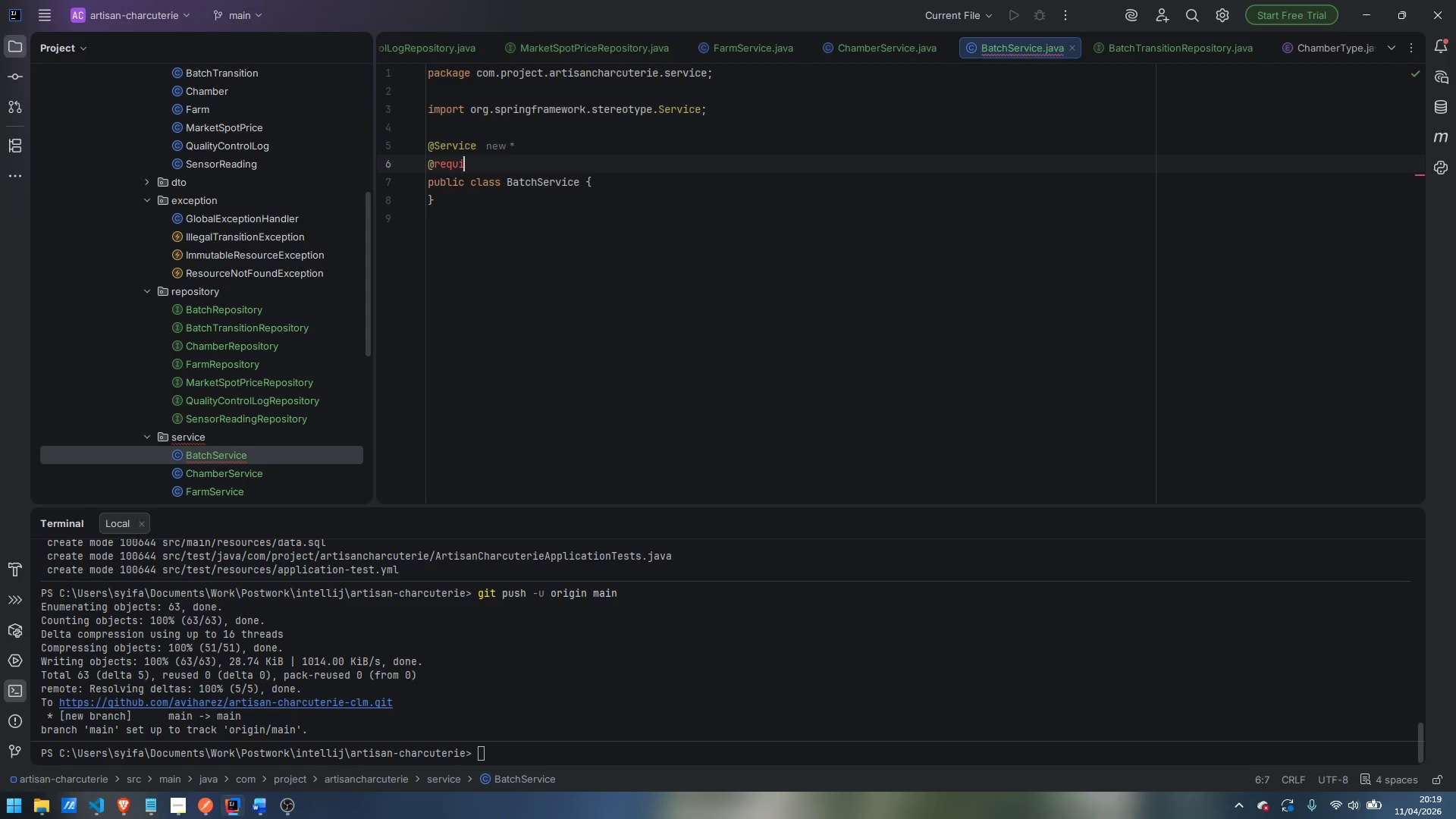 
key(Control+ControlLeft)
 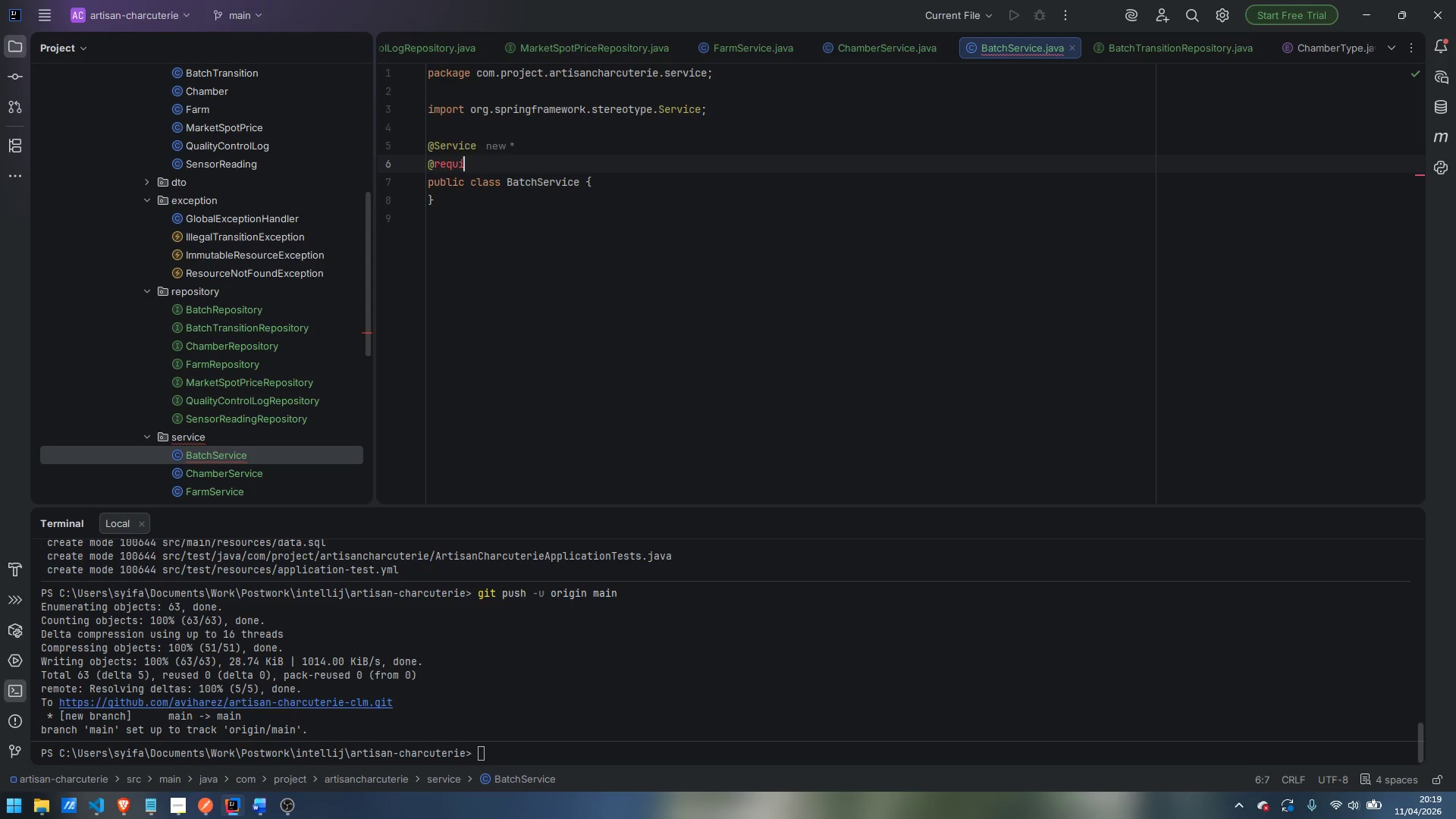 
key(Control+Backspace)
 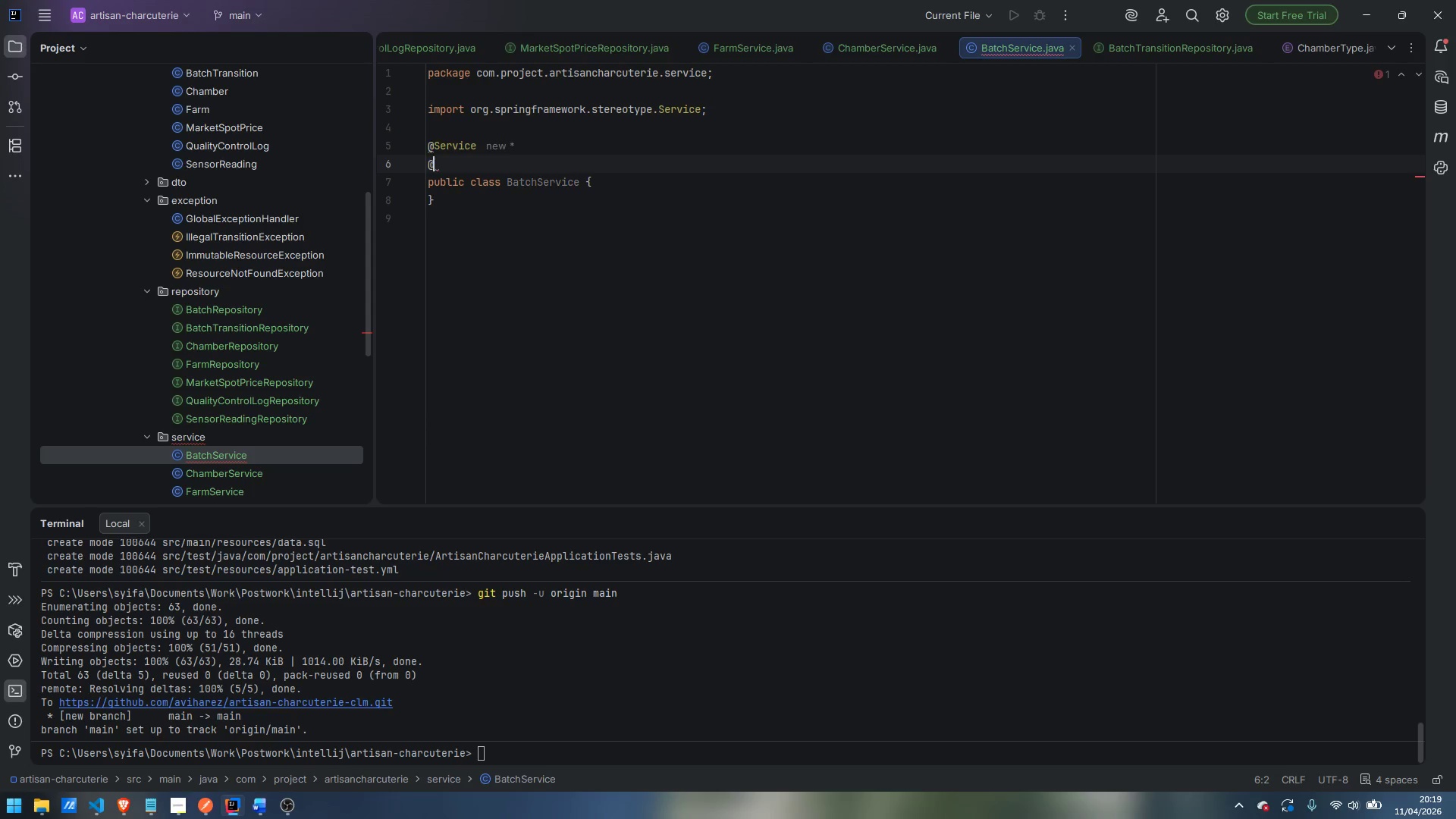 
type(RequiredArt)
key(Backspace)
type(f)
key(Backspace)
type(gsConstructor)
 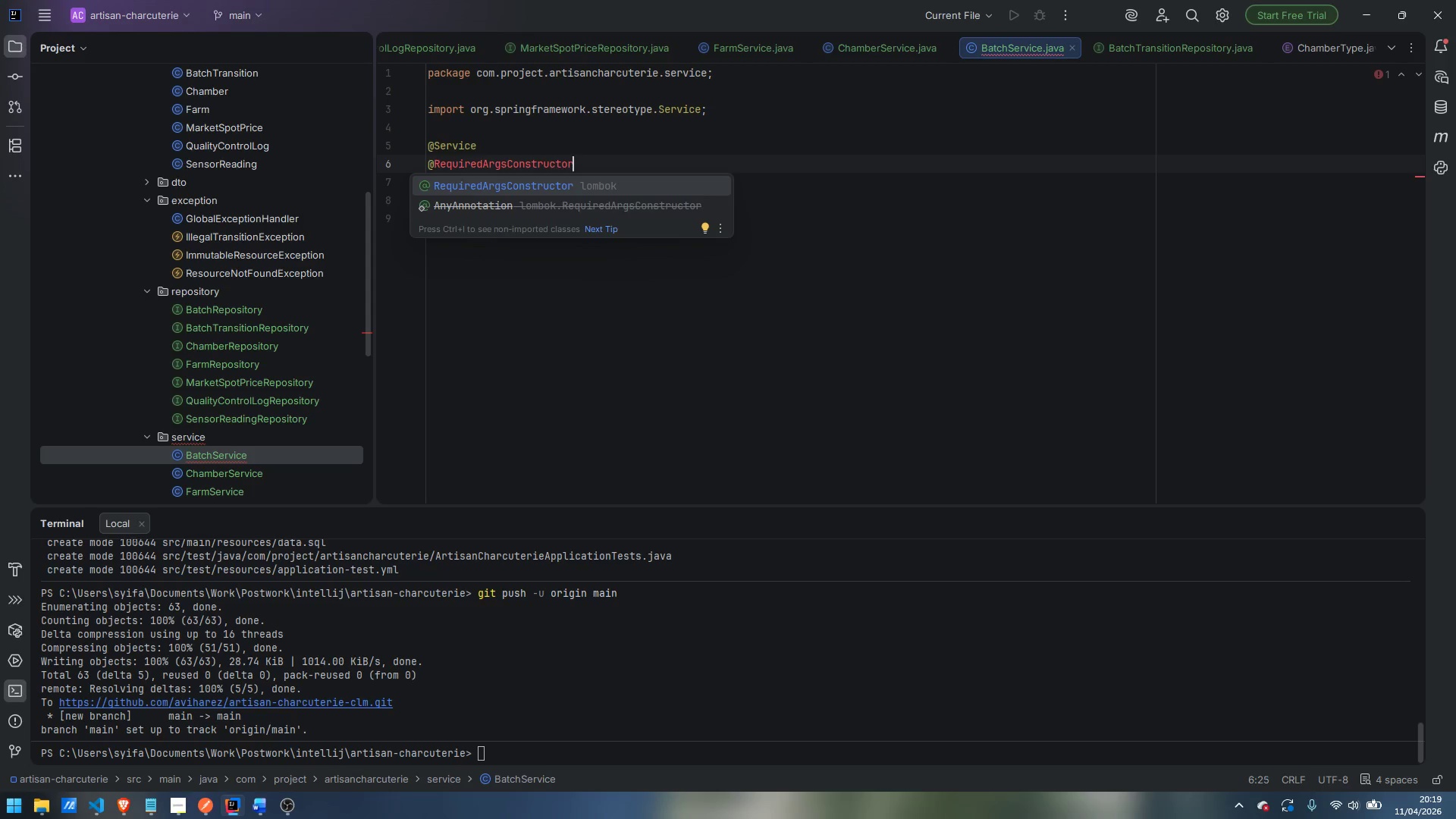 
key(Enter)
 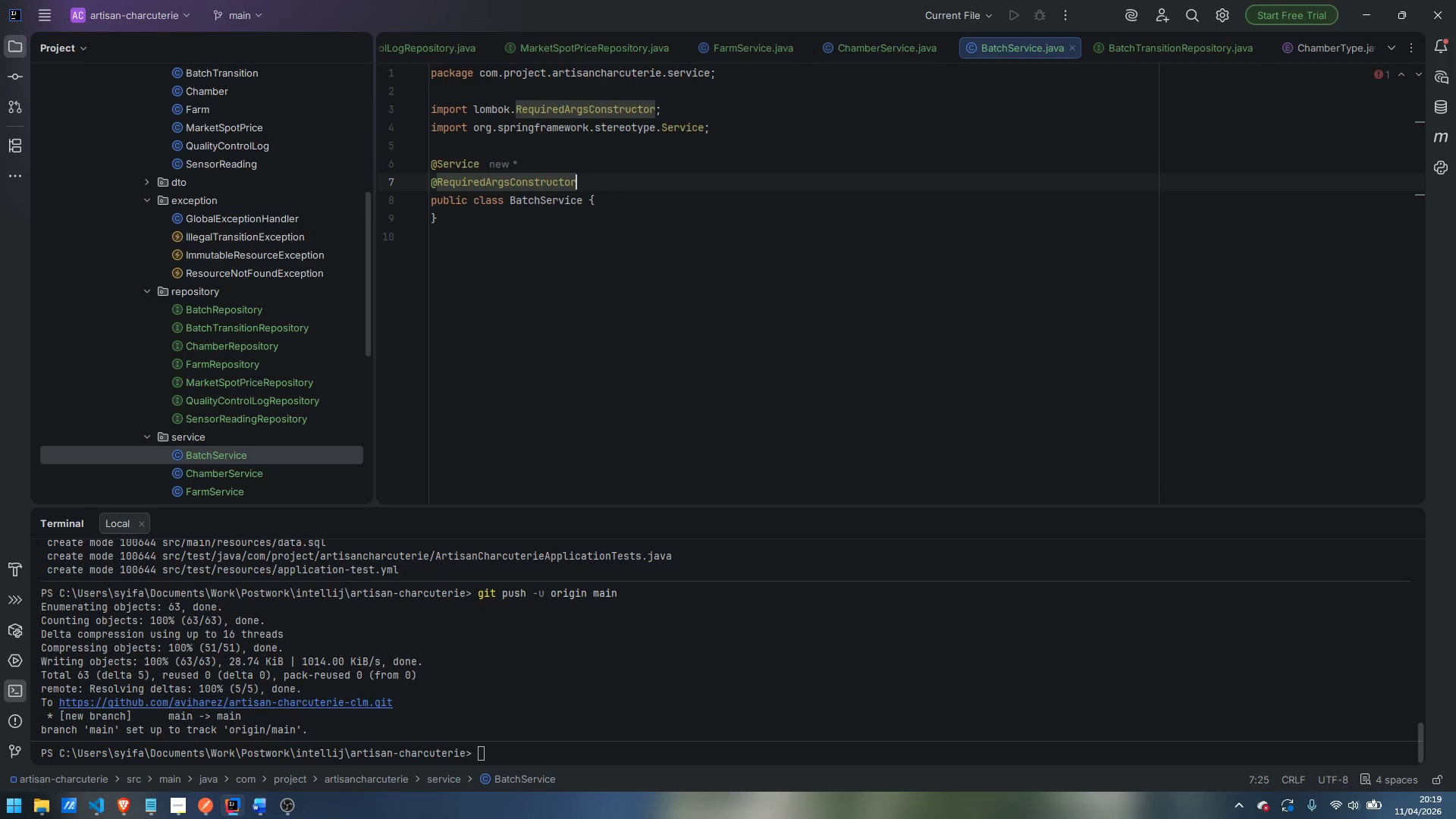 
key(Enter)
 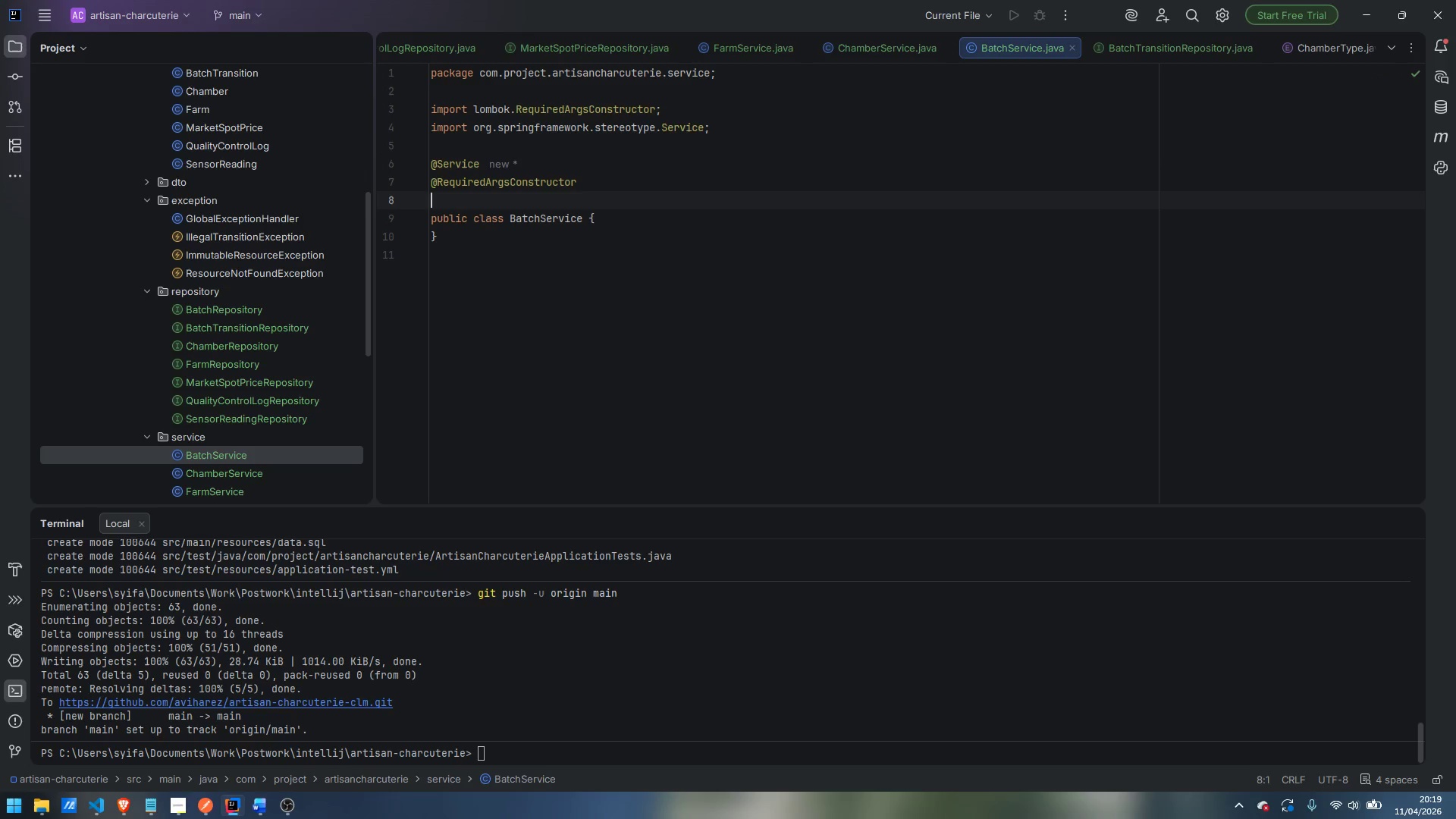 
type(@Transactional)
 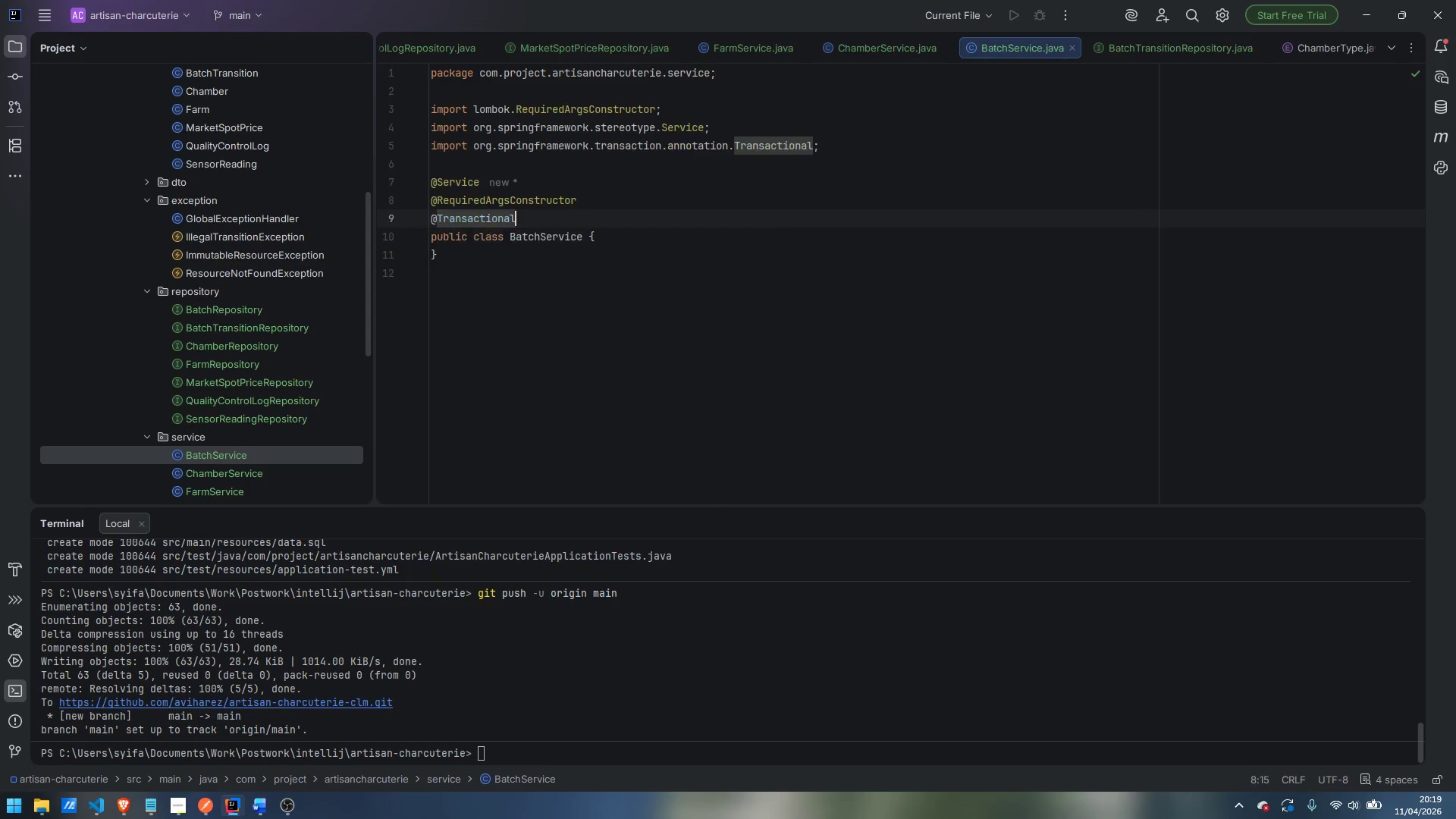 
key(Enter)
 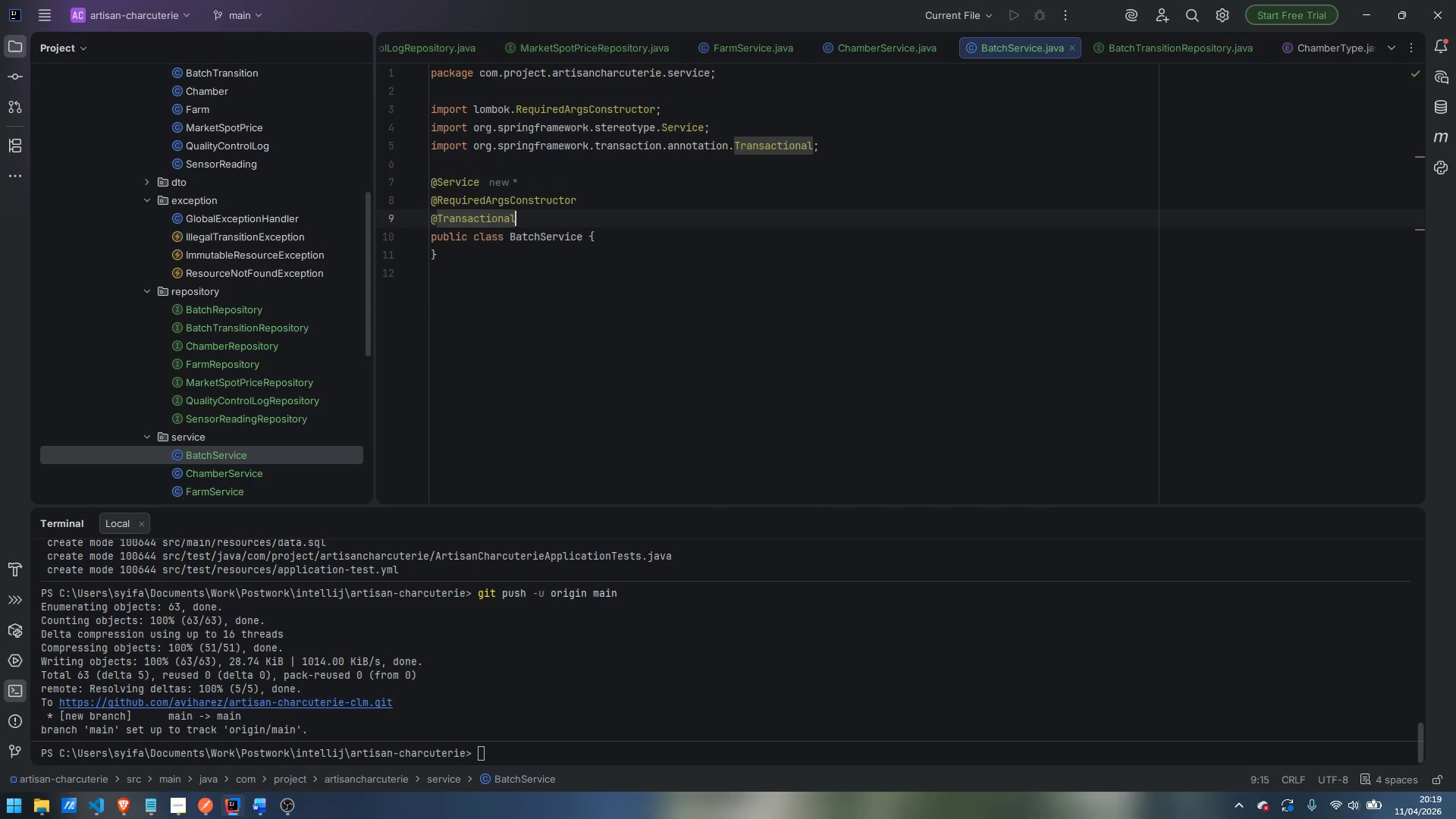 
type((readOnly = true)
 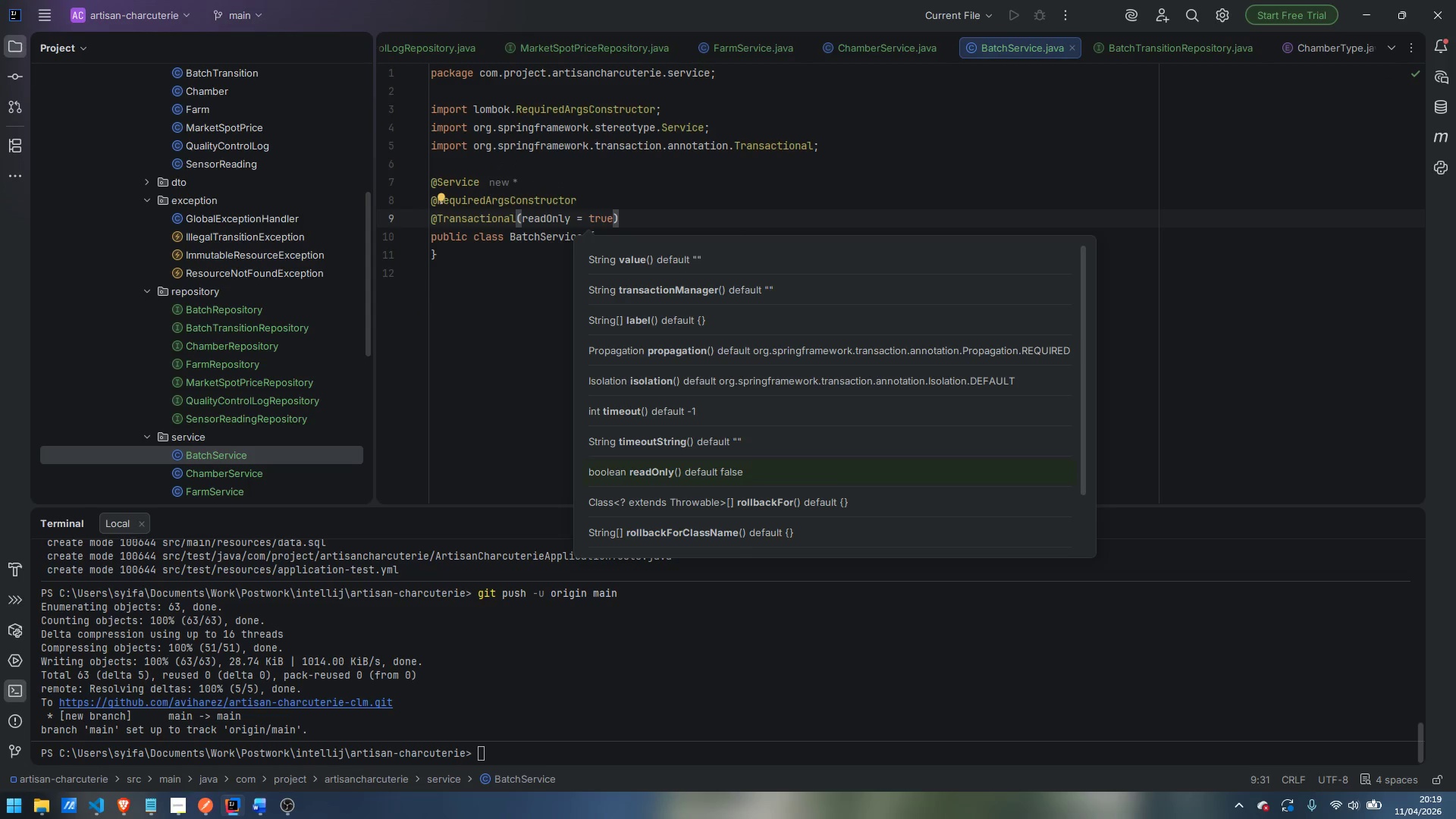 
key(ArrowRight)
 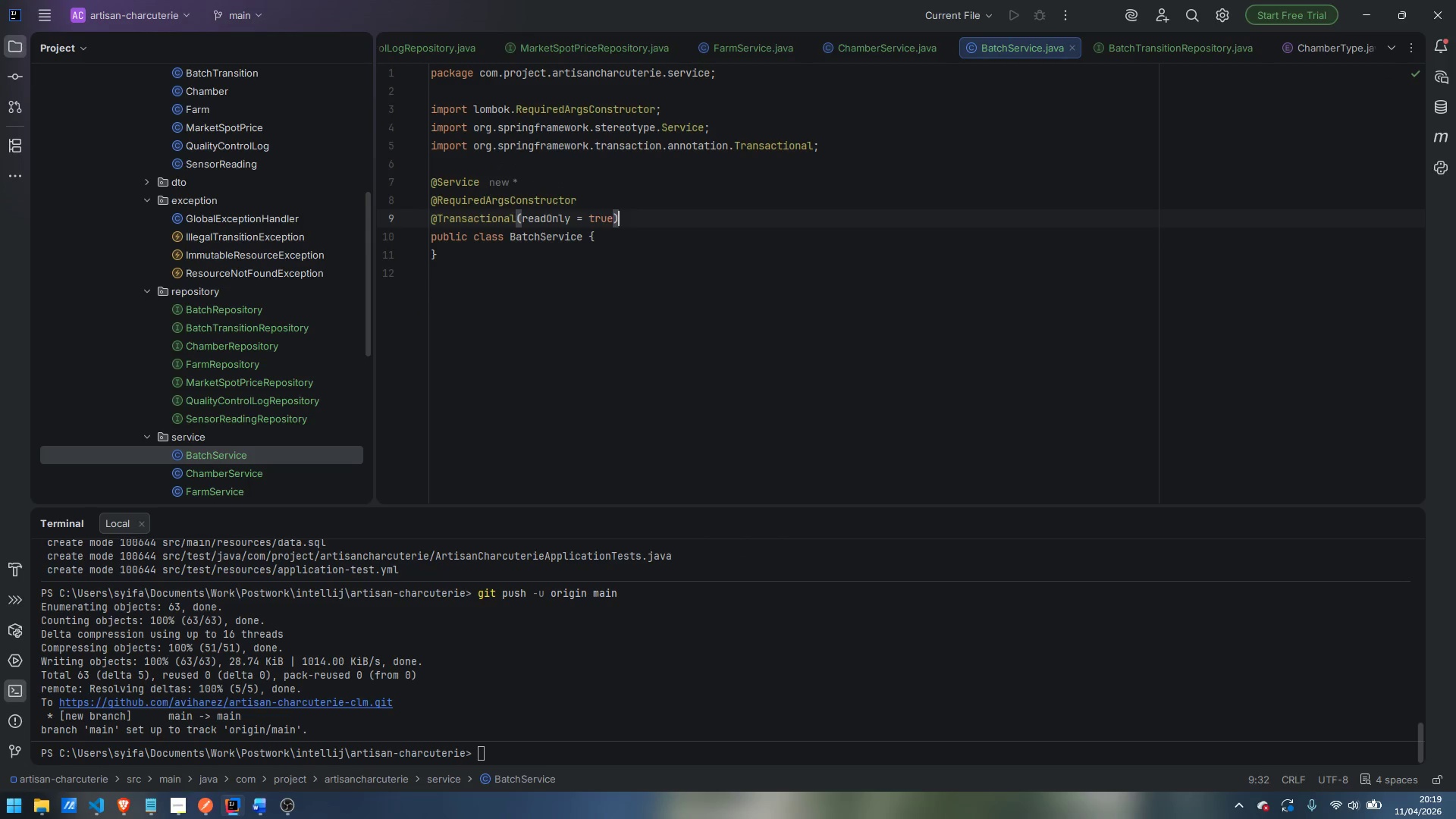 
key(ArrowDown)
 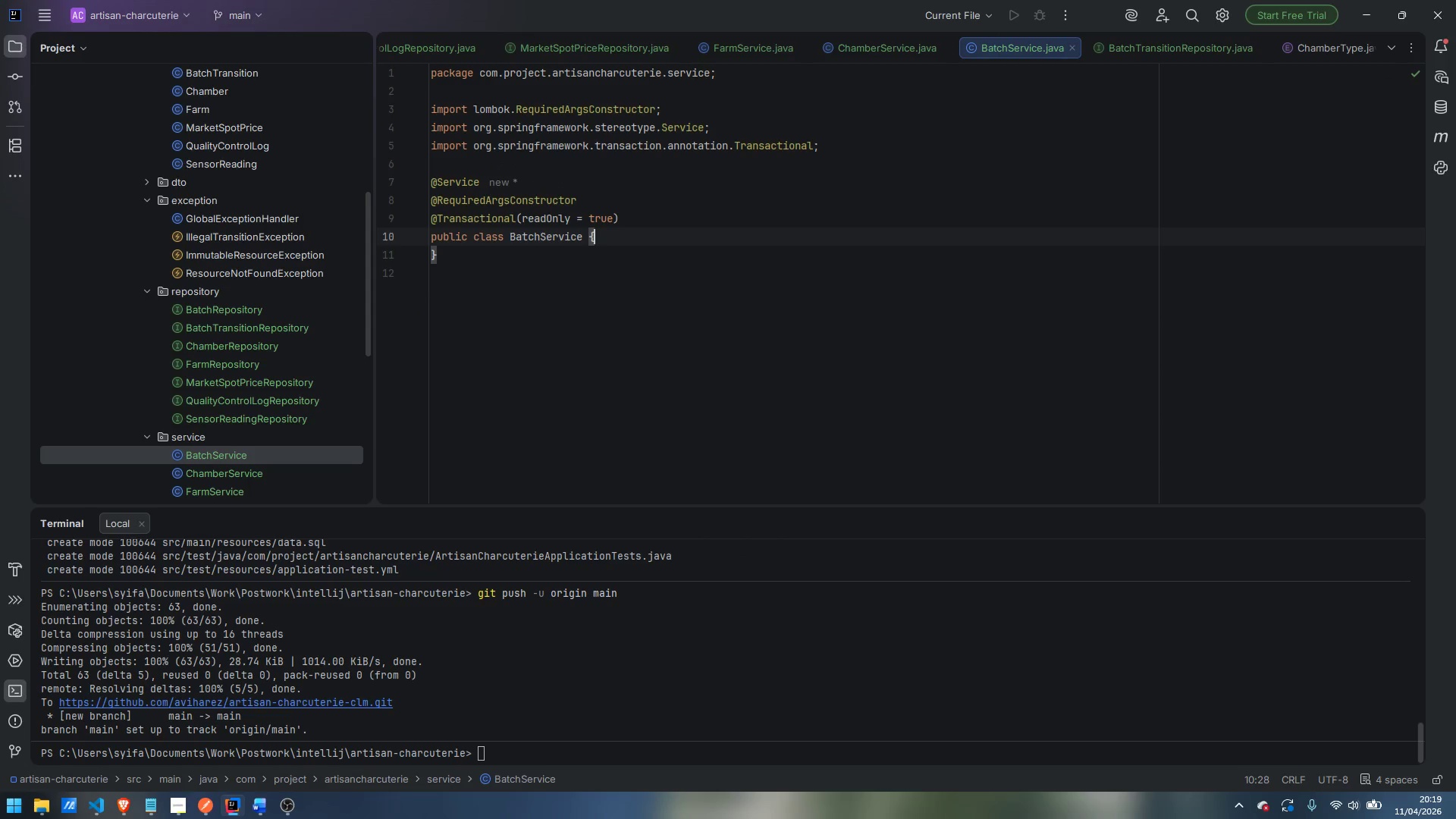 
key(Enter)
 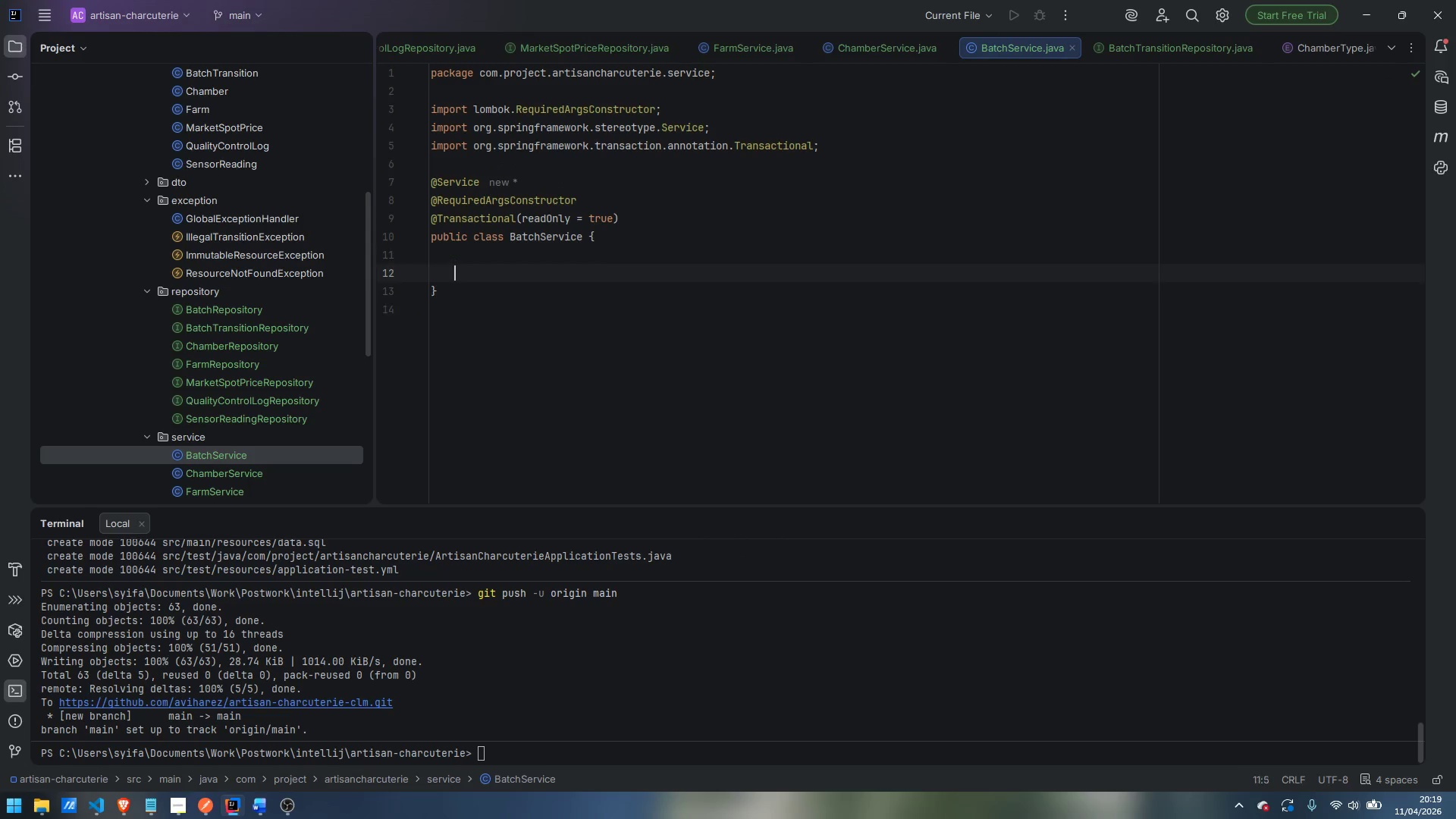 
key(Enter)
 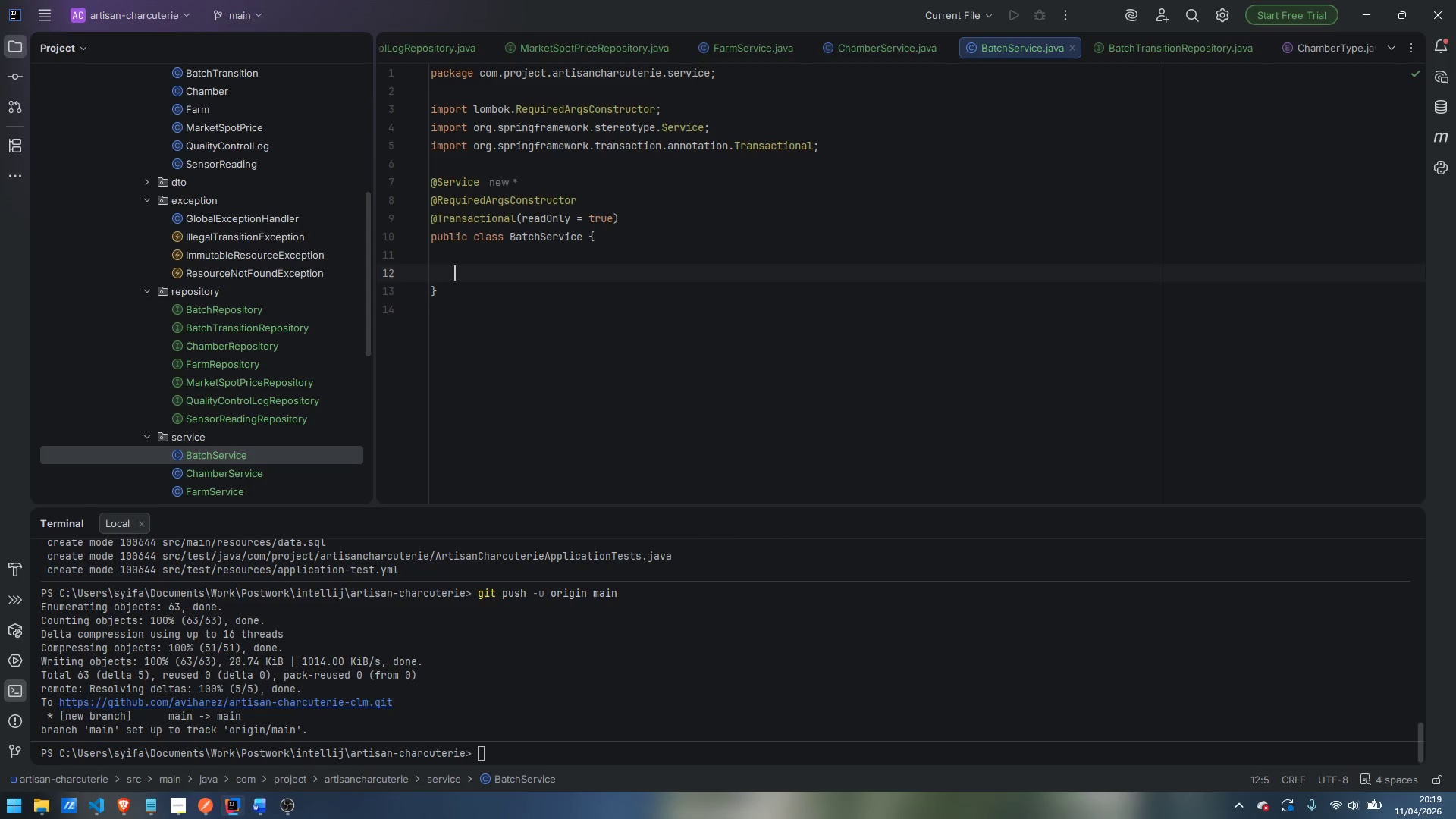 
key(Enter)
 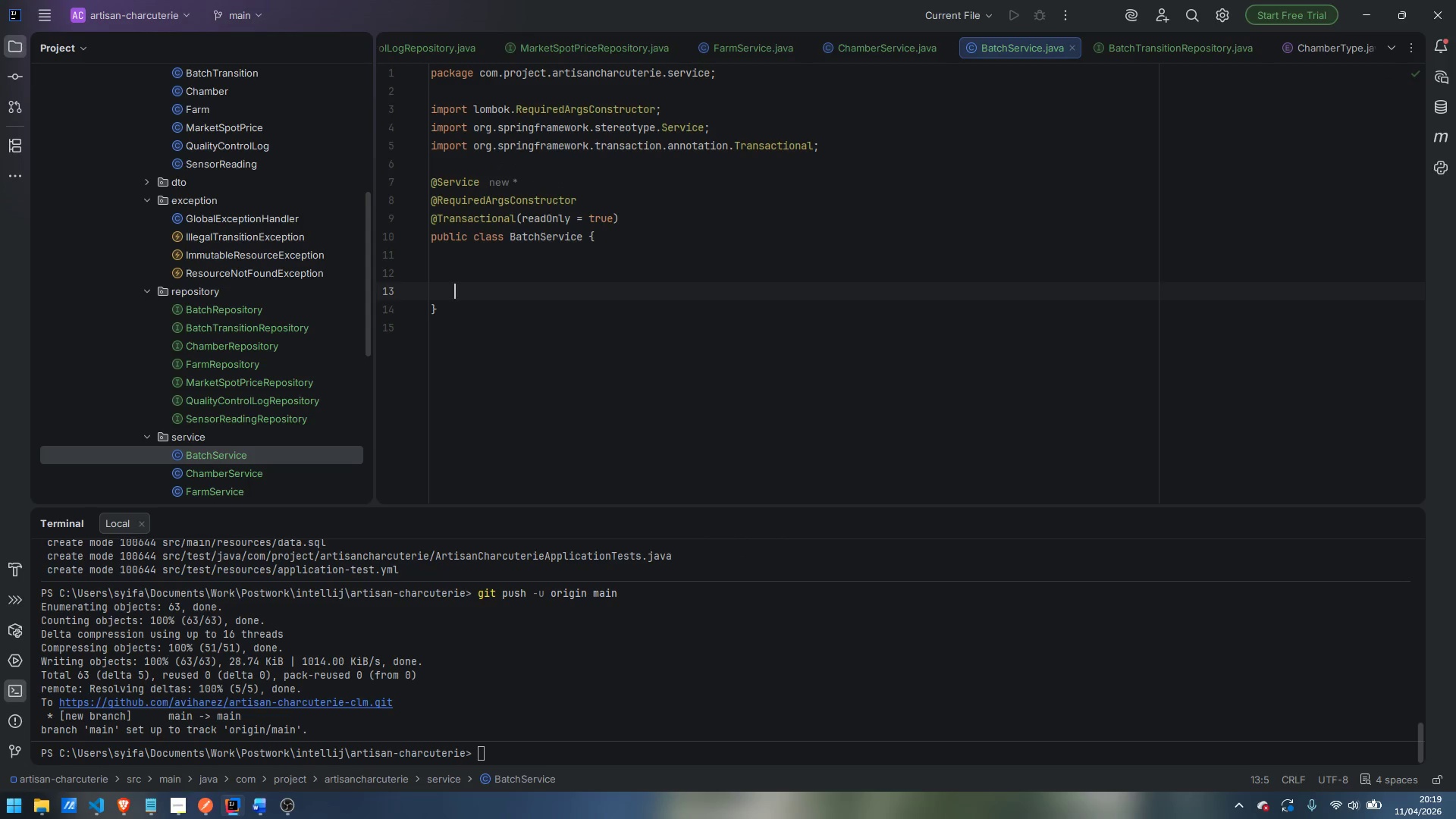 
key(ArrowUp)
 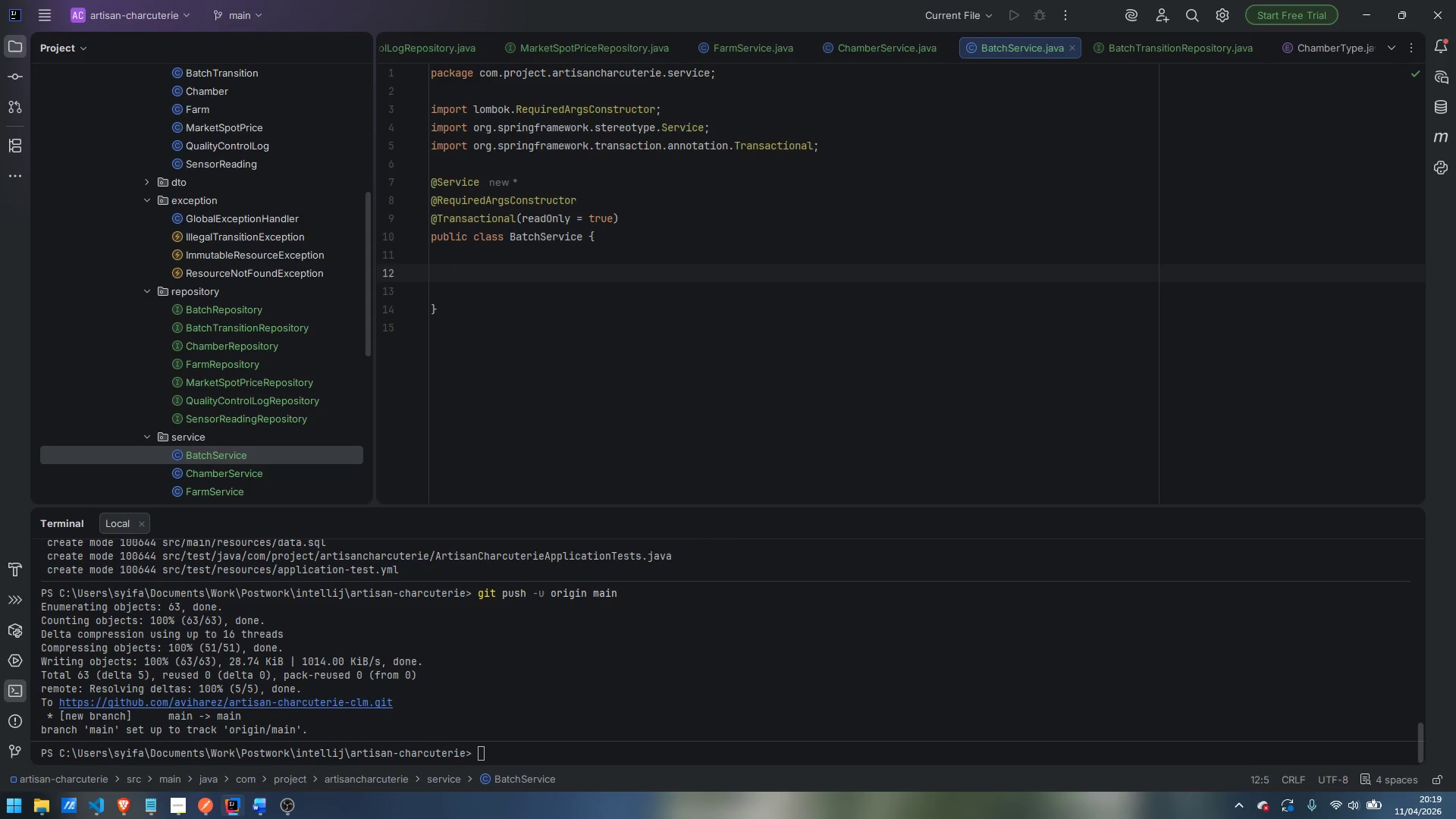 
type(private final BatchRes)
key(Backspace)
type(pository)
 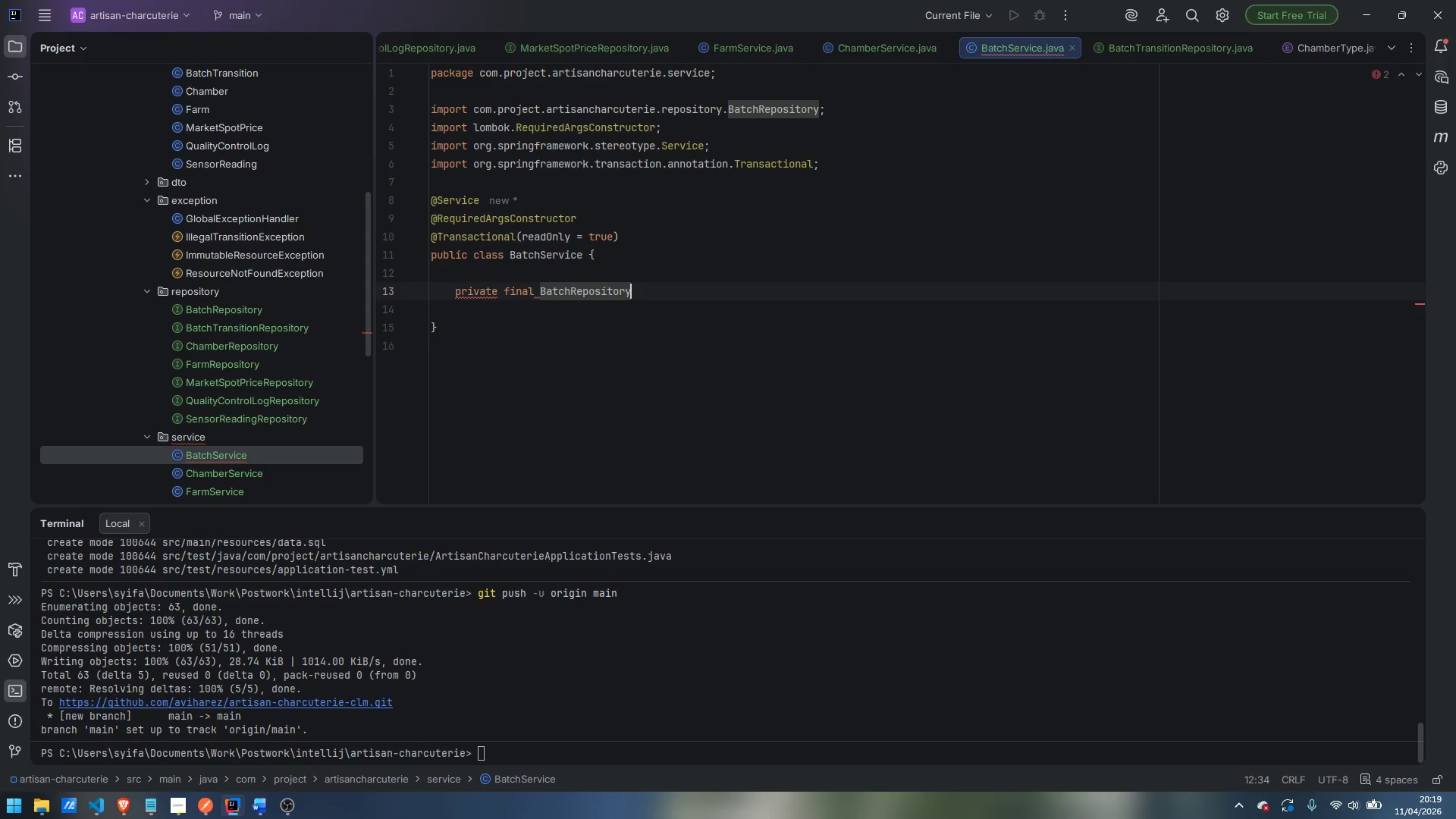 
key(Enter)
 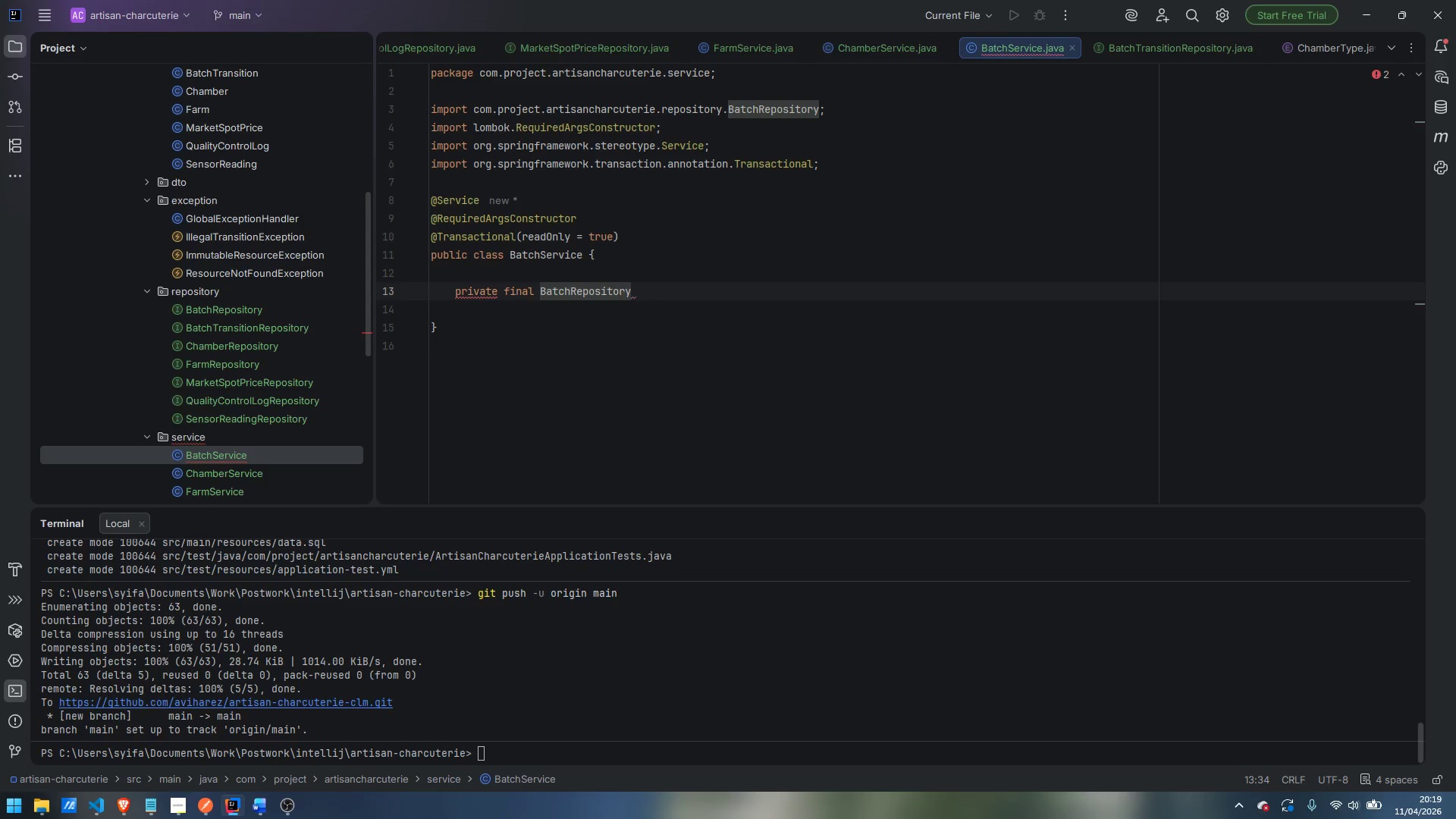 
type( batchReposut)
key(Backspace)
key(Backspace)
type(itory;)
 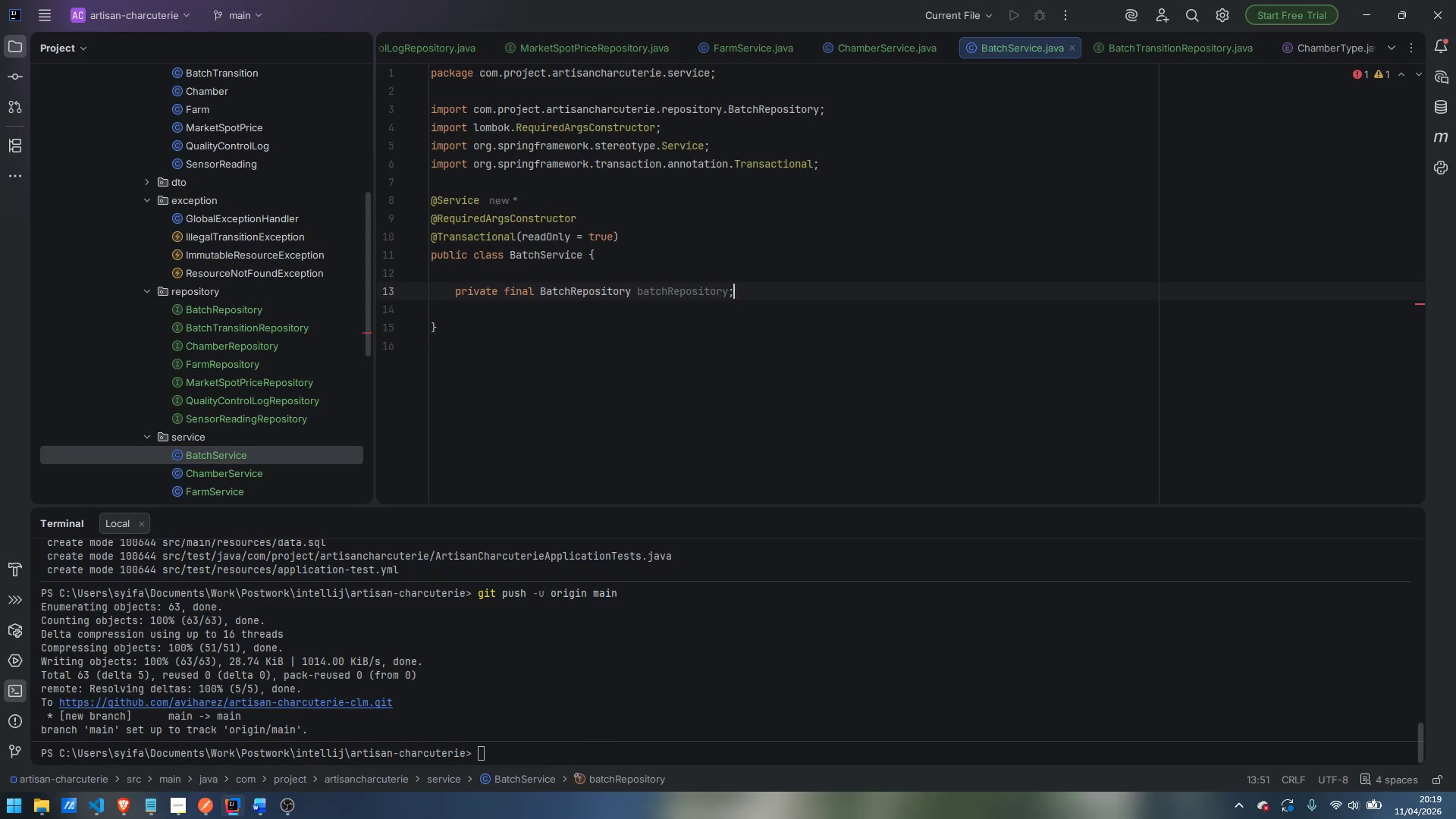 
key(Enter)
 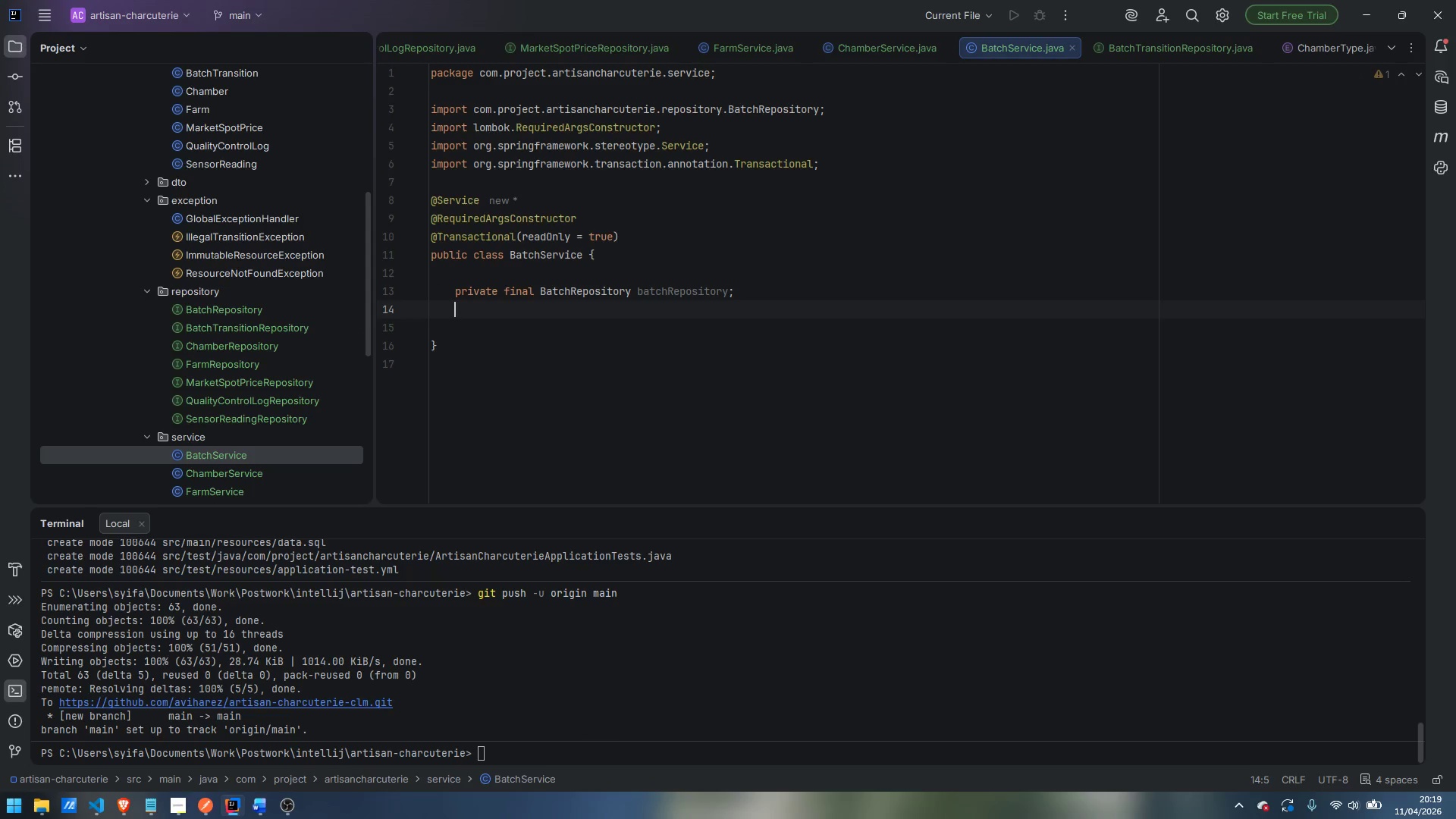 
type(private final FarmService)
 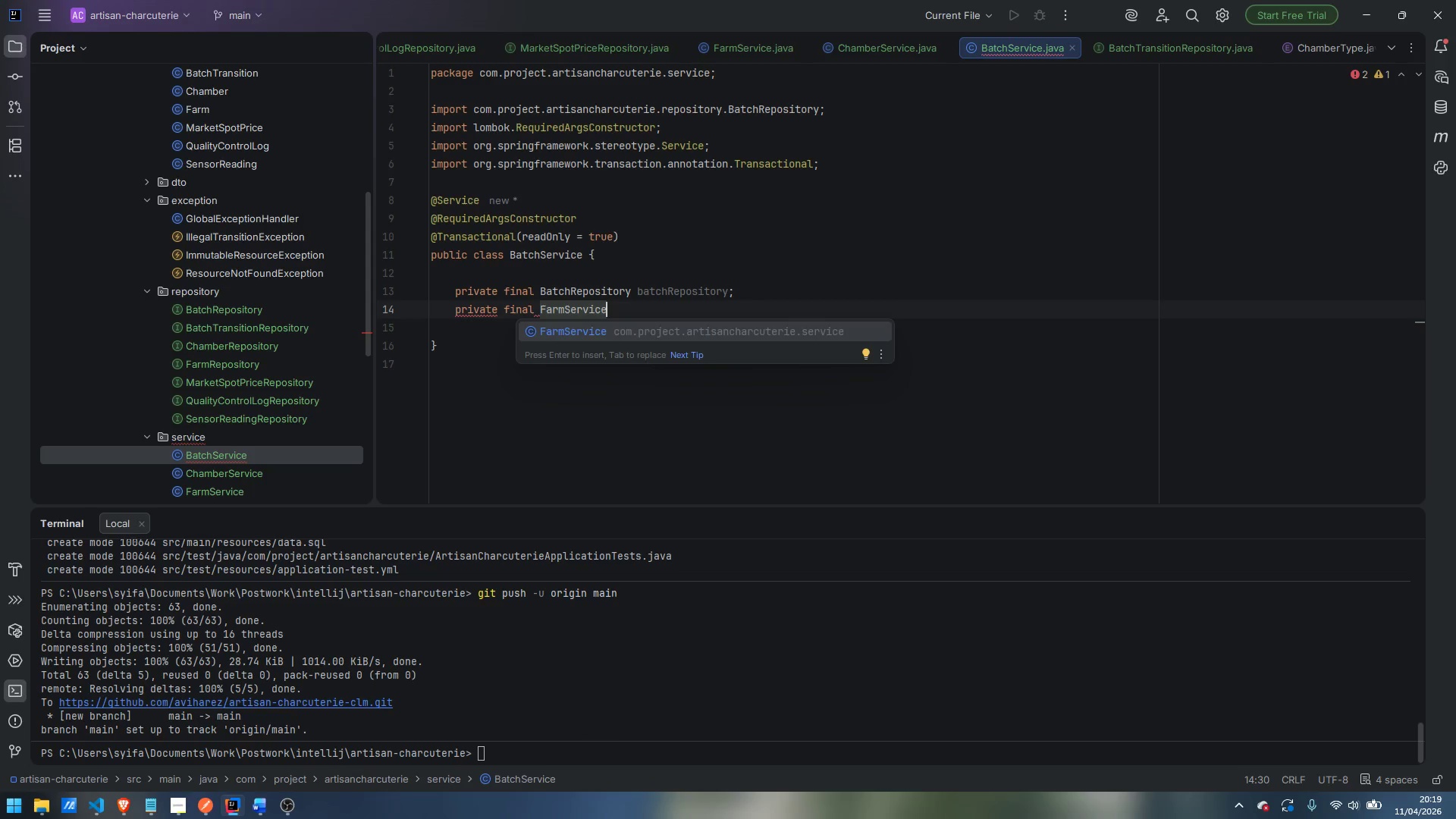 
key(Enter)
 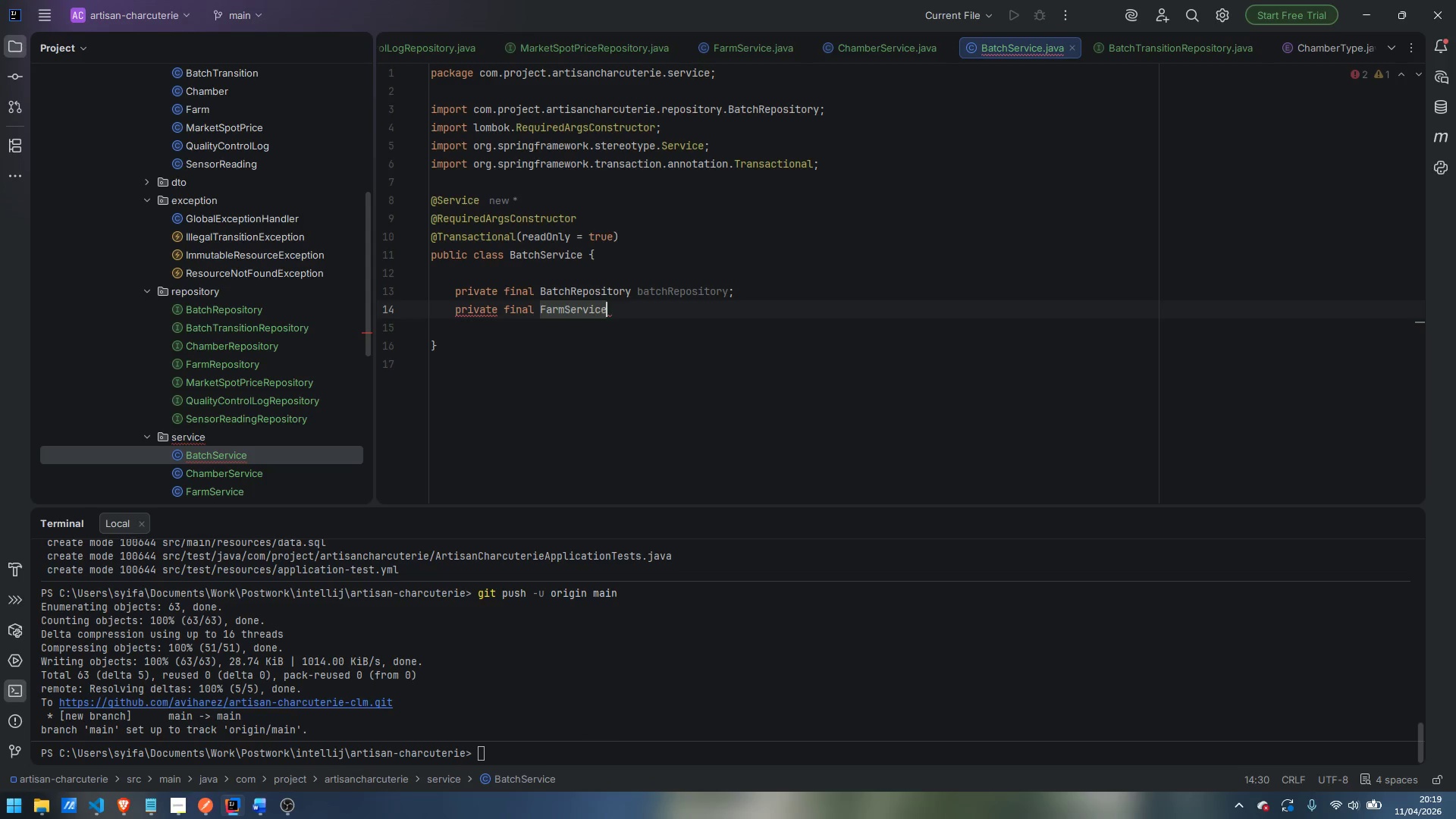 
type( farmService;)
 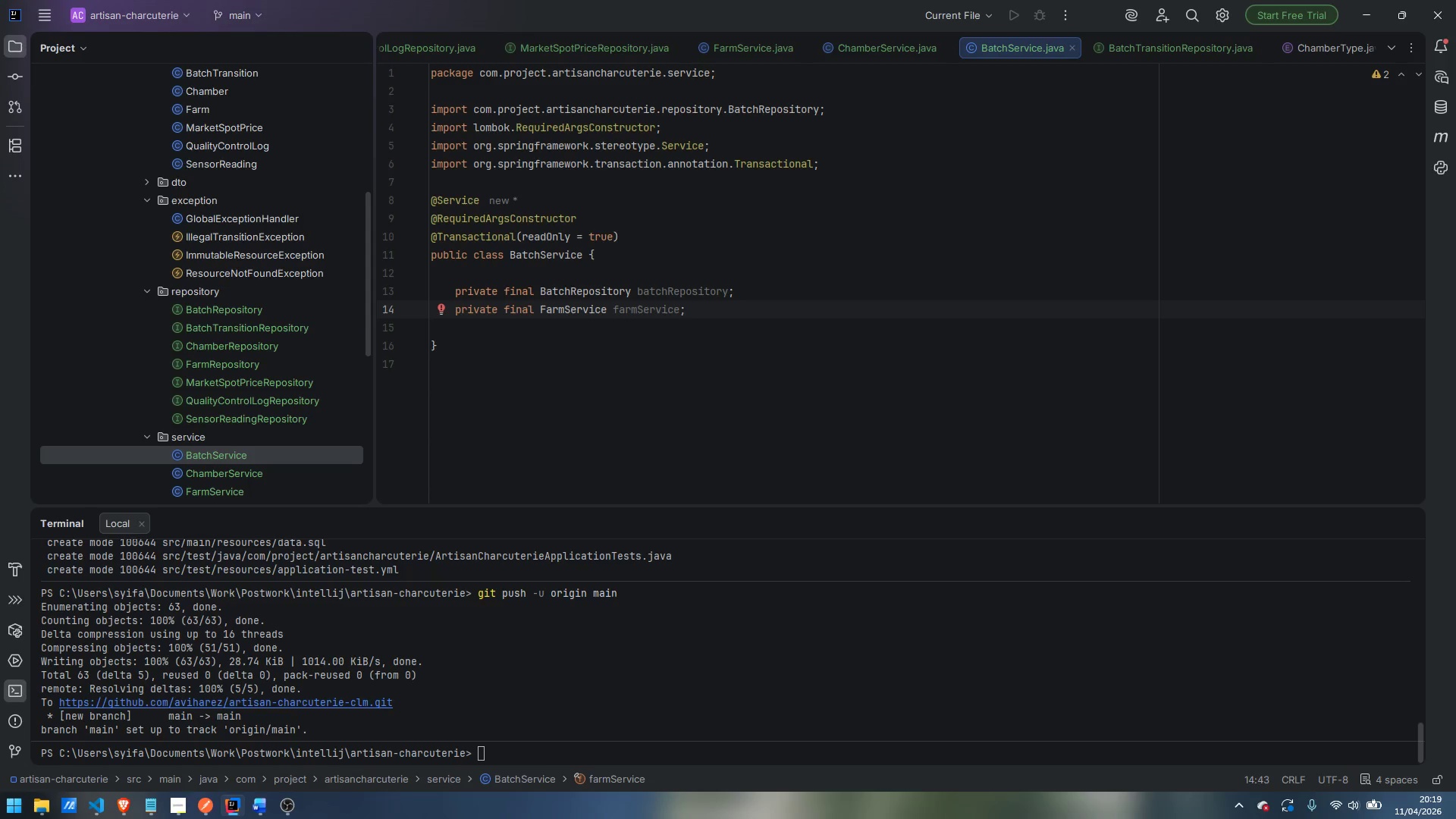 
key(Enter)
 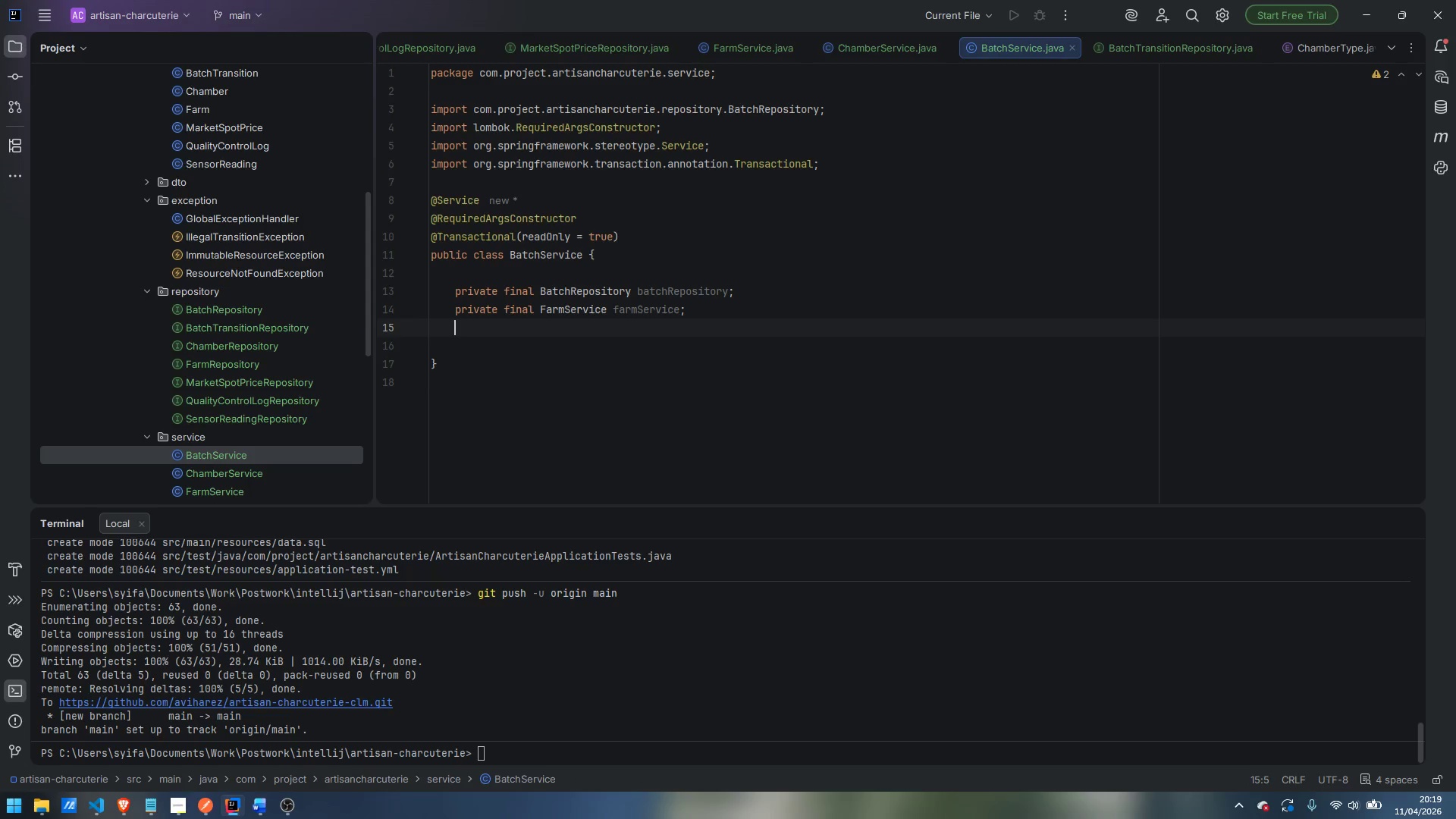 
key(Enter)
 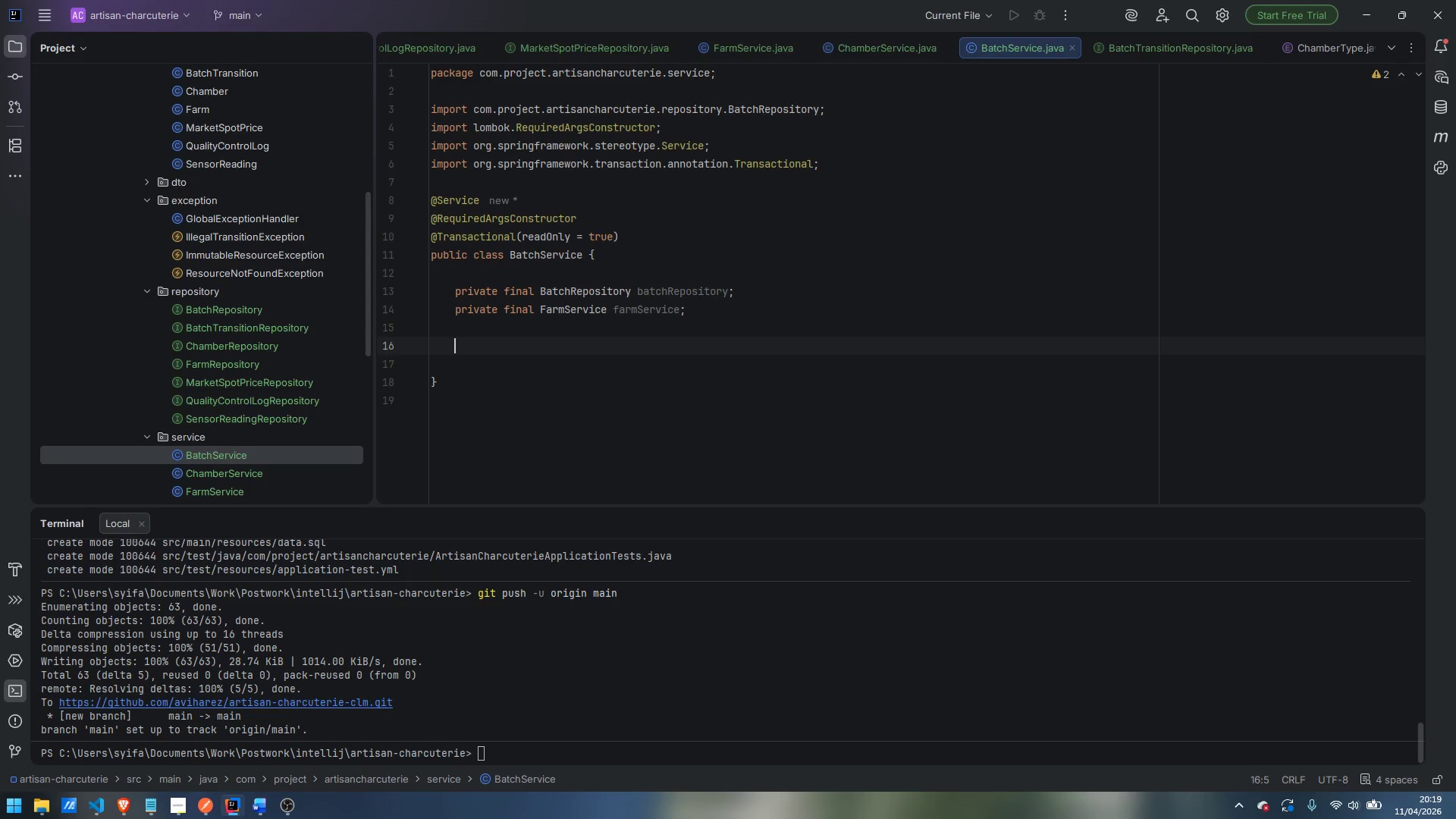 
type(private final AtomicInteger)
 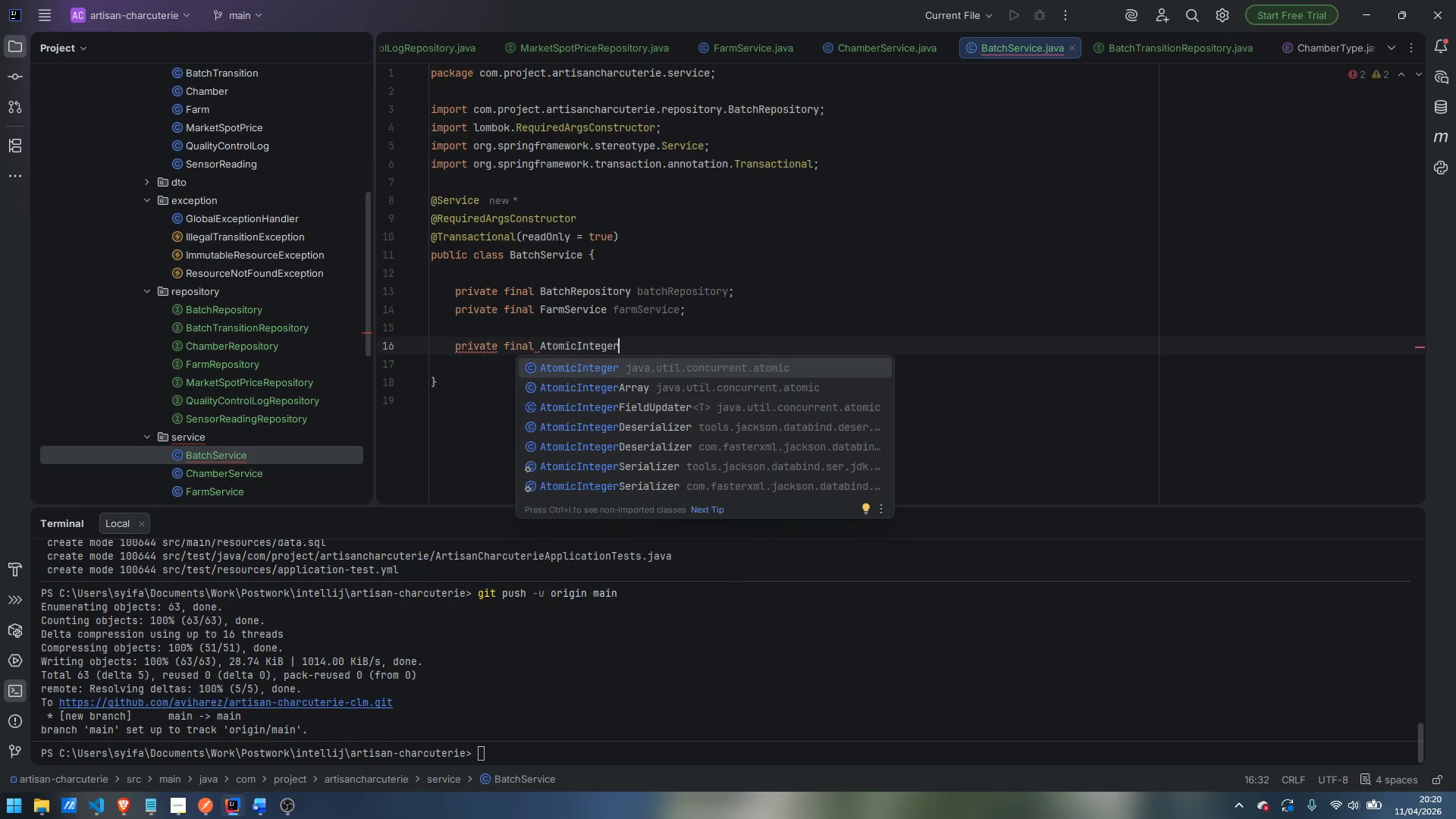 
key(Enter)
 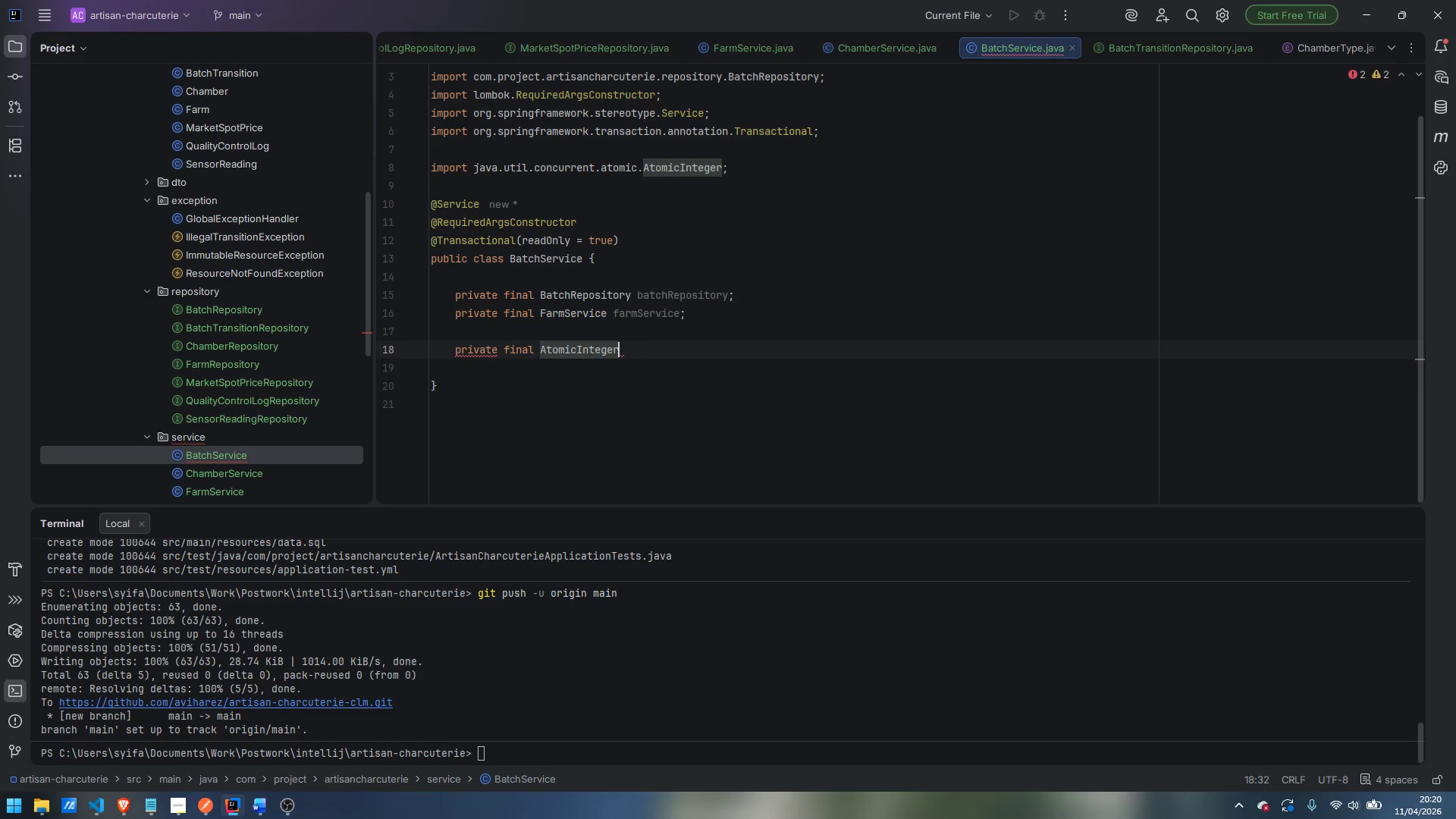 
type( batchSequence = new atomicInteger)
 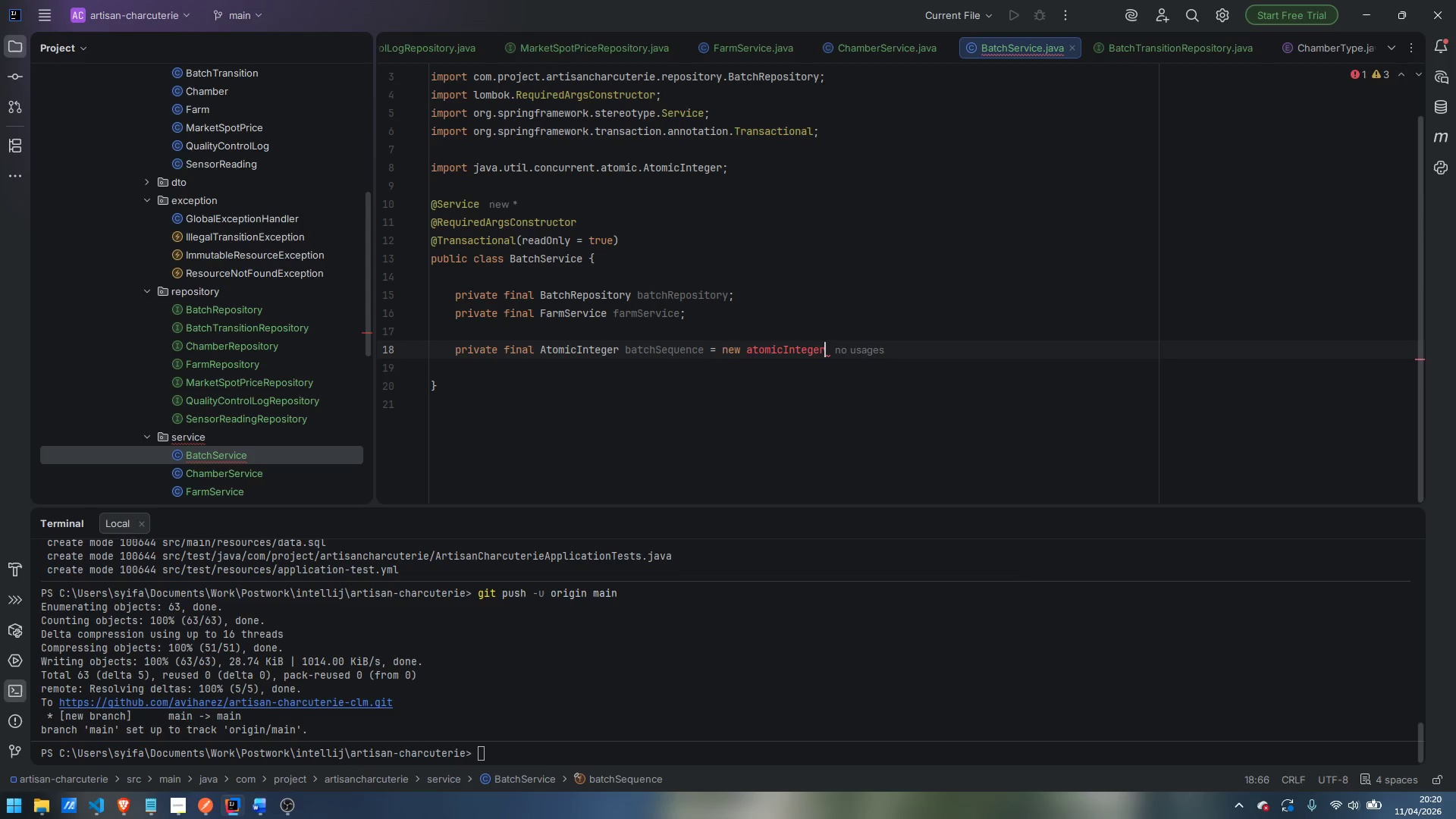 
 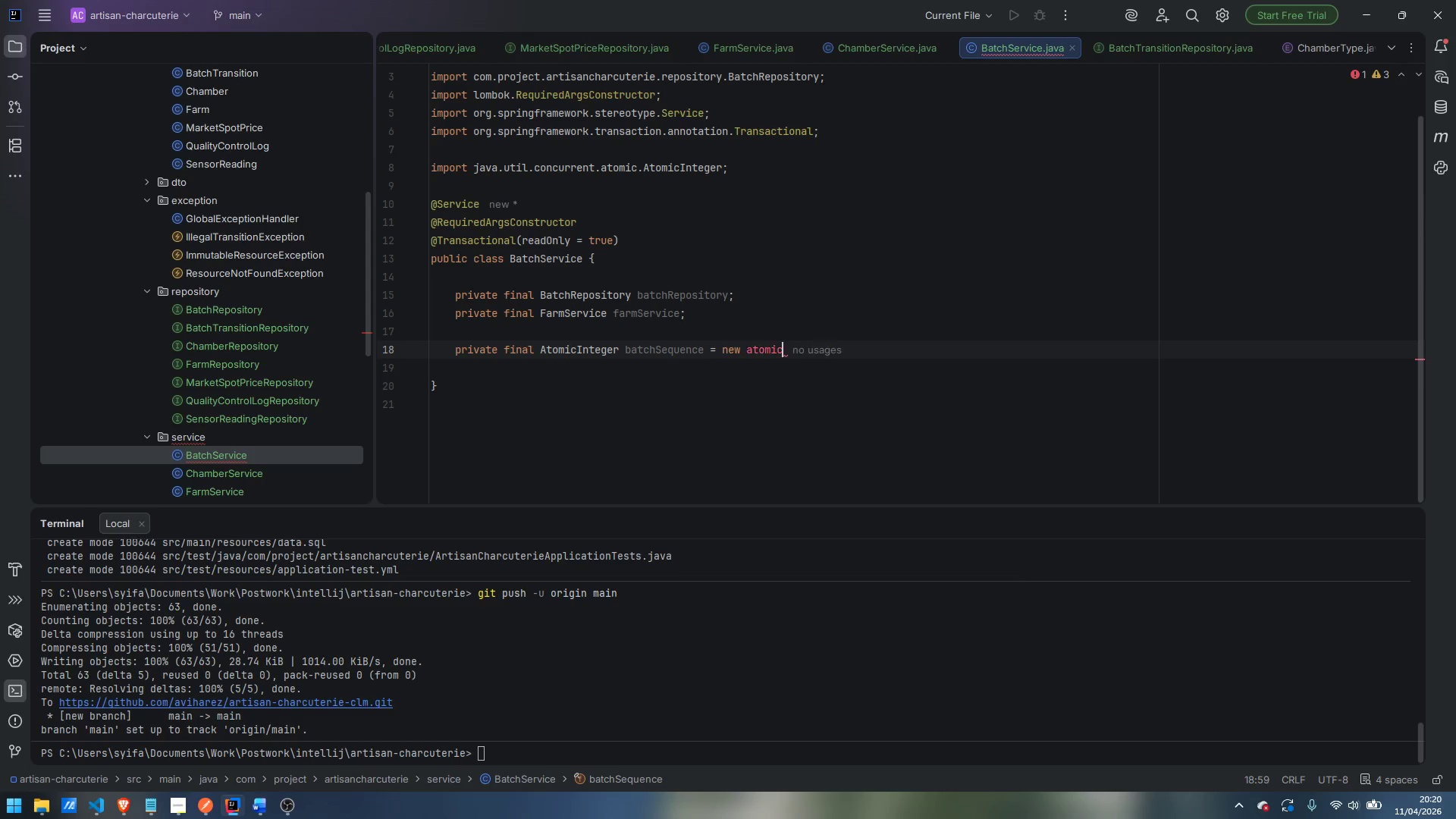 
key(Control+ControlLeft)
 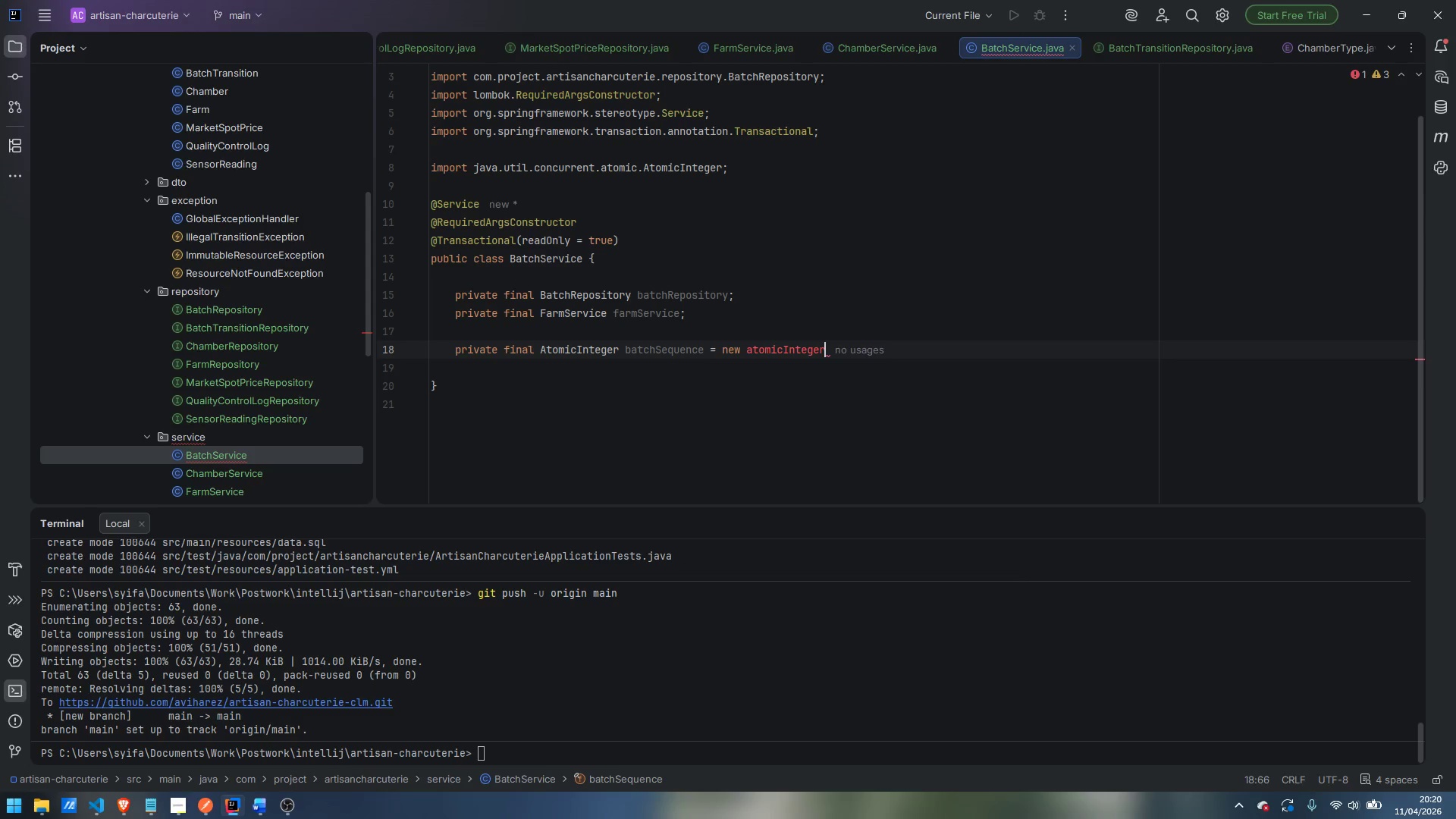 
key(Control+ArrowLeft)
 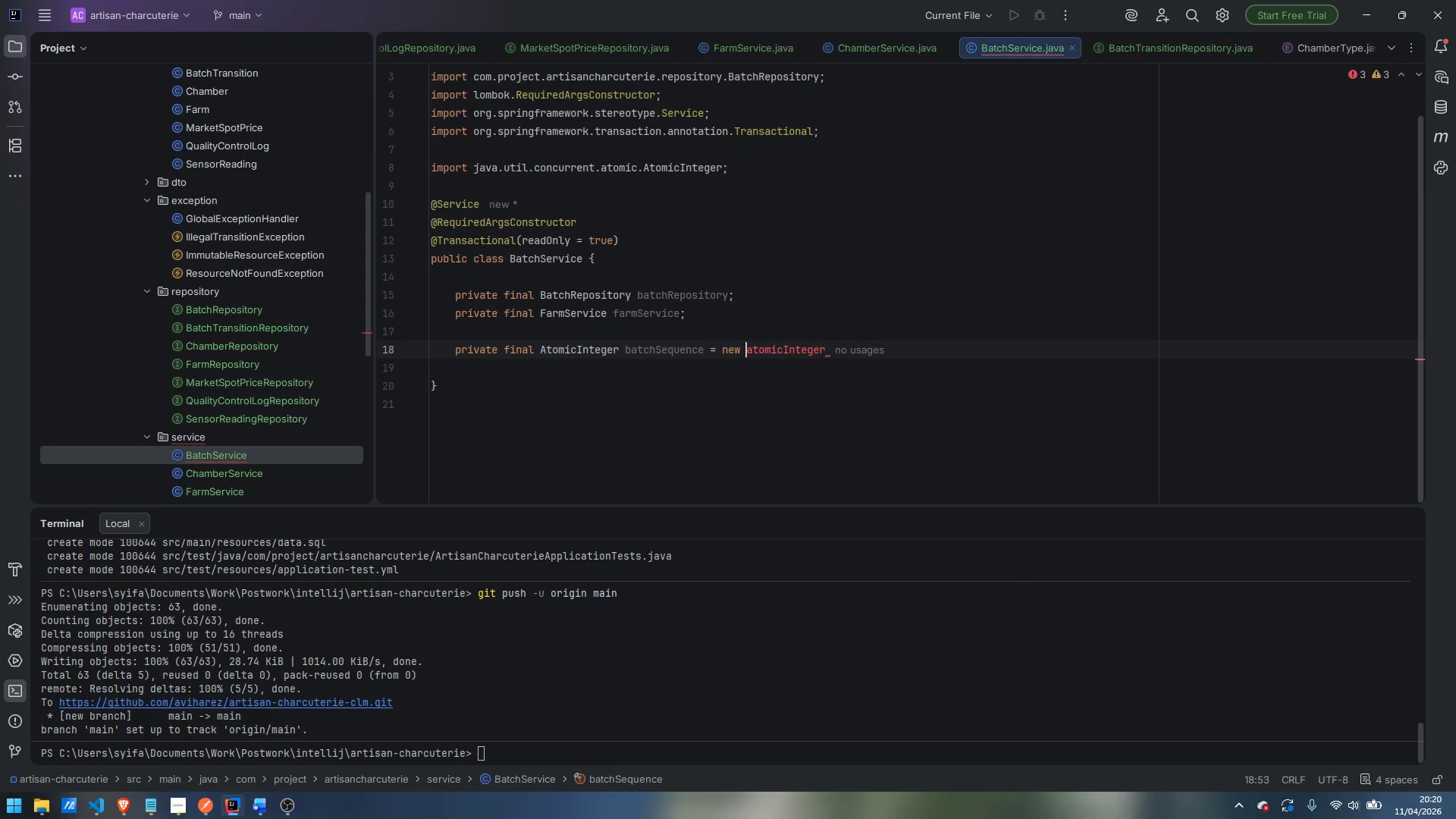 
key(ArrowRight)
 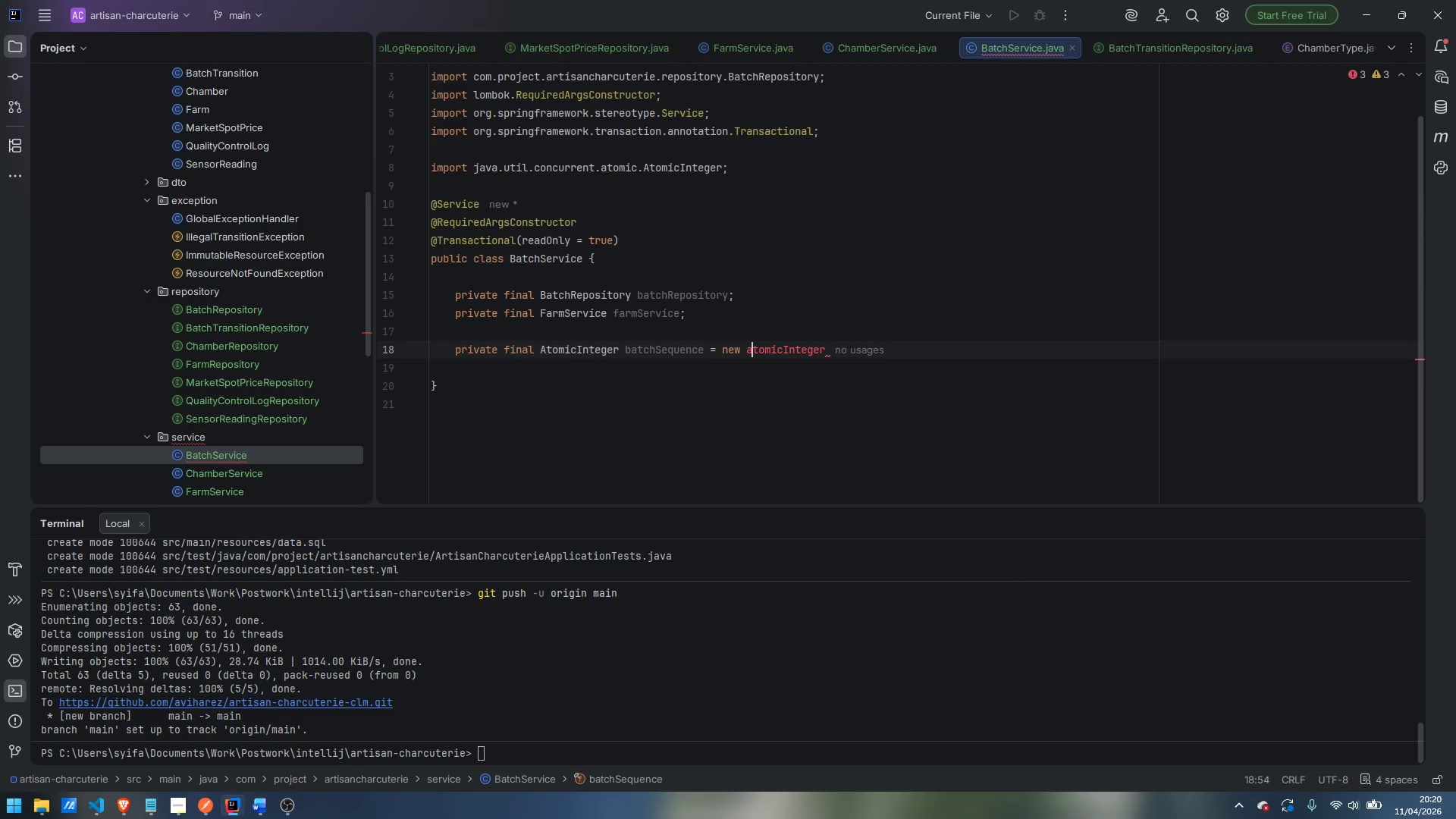 
key(Backspace)
 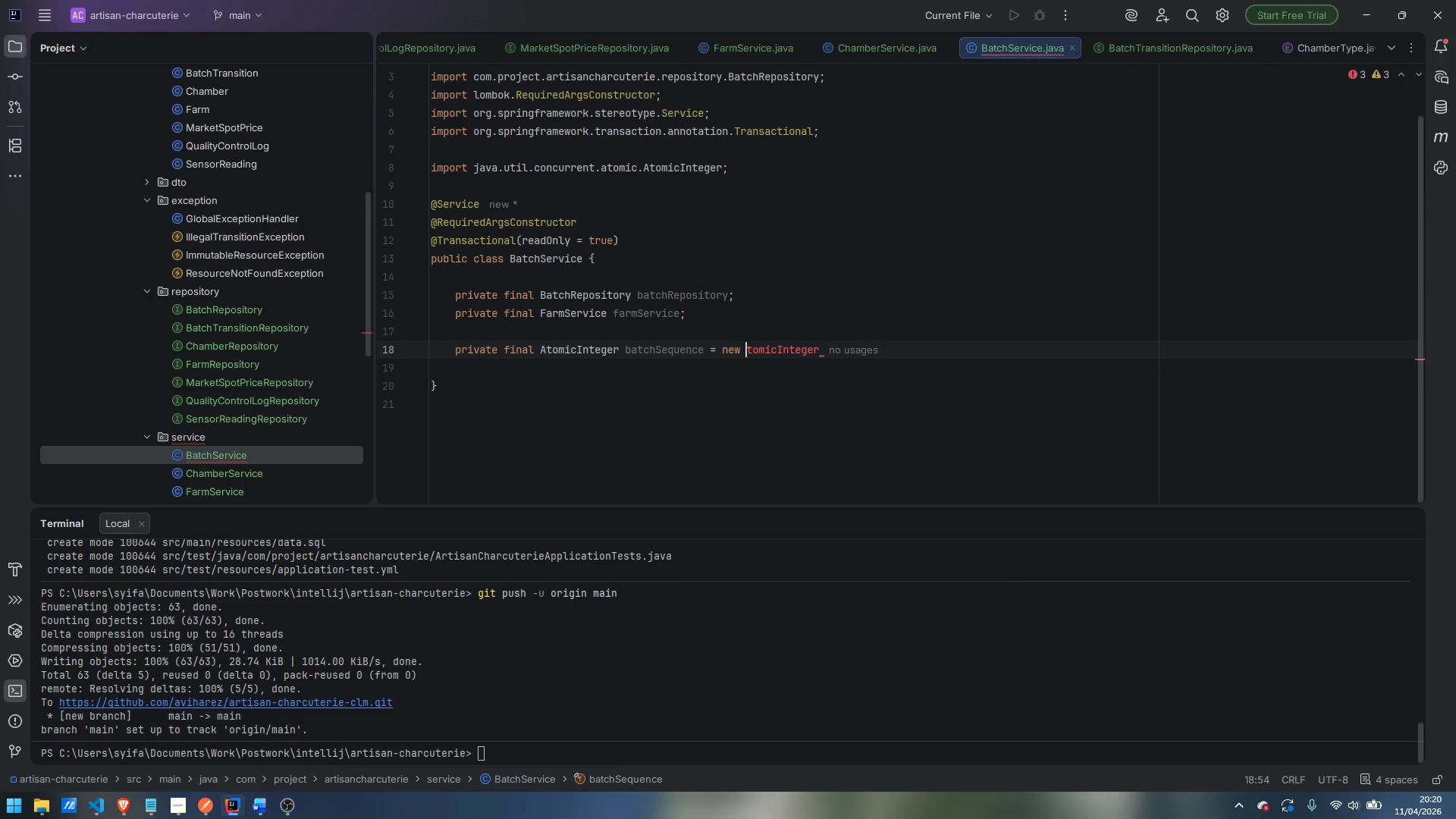 
key(Shift+ShiftLeft)
 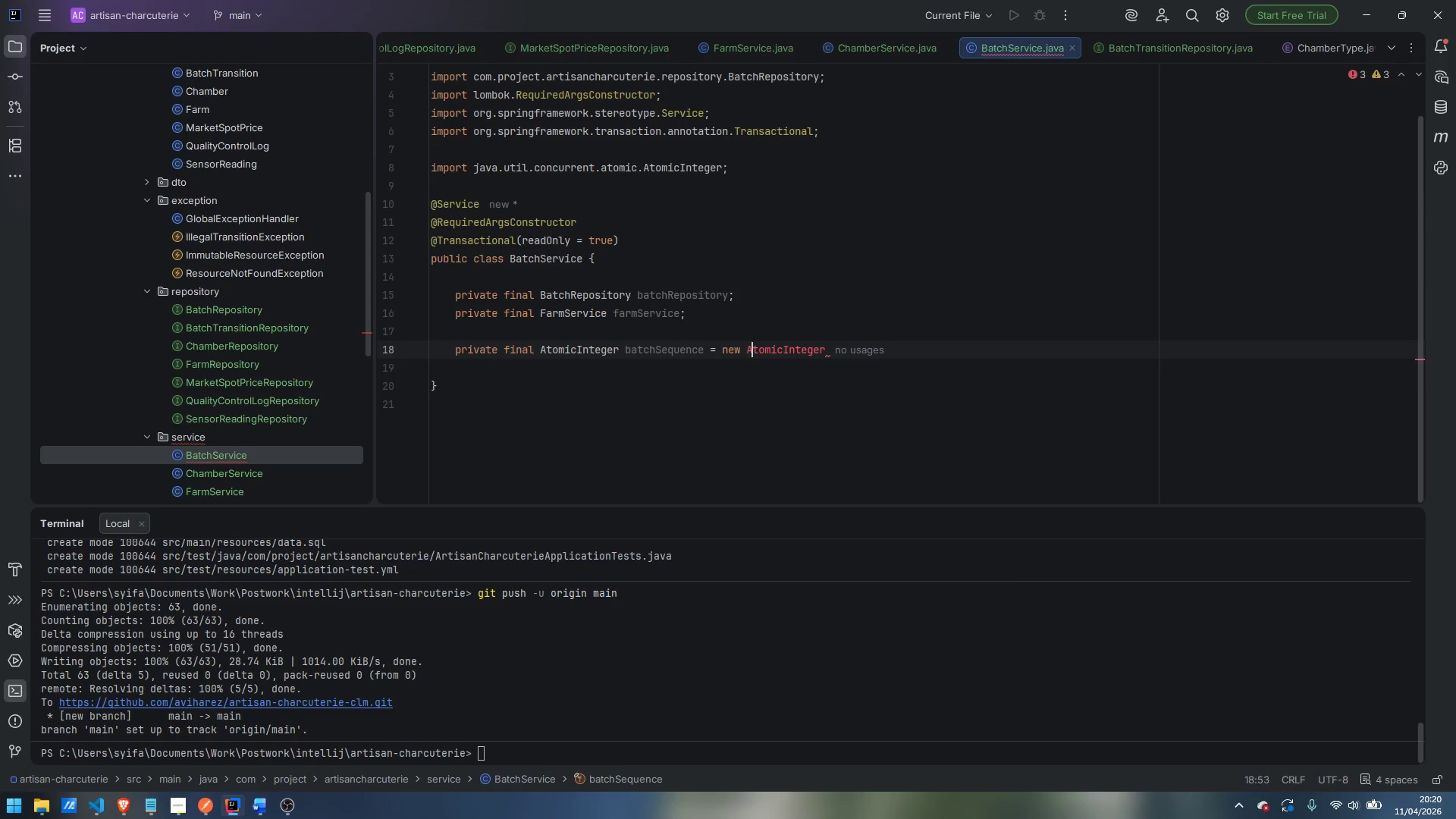 
key(Shift+A)
 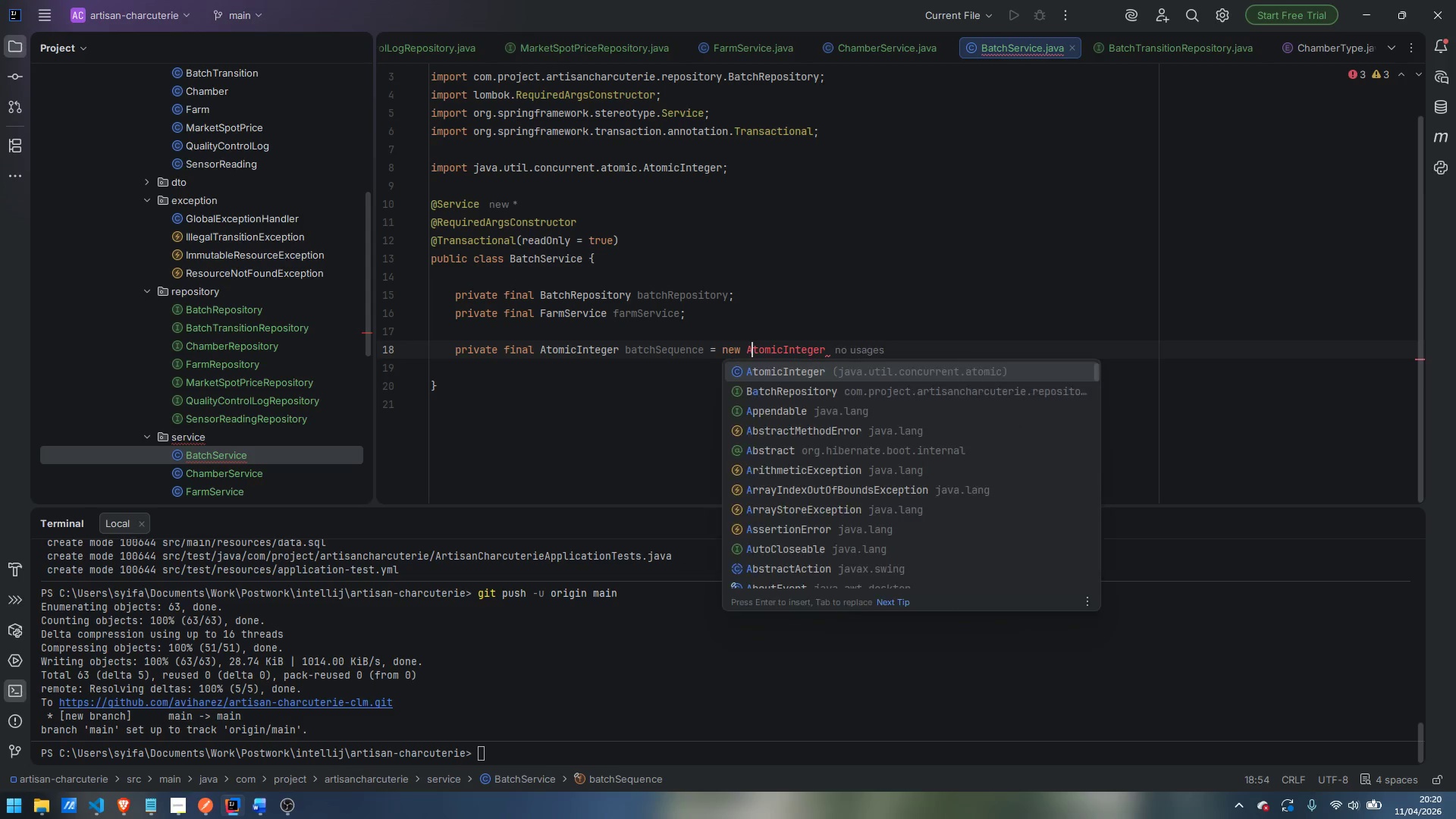 
key(Control+ControlLeft)
 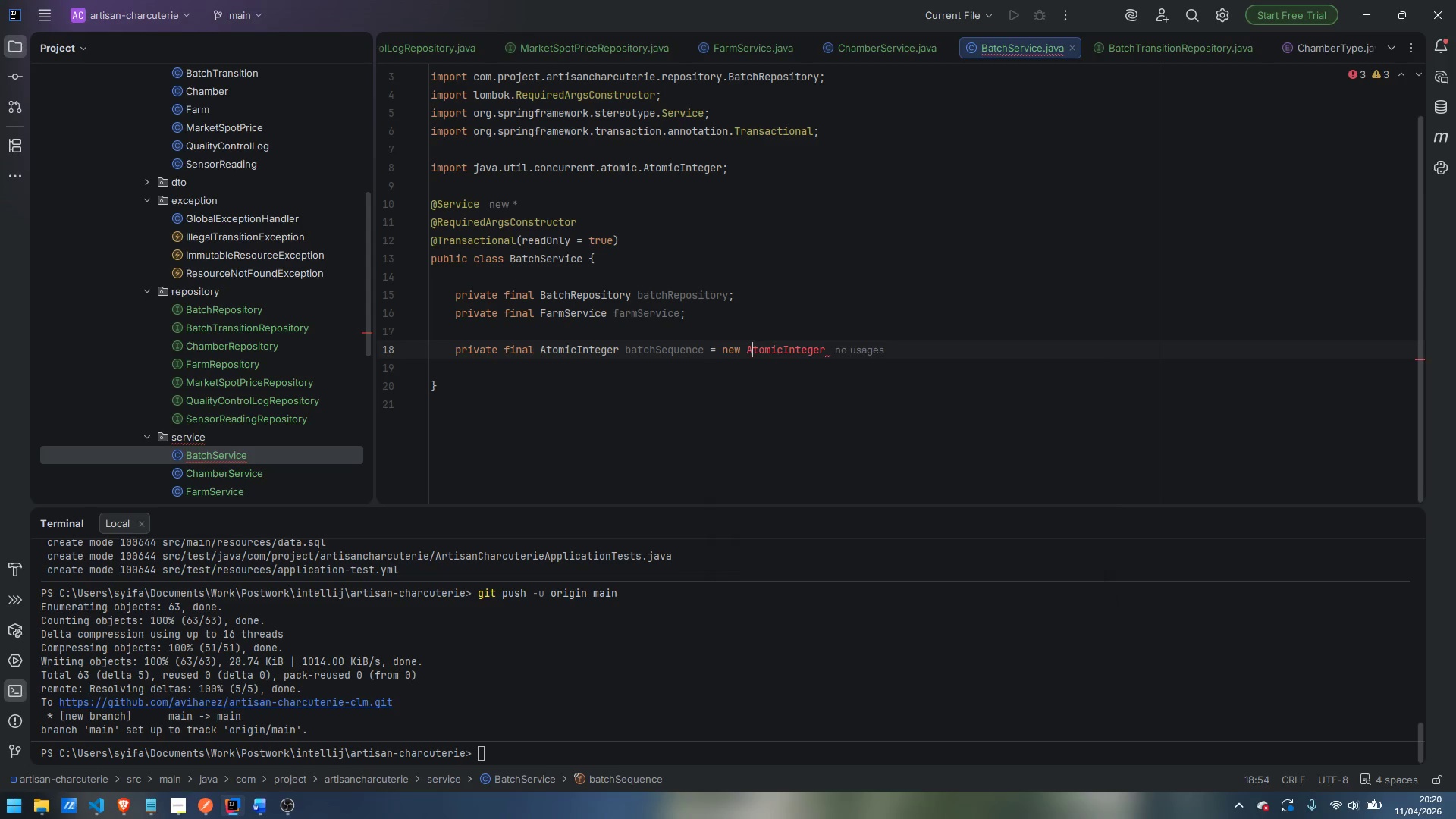 
key(Control+ArrowRight)
 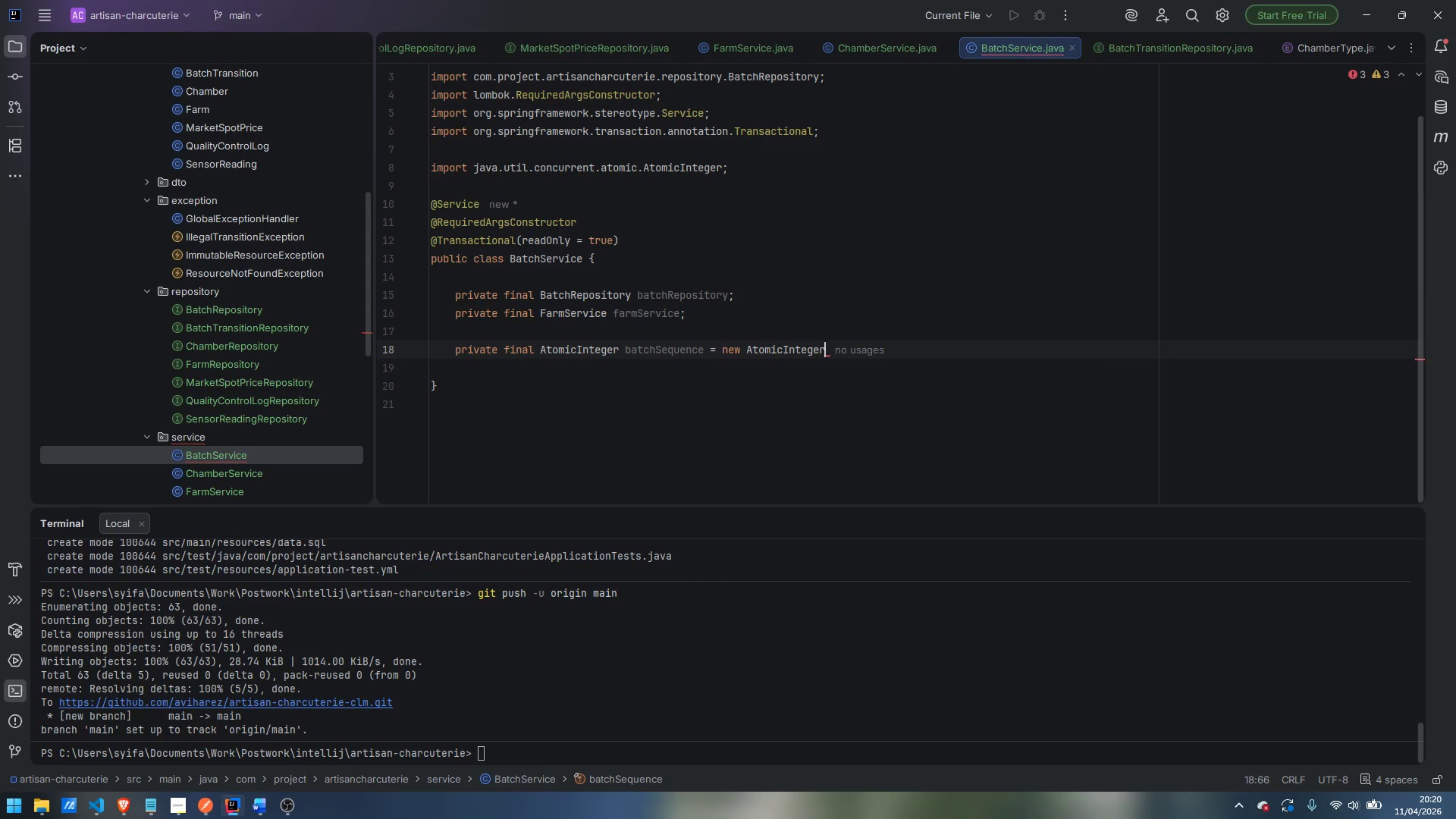 
type(())
 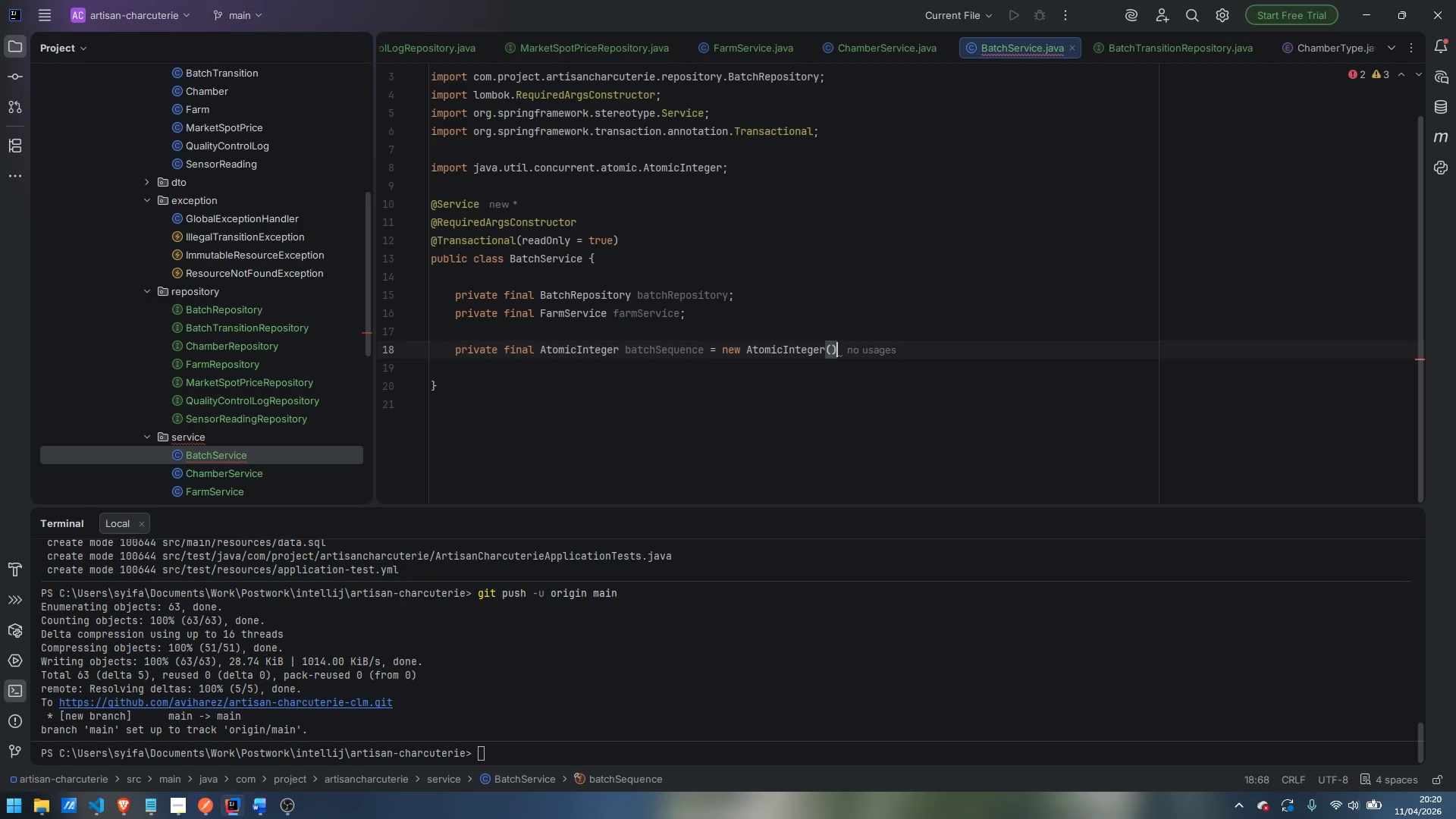 
key(ArrowLeft)
 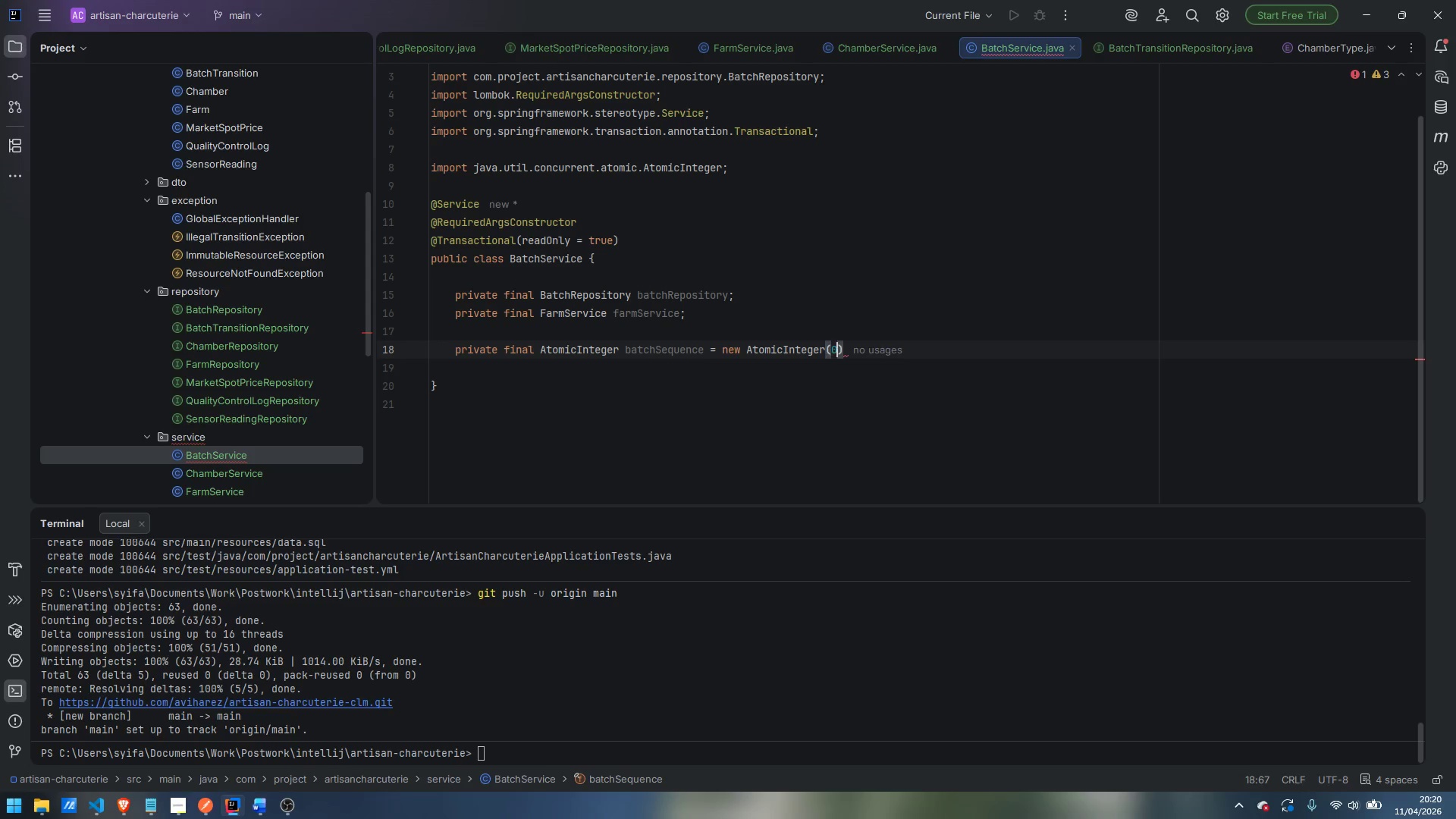 
key(0)
 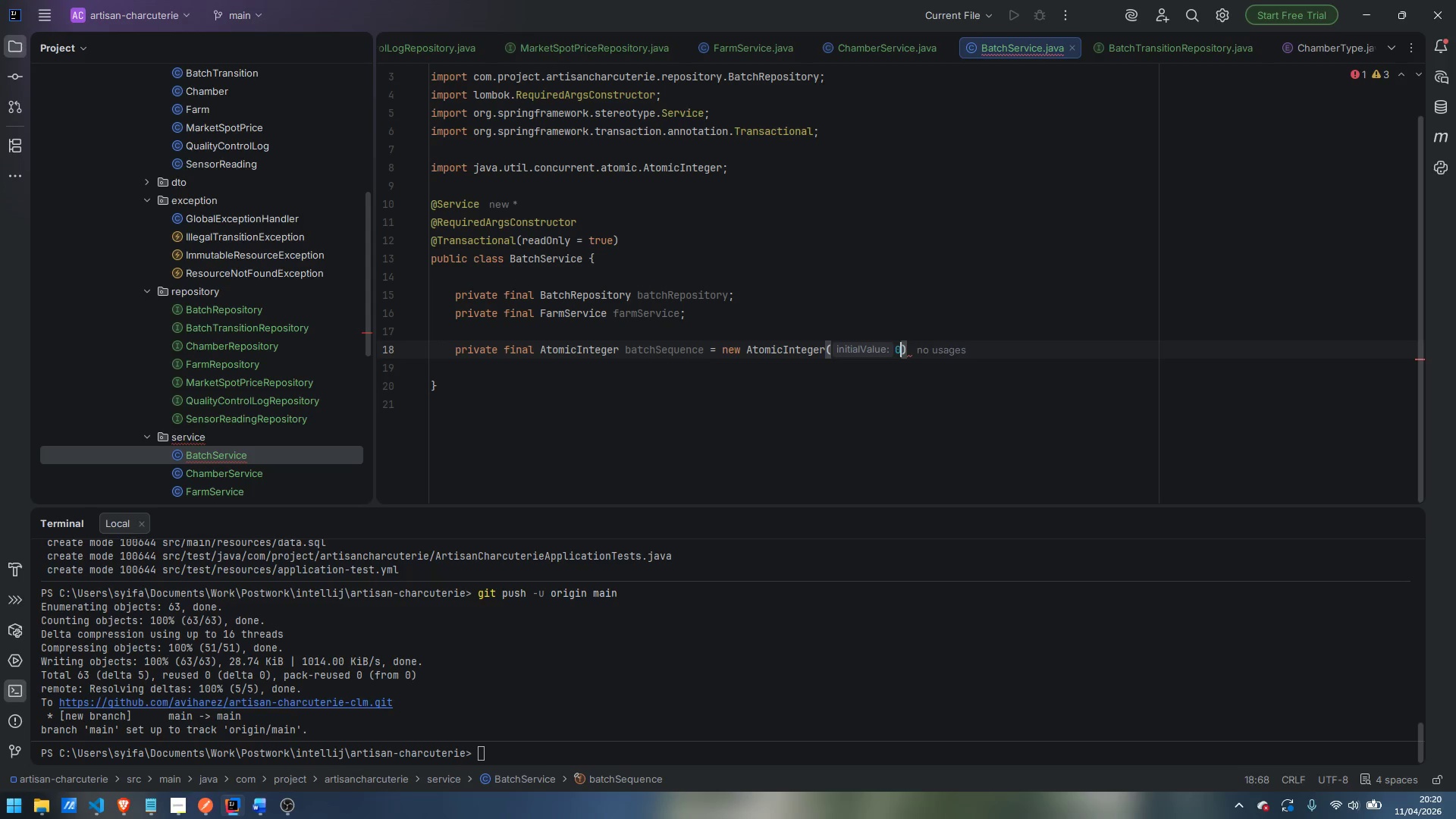 
key(ArrowRight)
 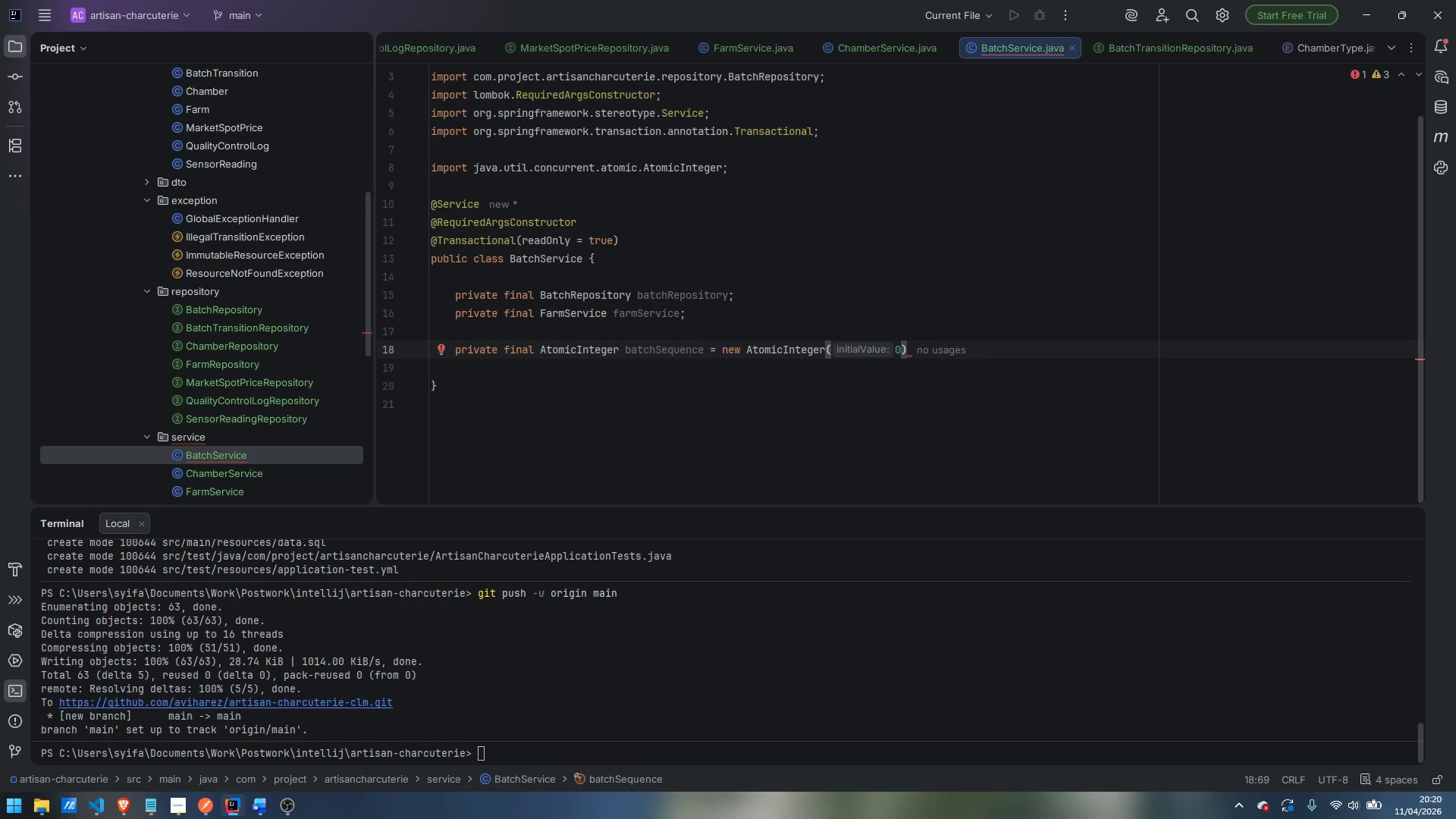 
key(Semicolon)
 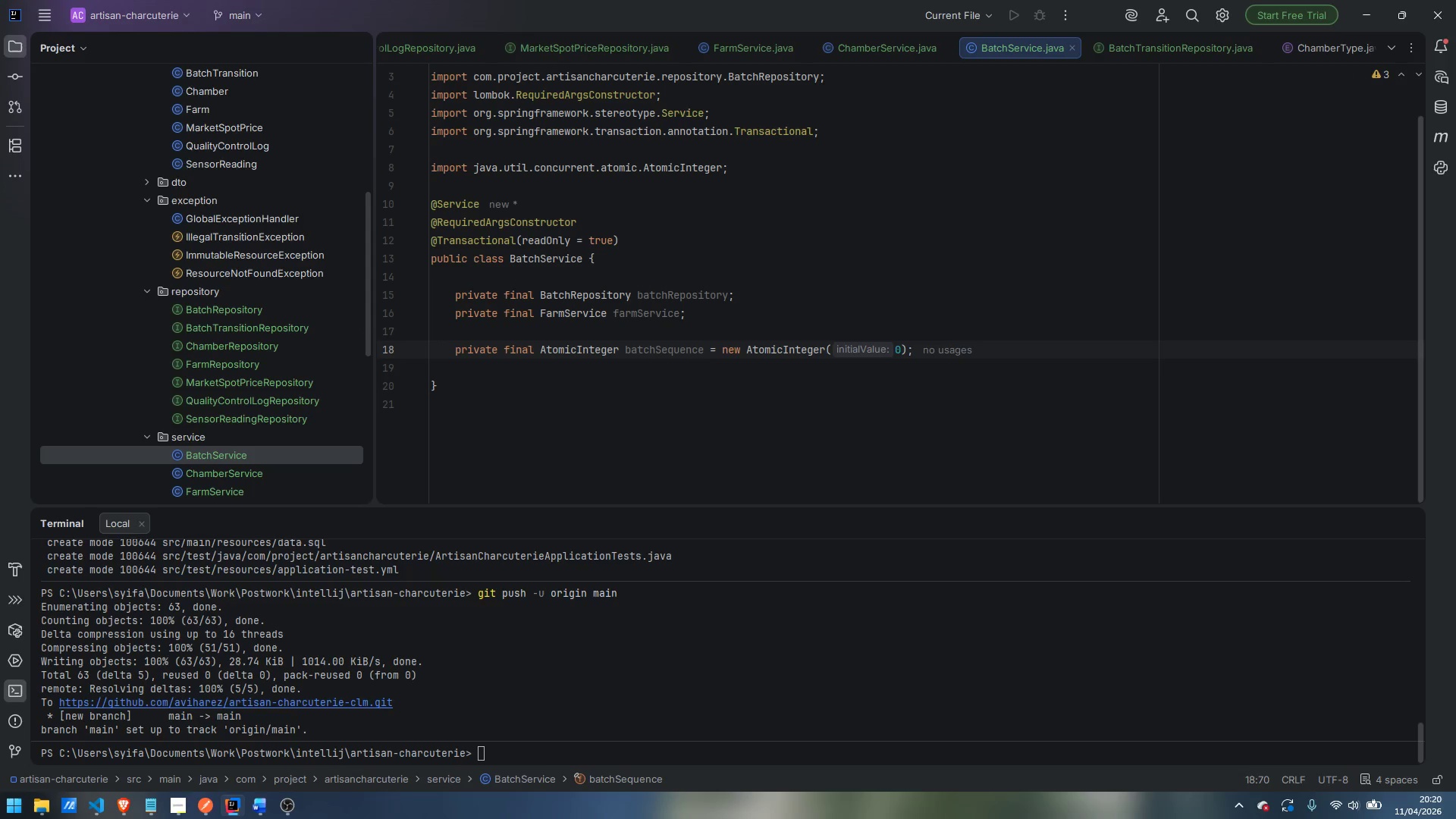 
key(ArrowUp)
 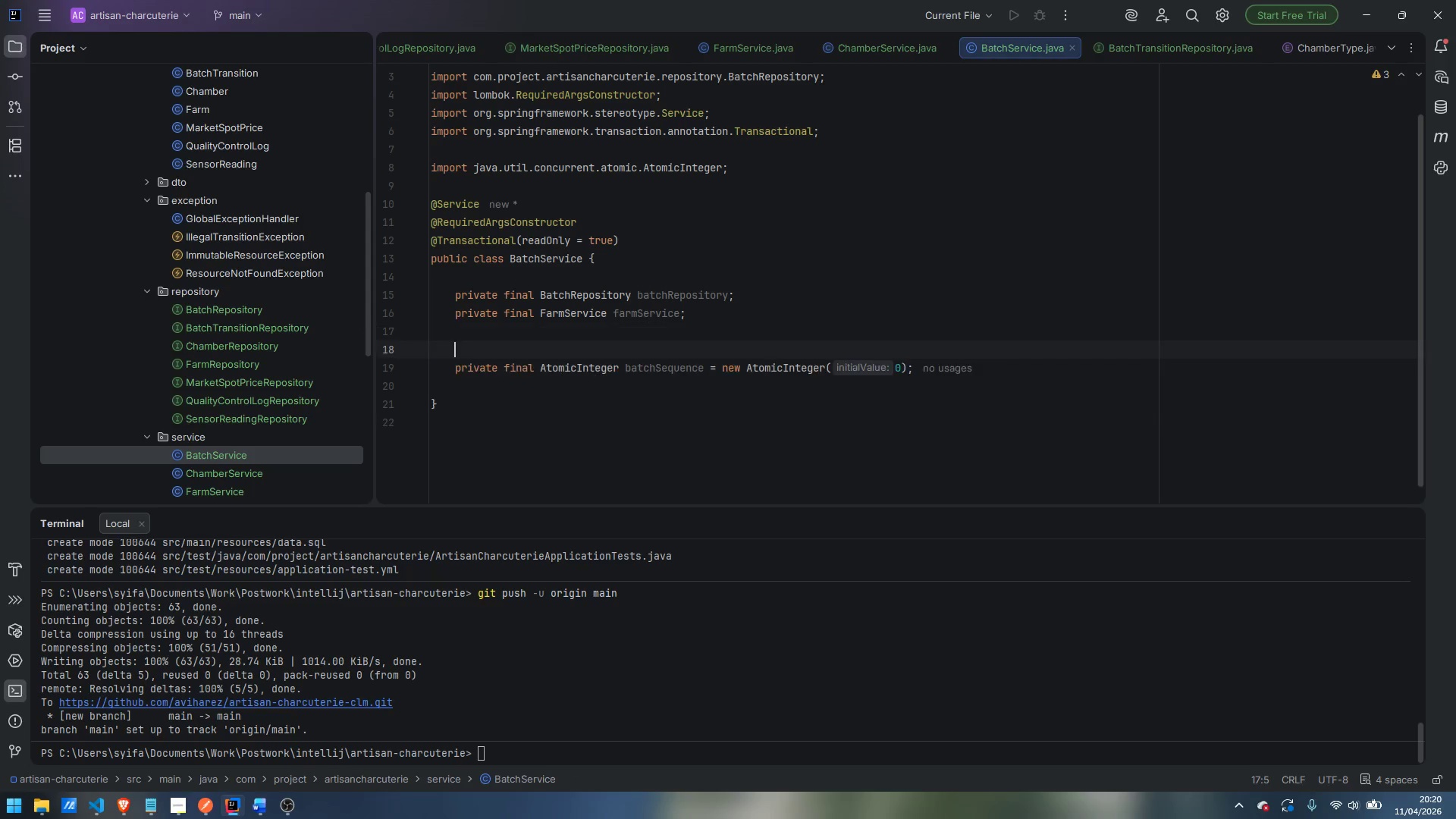 
key(Enter)
 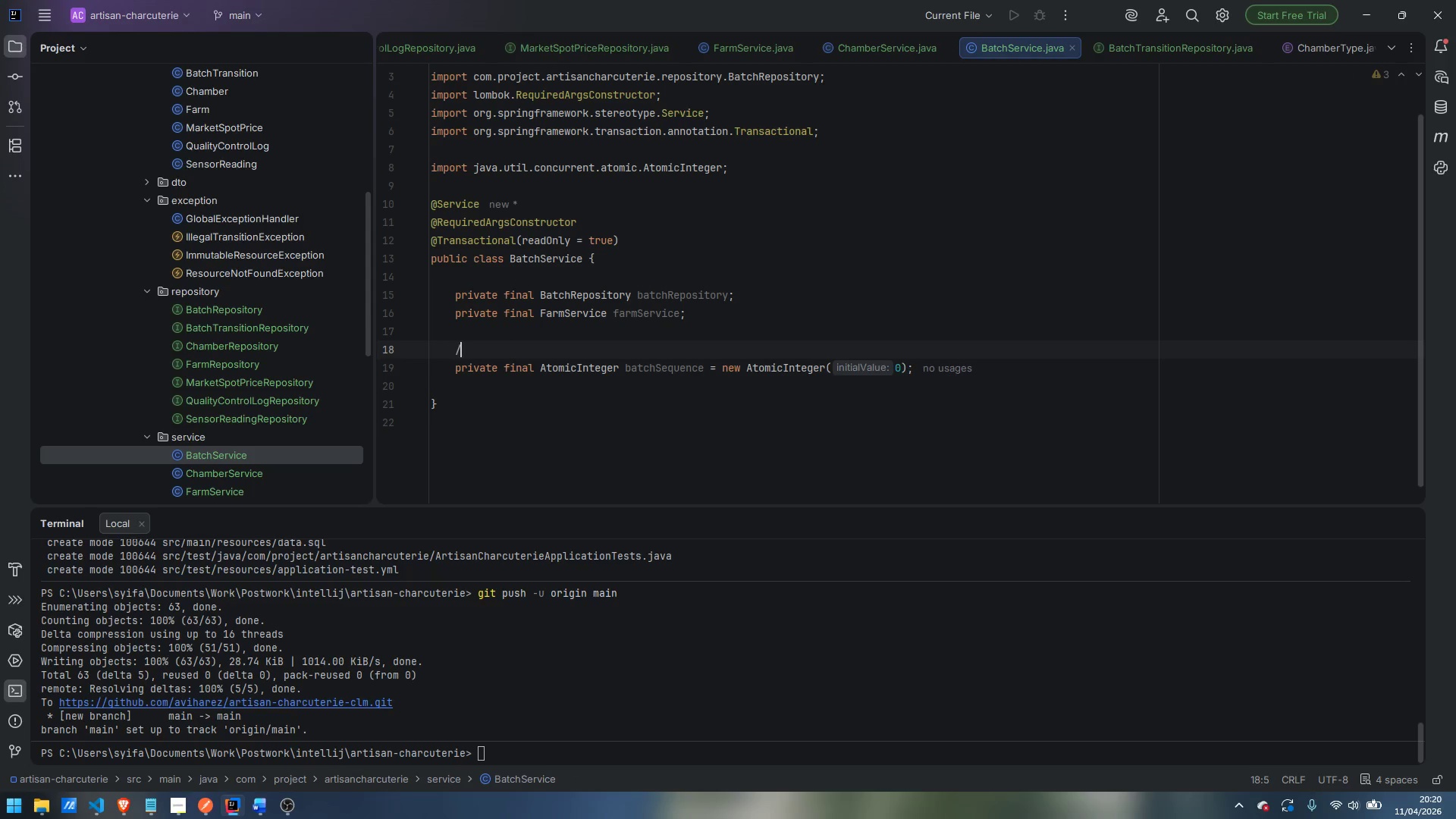 
type(/** Simple in )
key(Backspace)
type(-memory counter for batch code generation within a given uyea)
 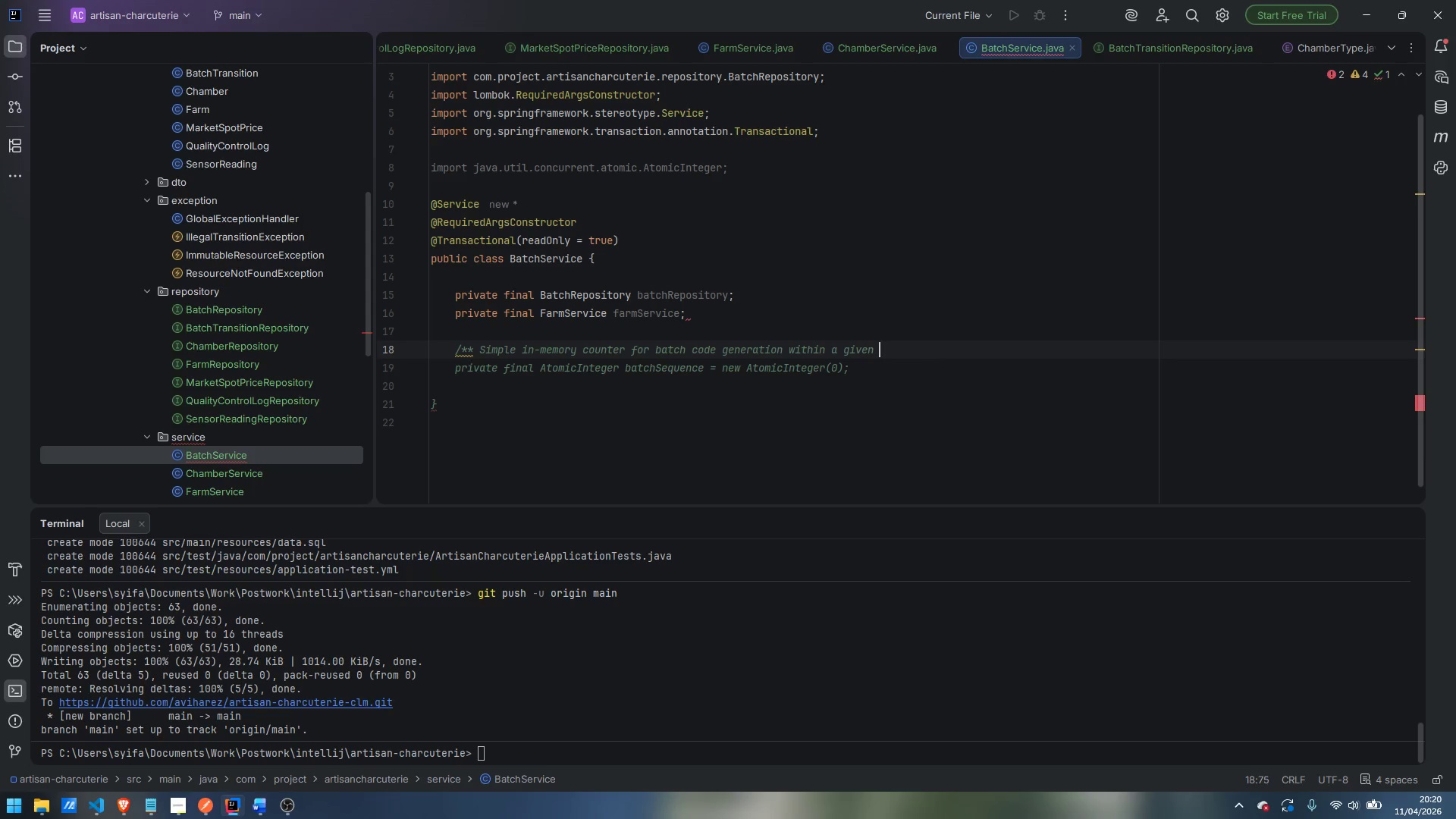 
 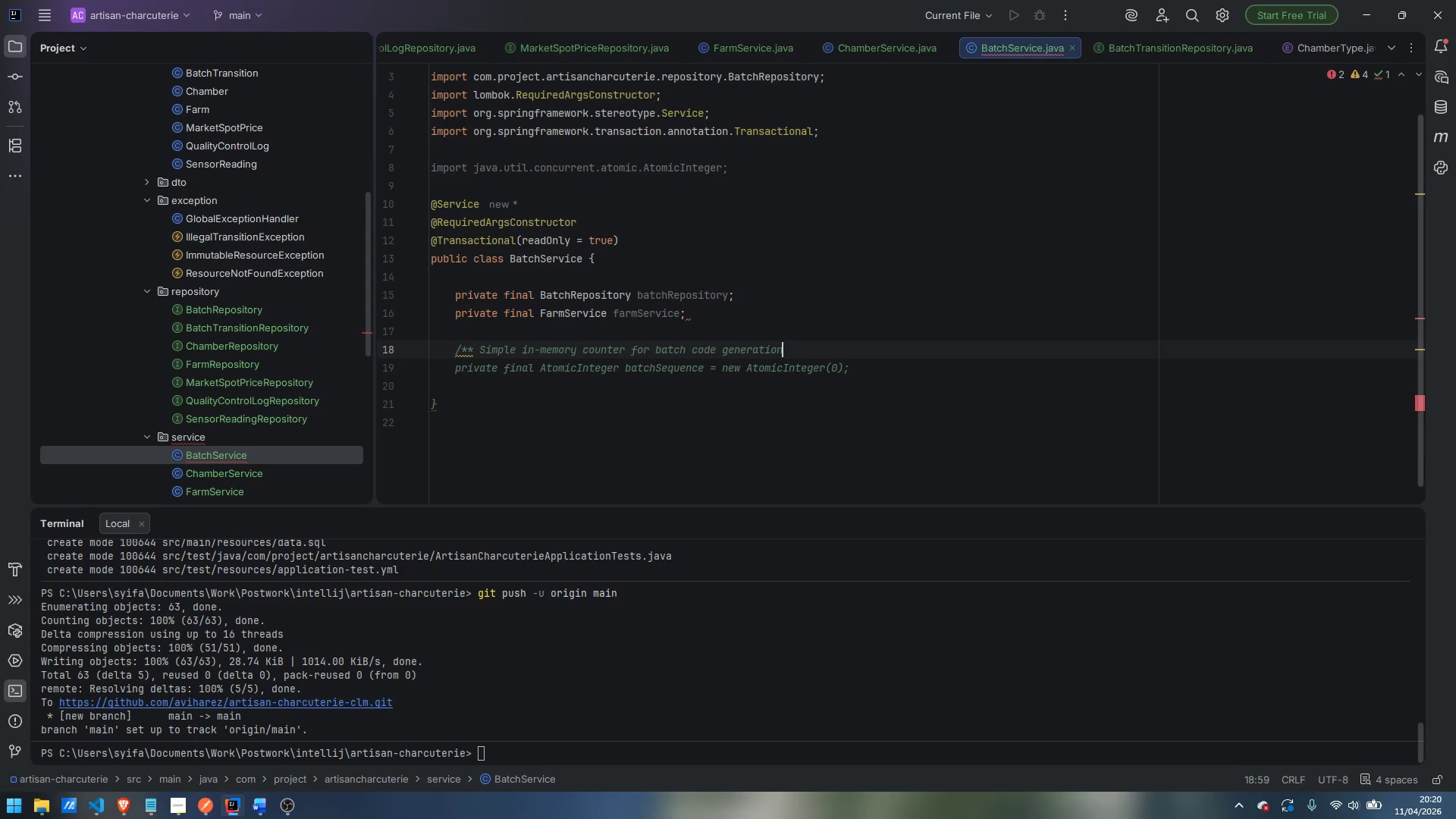 
key(Control+ControlLeft)
 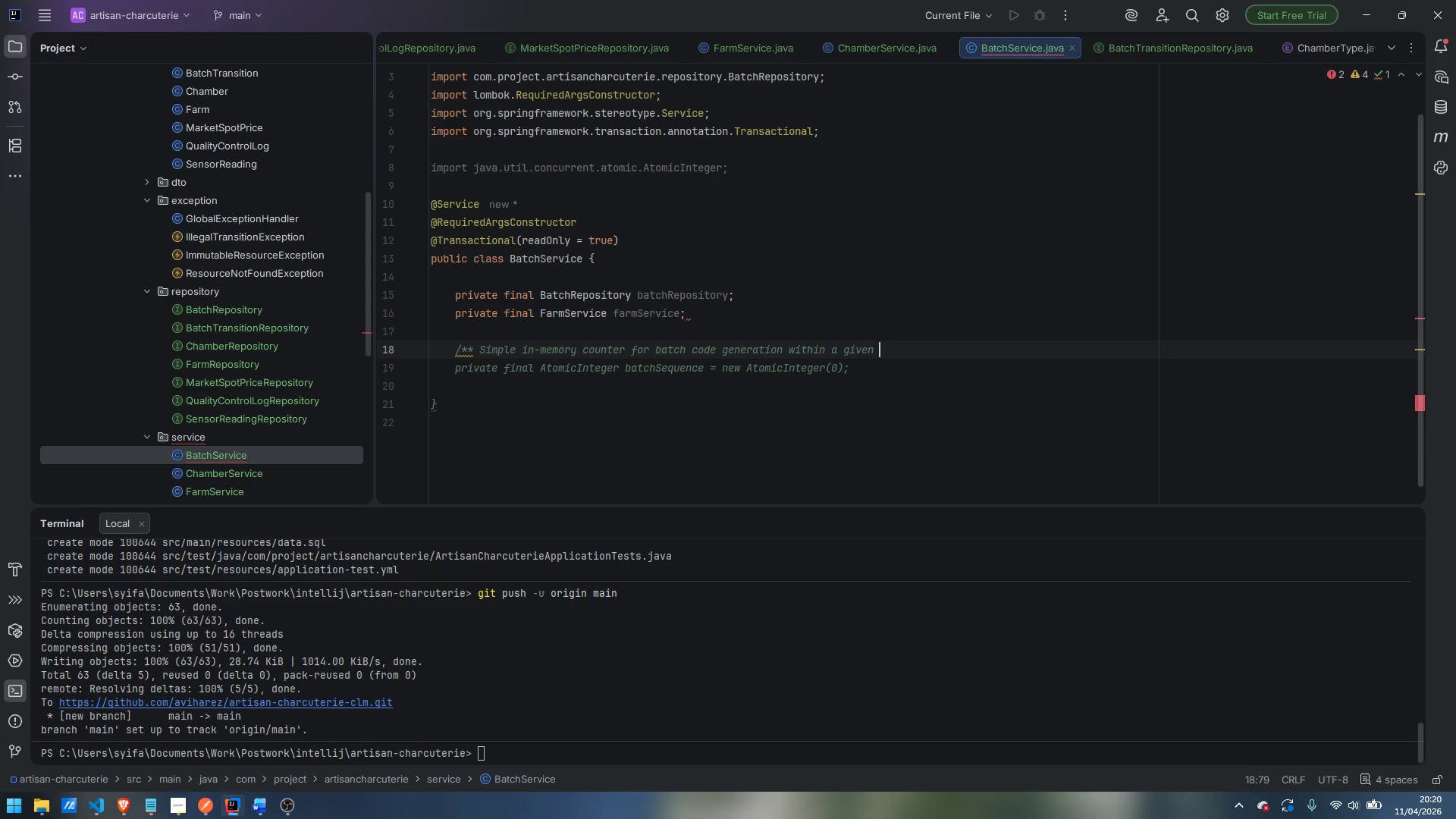 
key(Control+Backspace)
 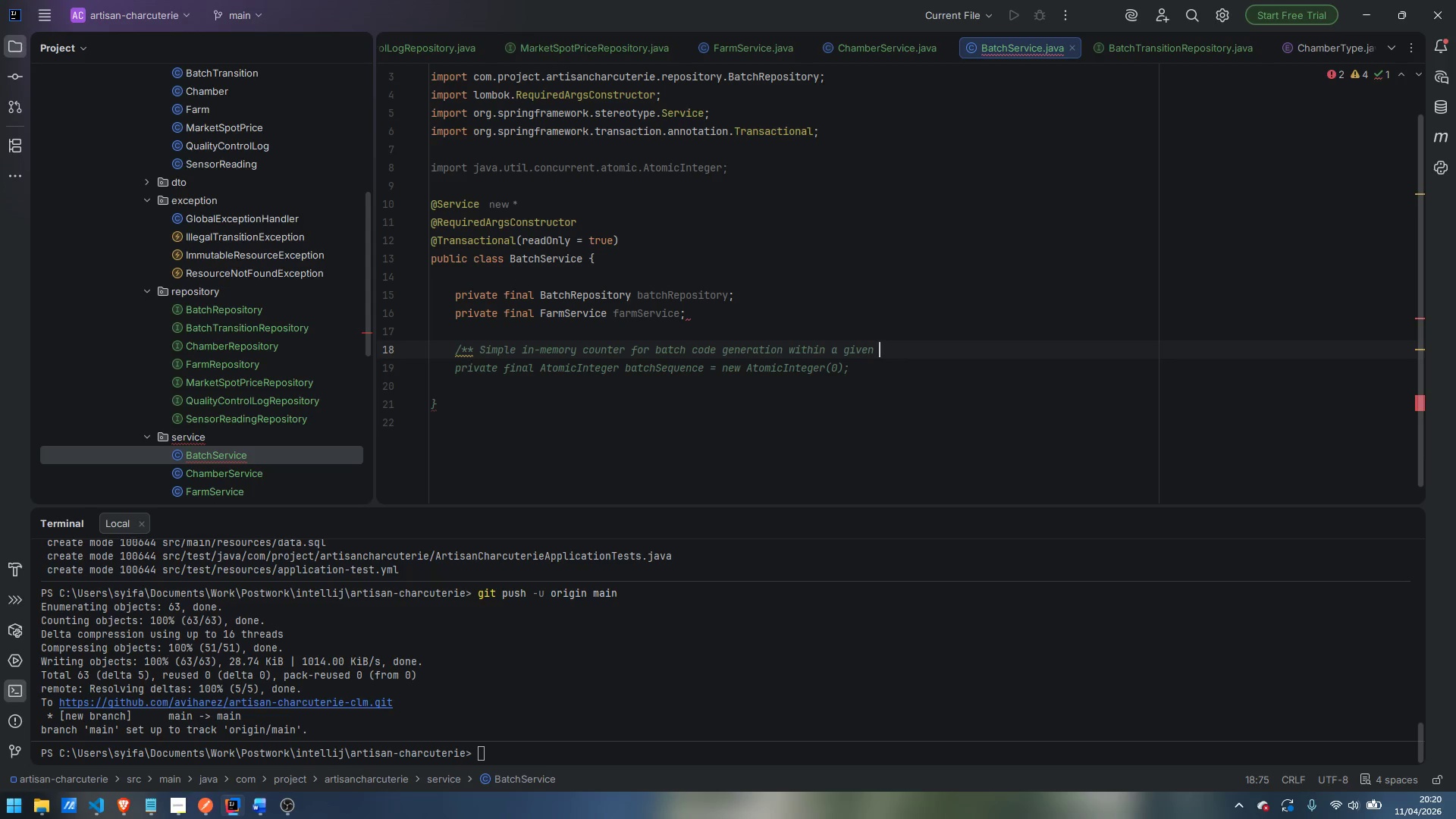 
type(year */)
 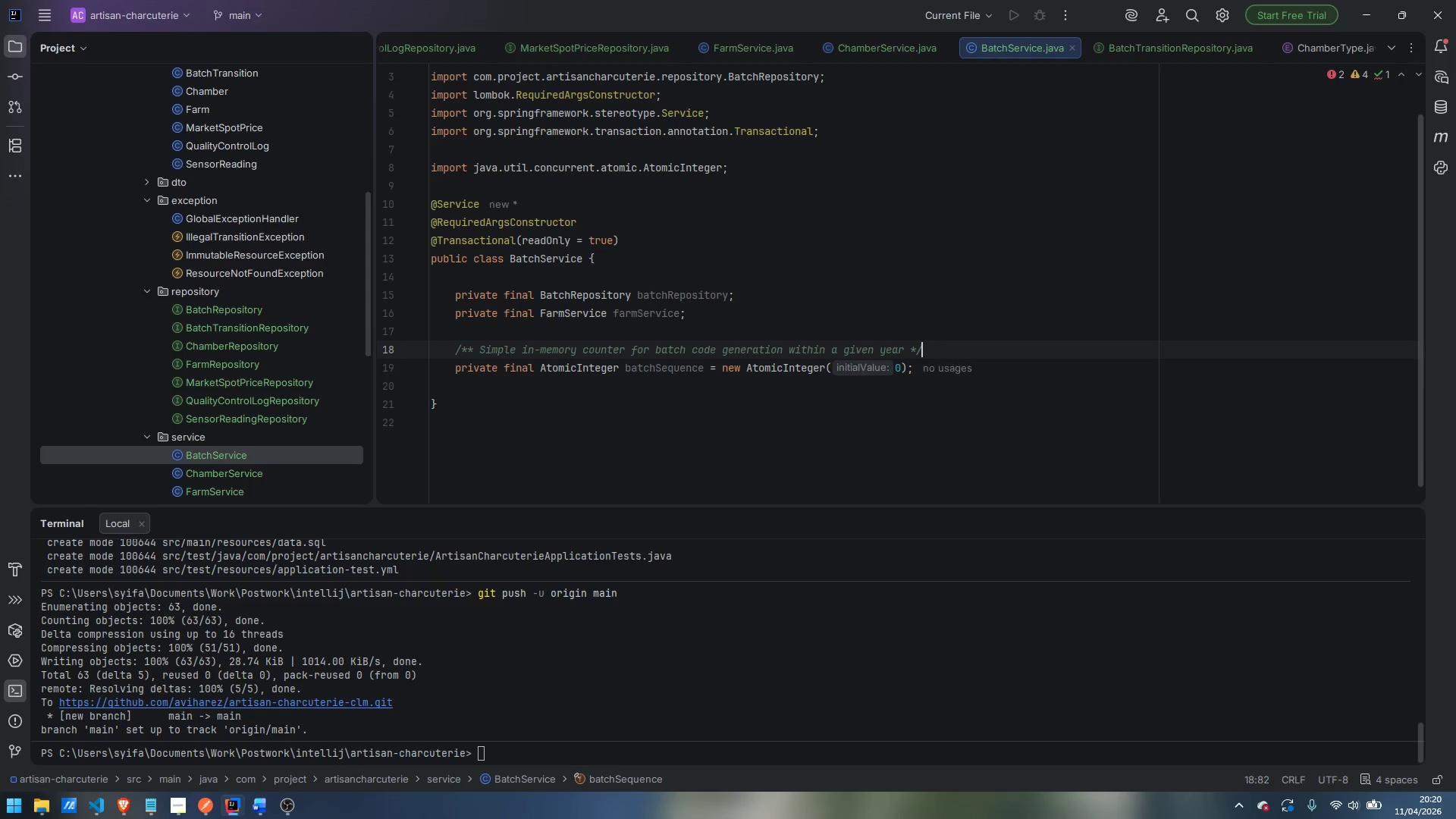 
key(Control+ArrowLeft)
 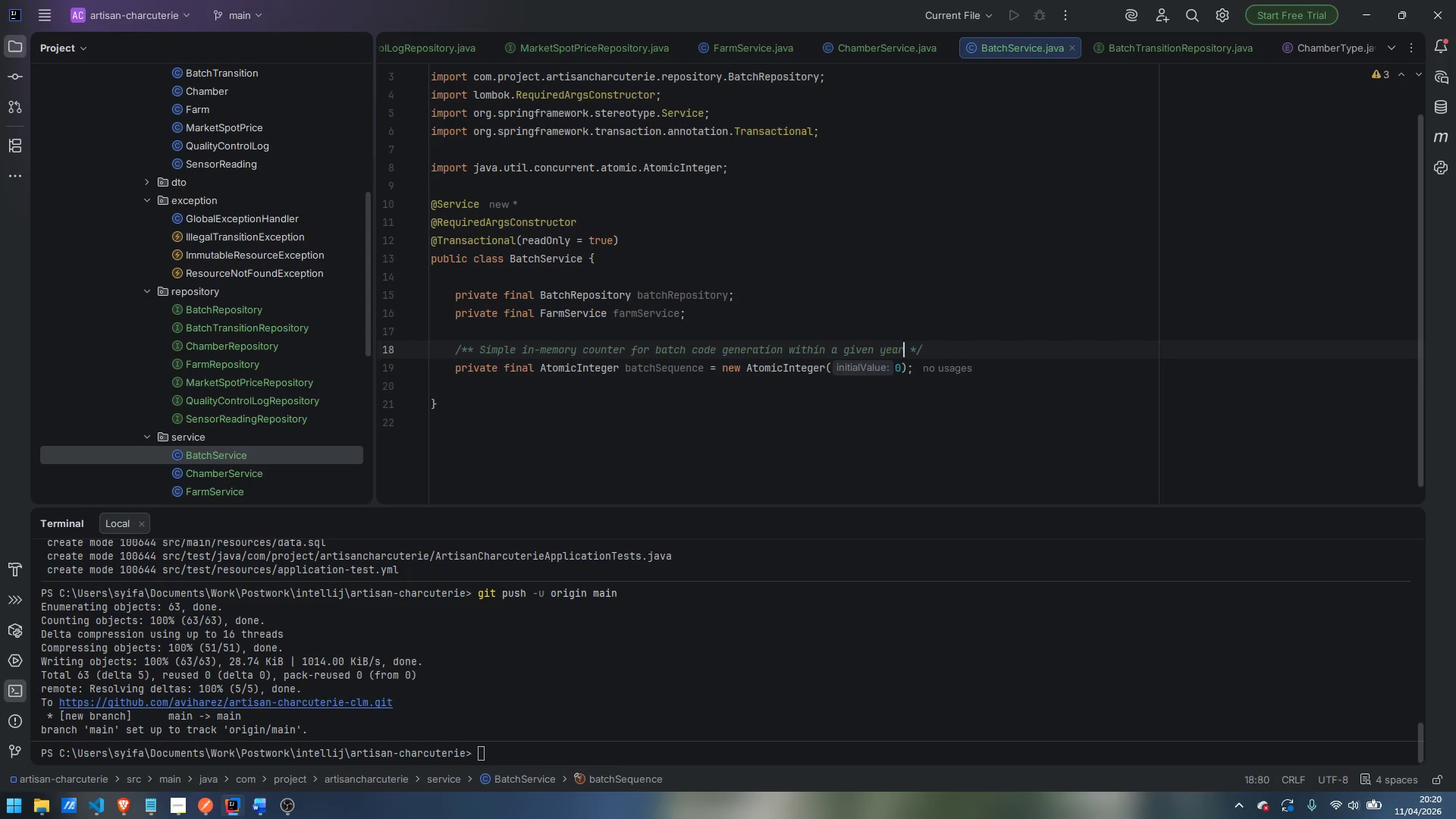 
key(ArrowLeft)
 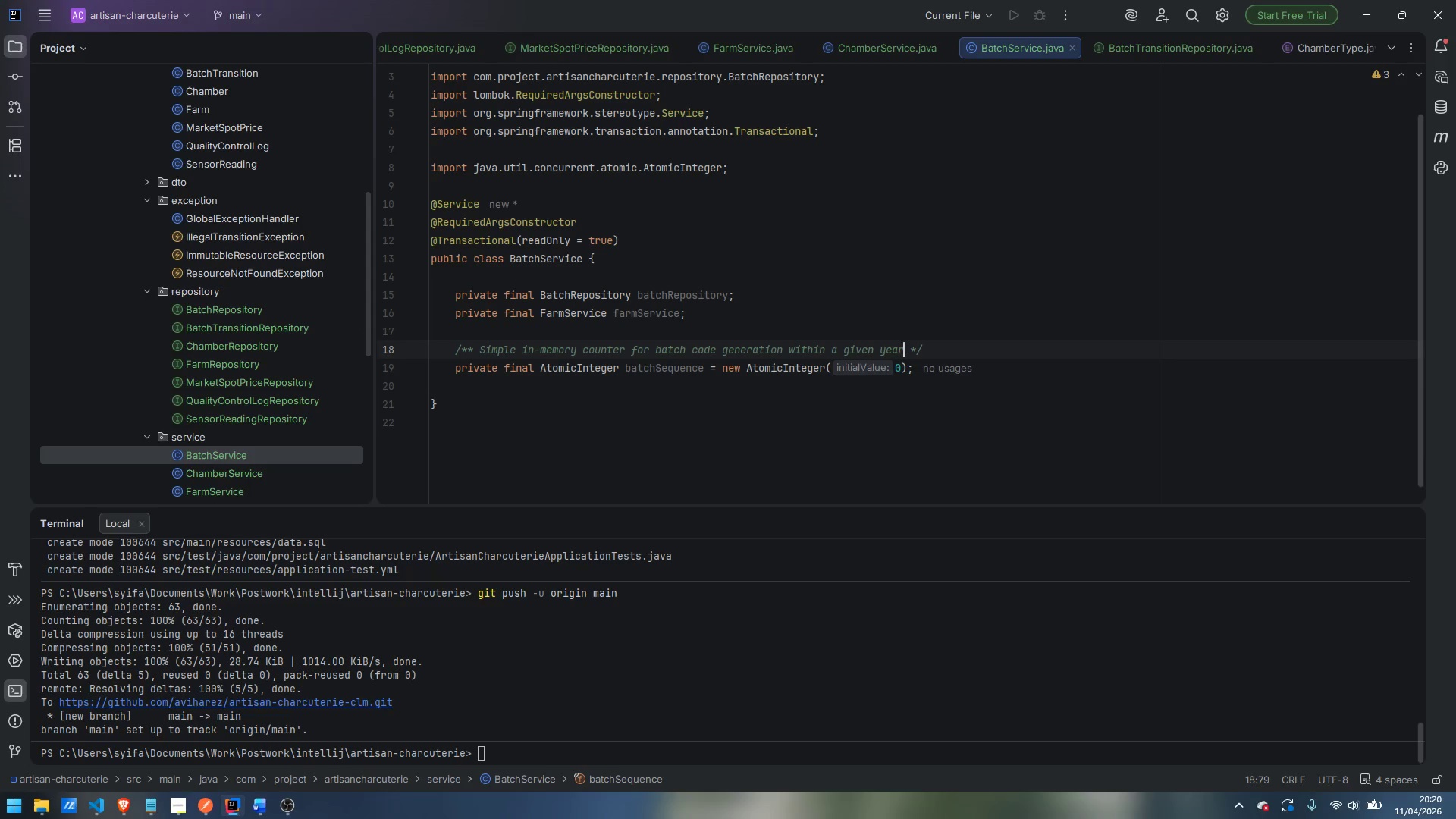 
key(Period)
 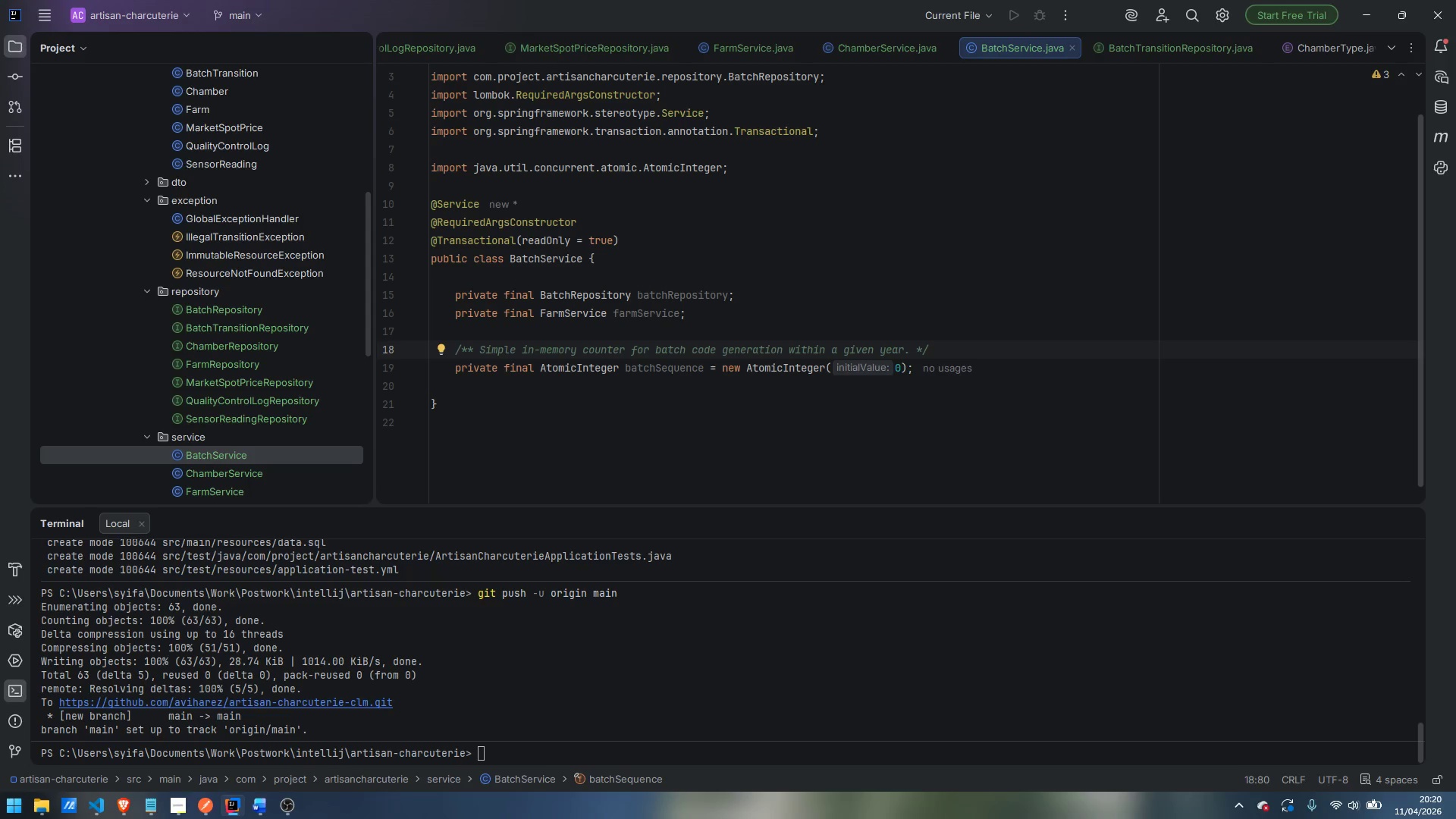 
wait(13.34)
 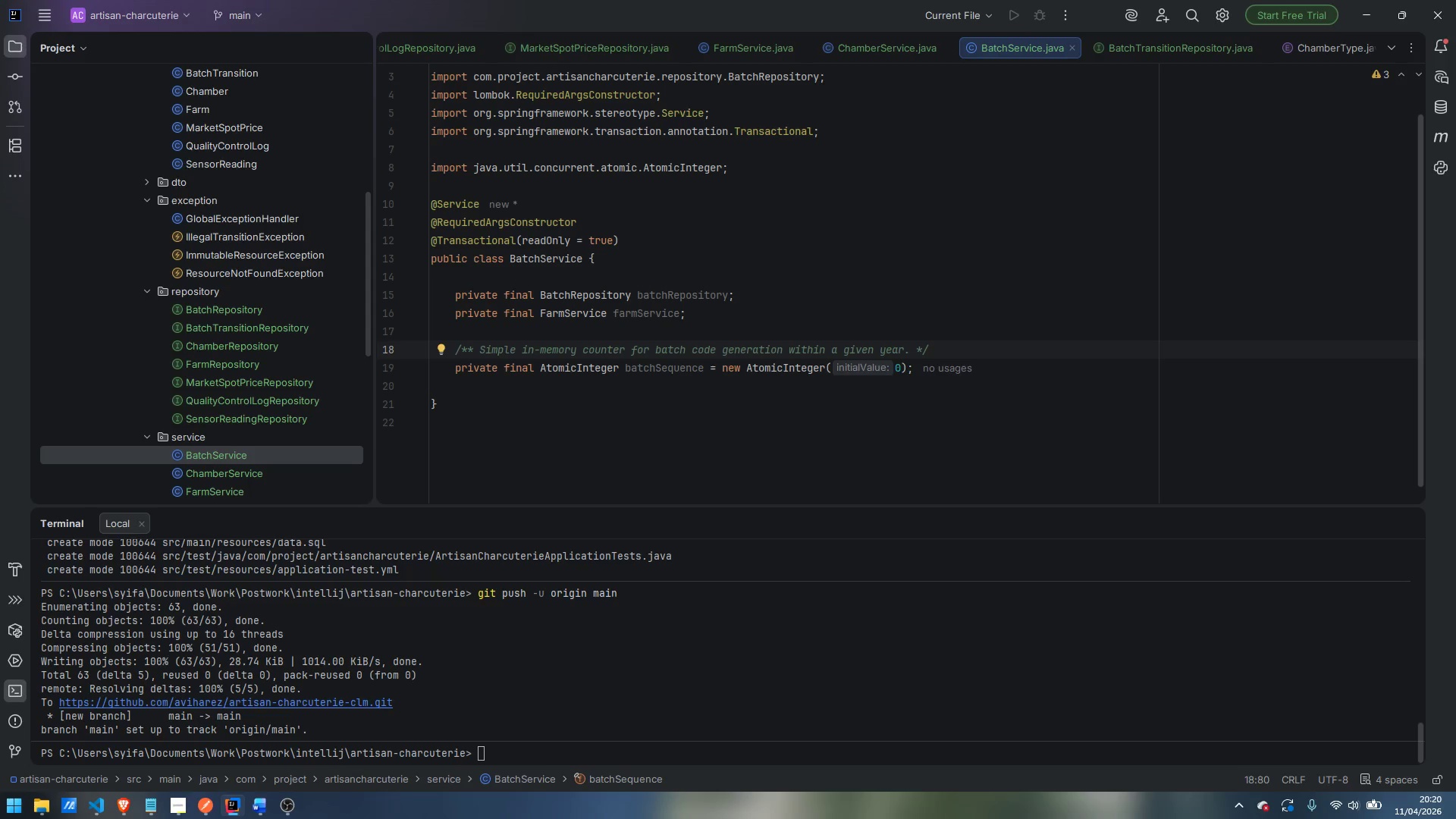 
key(ArrowDown)
 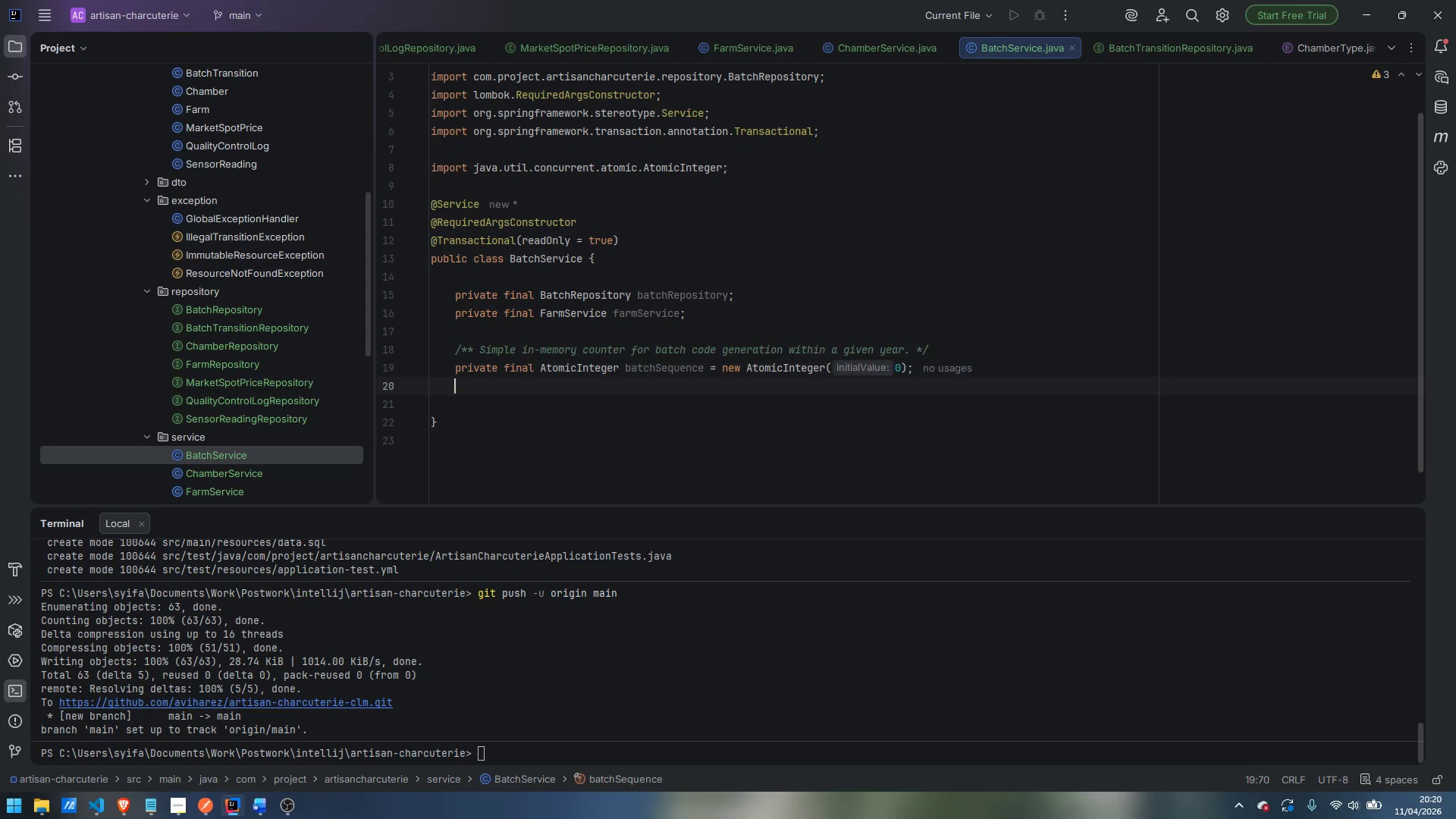 
key(Enter)
 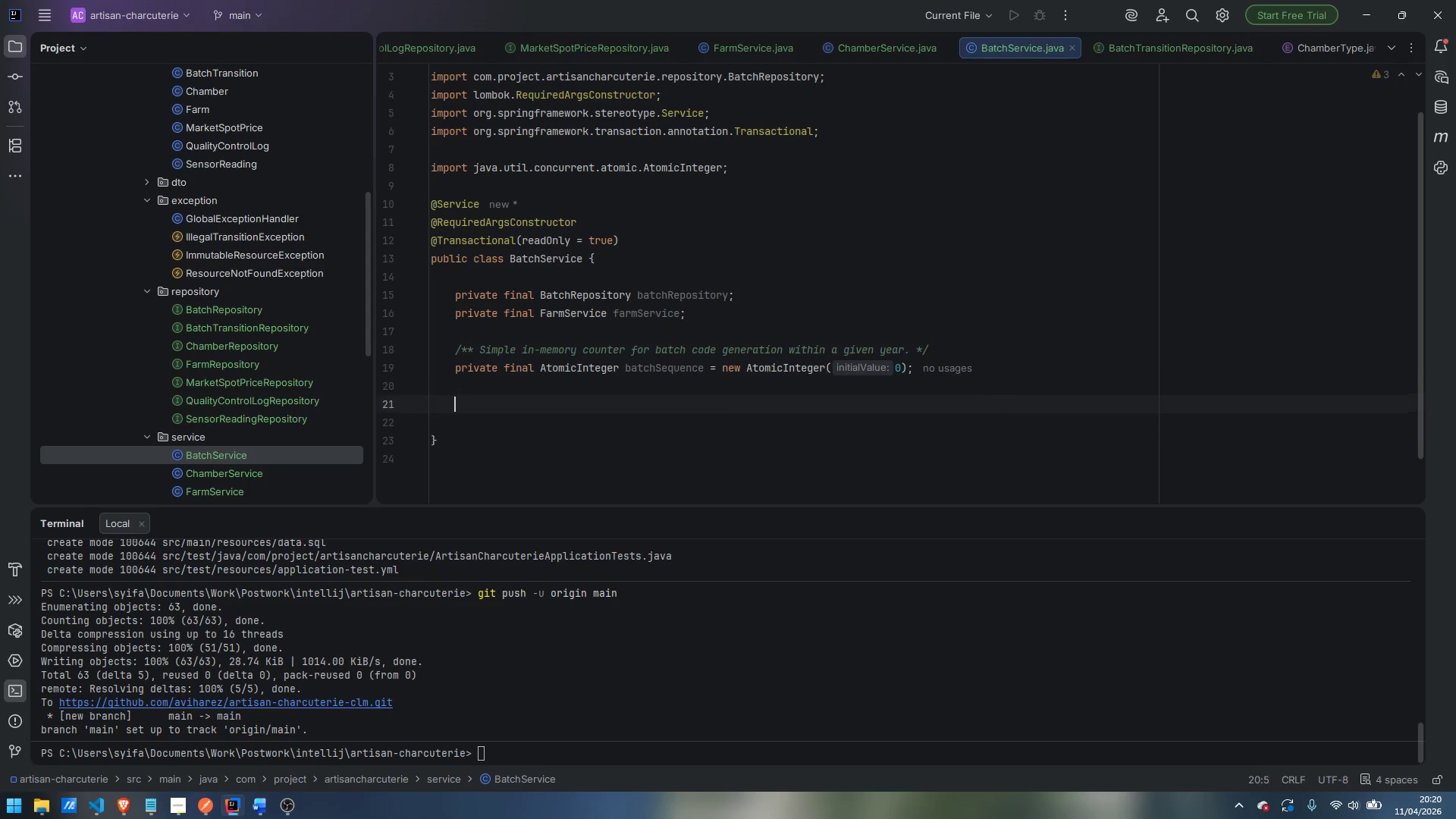 
key(Enter)
 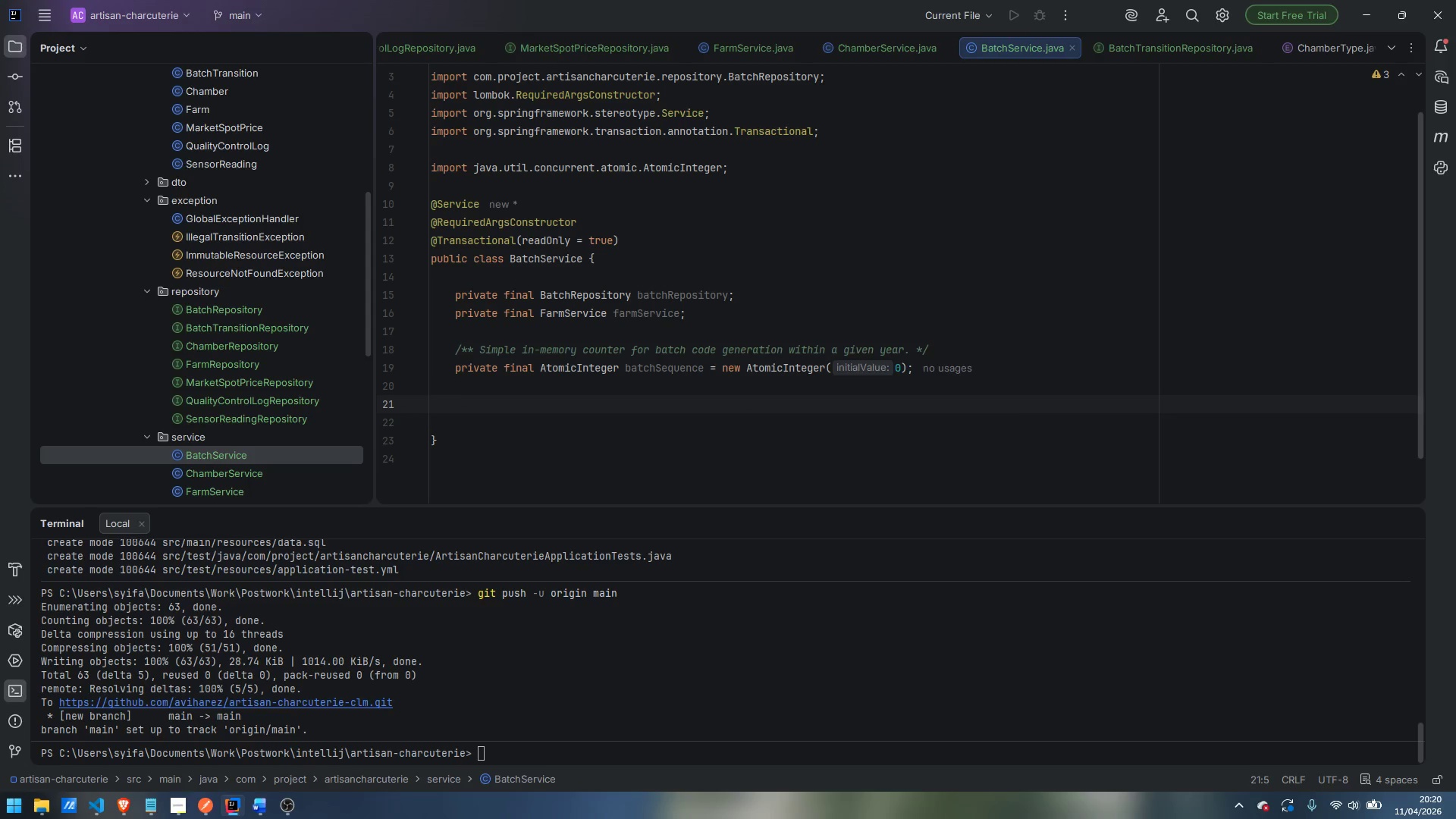 
type(Batch)
 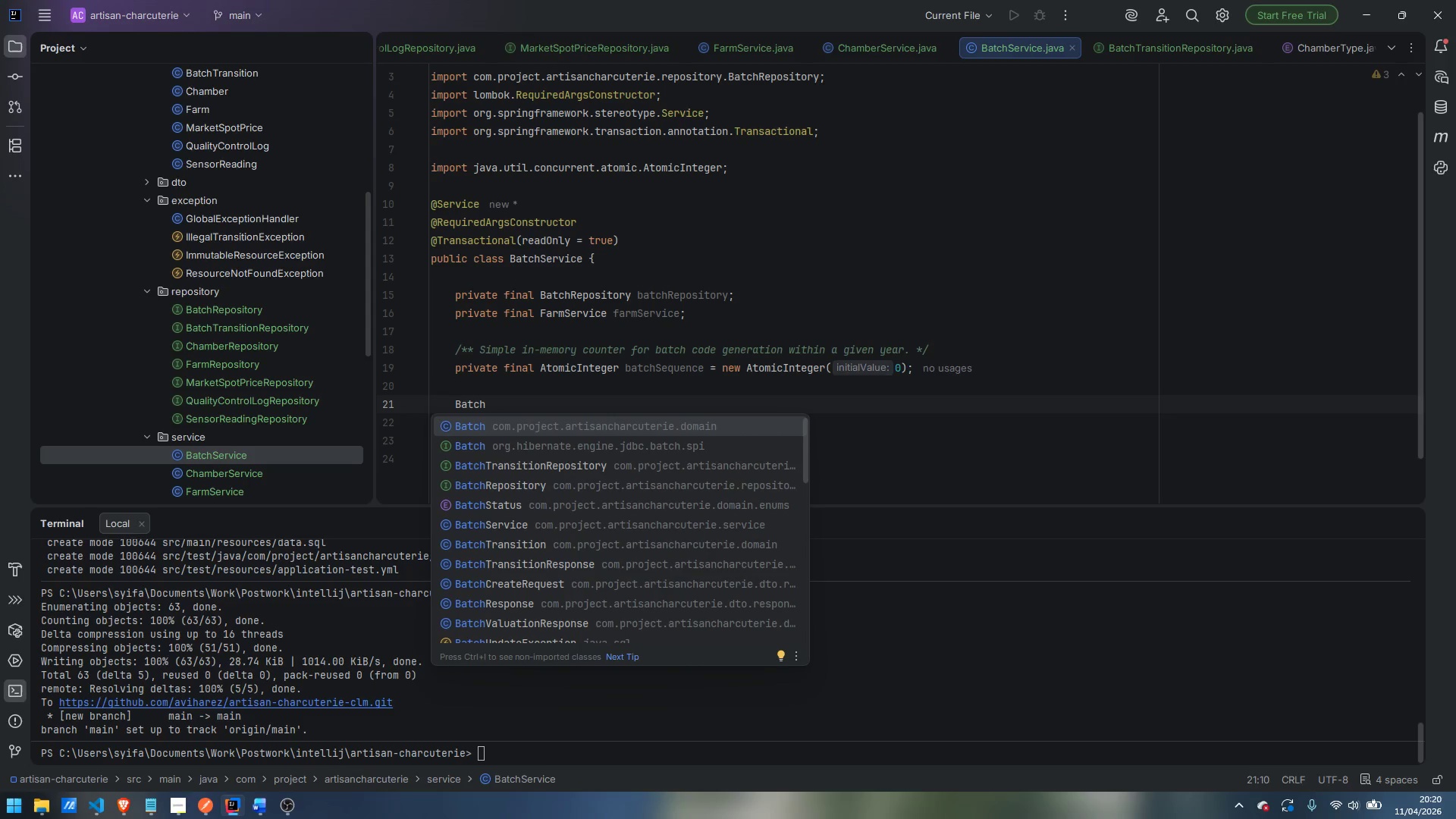 
key(Enter)
 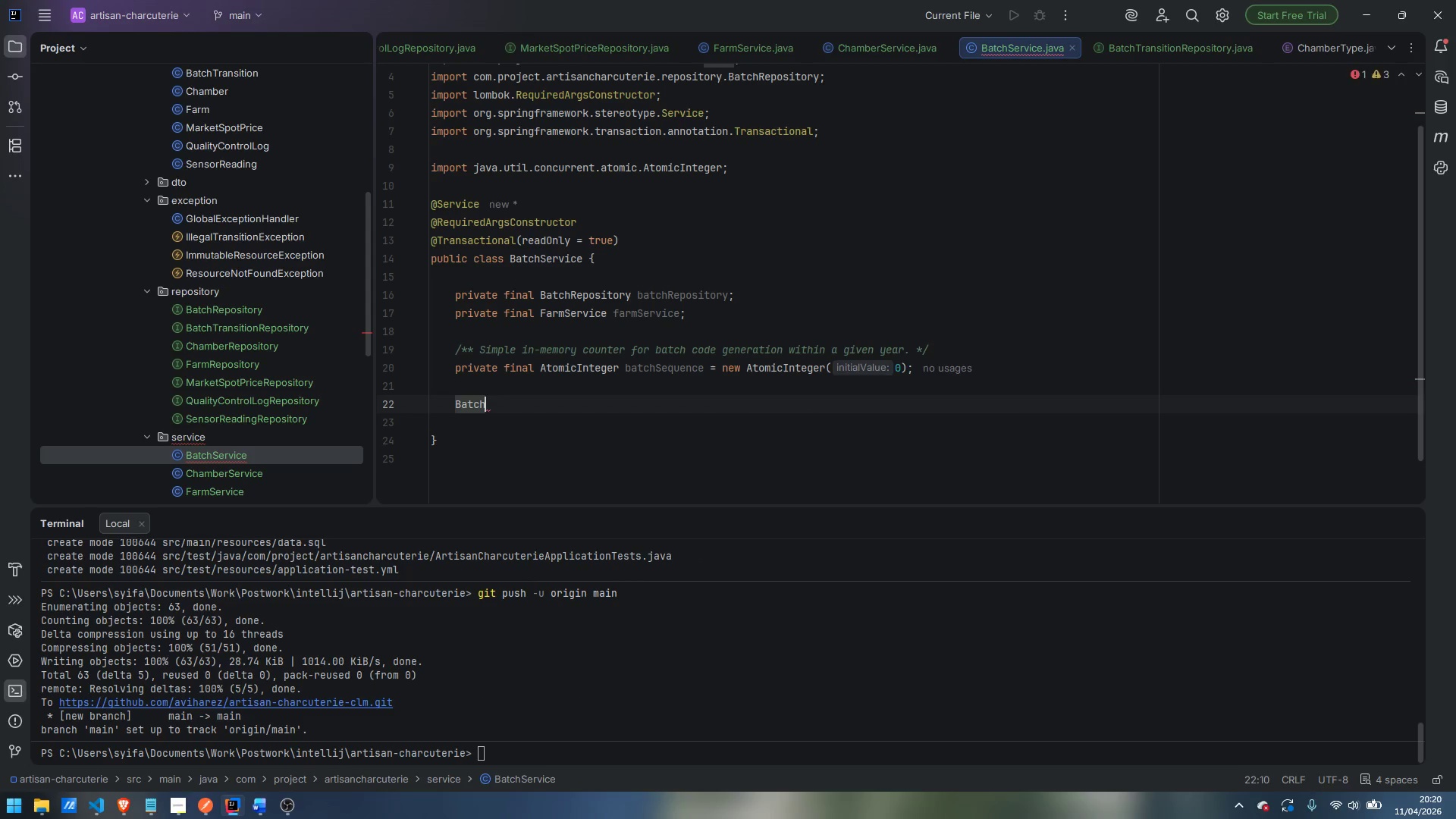 
type( getbatc)
key(Backspace)
key(Backspace)
key(Backspace)
key(Backspace)
type(Batch))
key(Backspace)
type((Long id)
 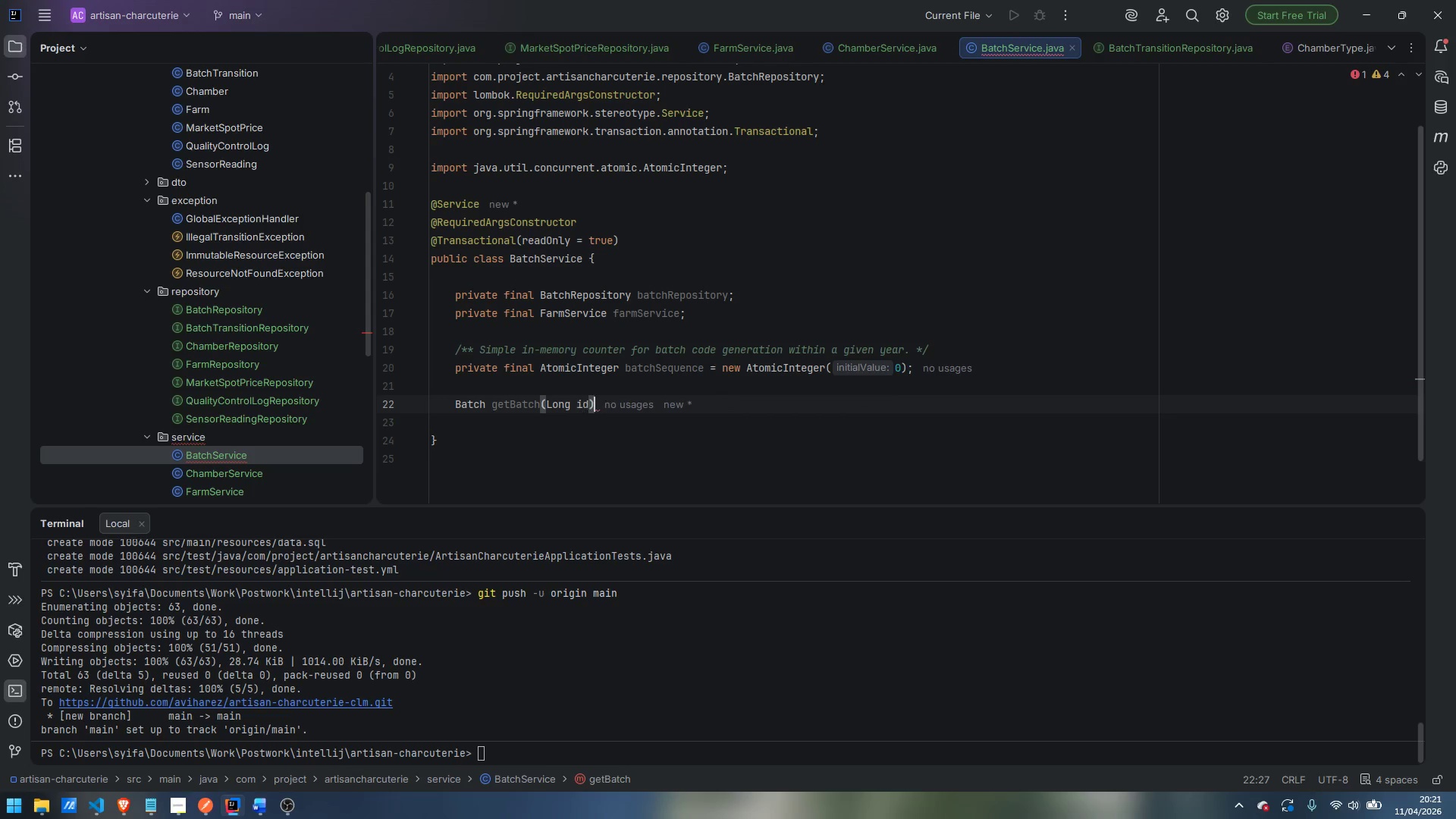 
key(ArrowRight)
 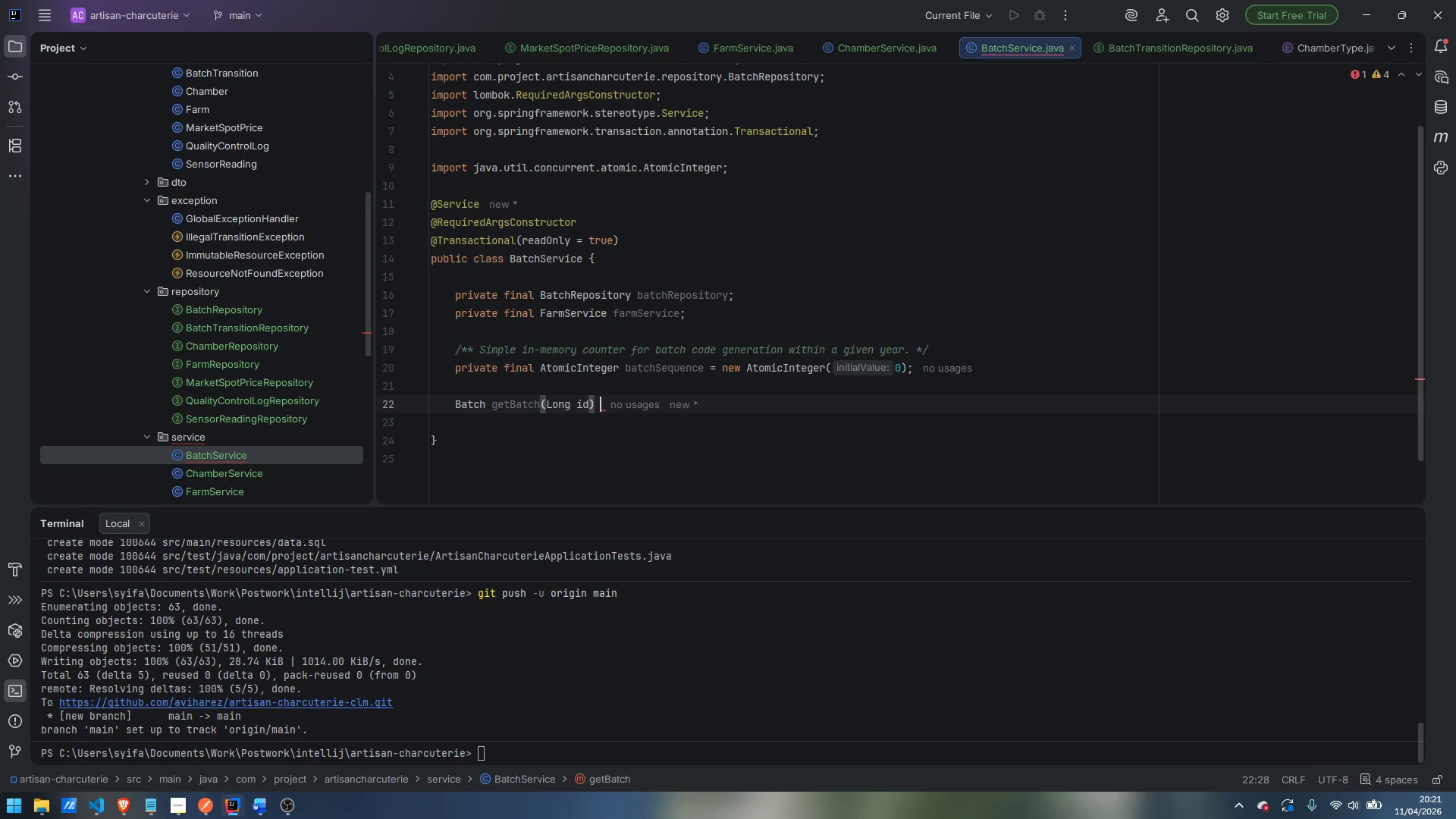 
key(Space)
 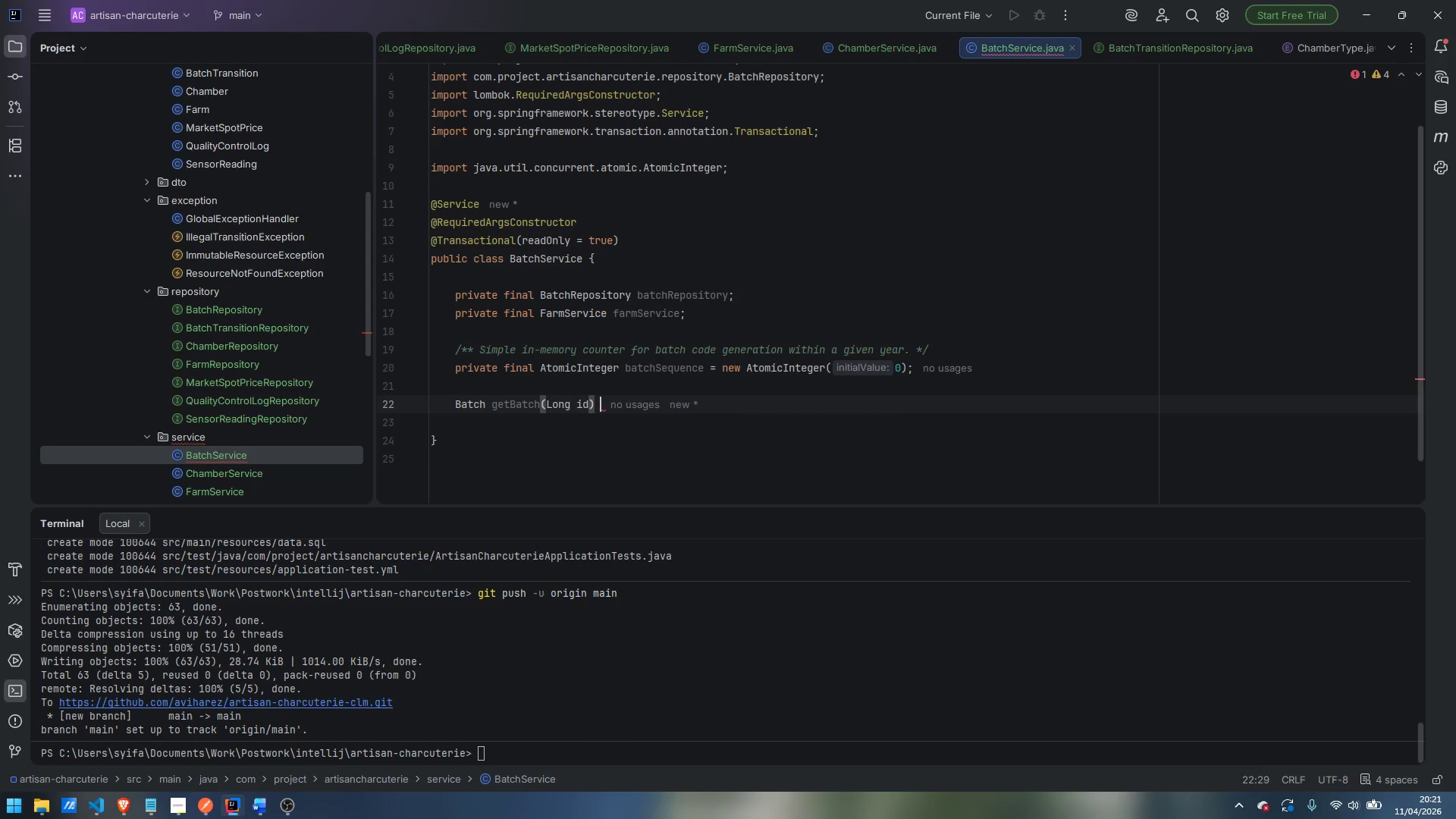 
key(Shift+ShiftLeft)
 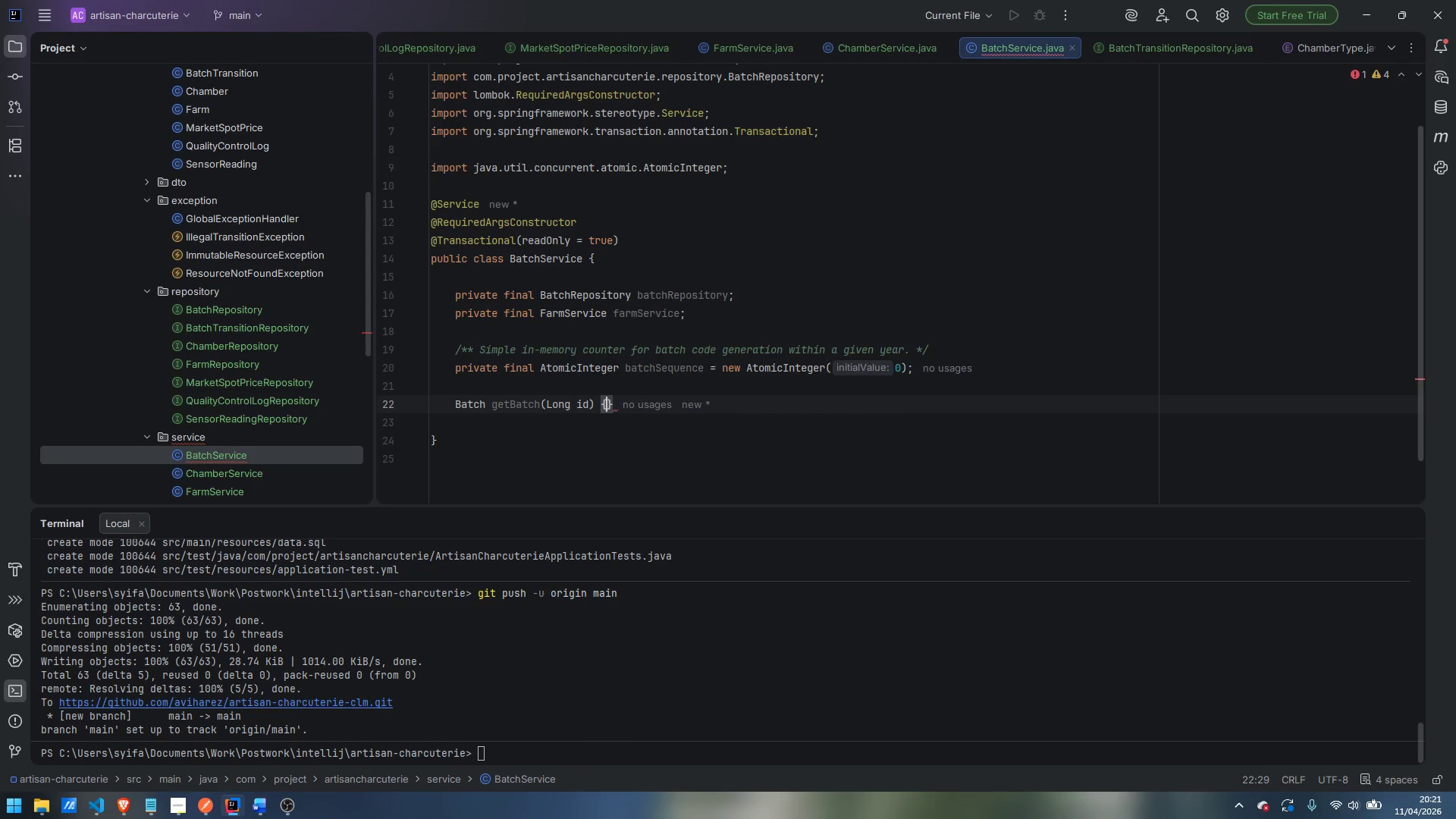 
key(Shift+BracketLeft)
 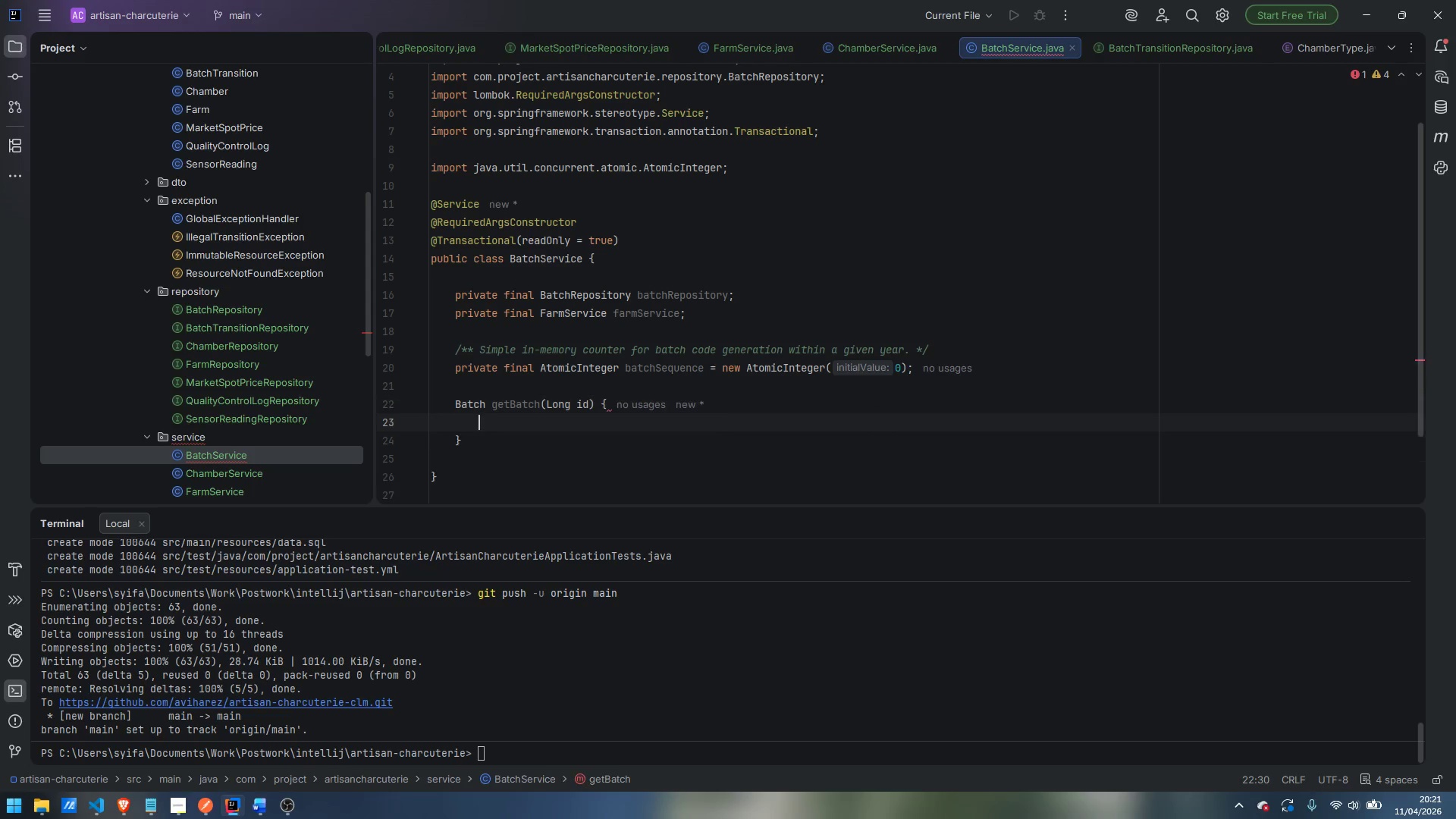 
key(Enter)
 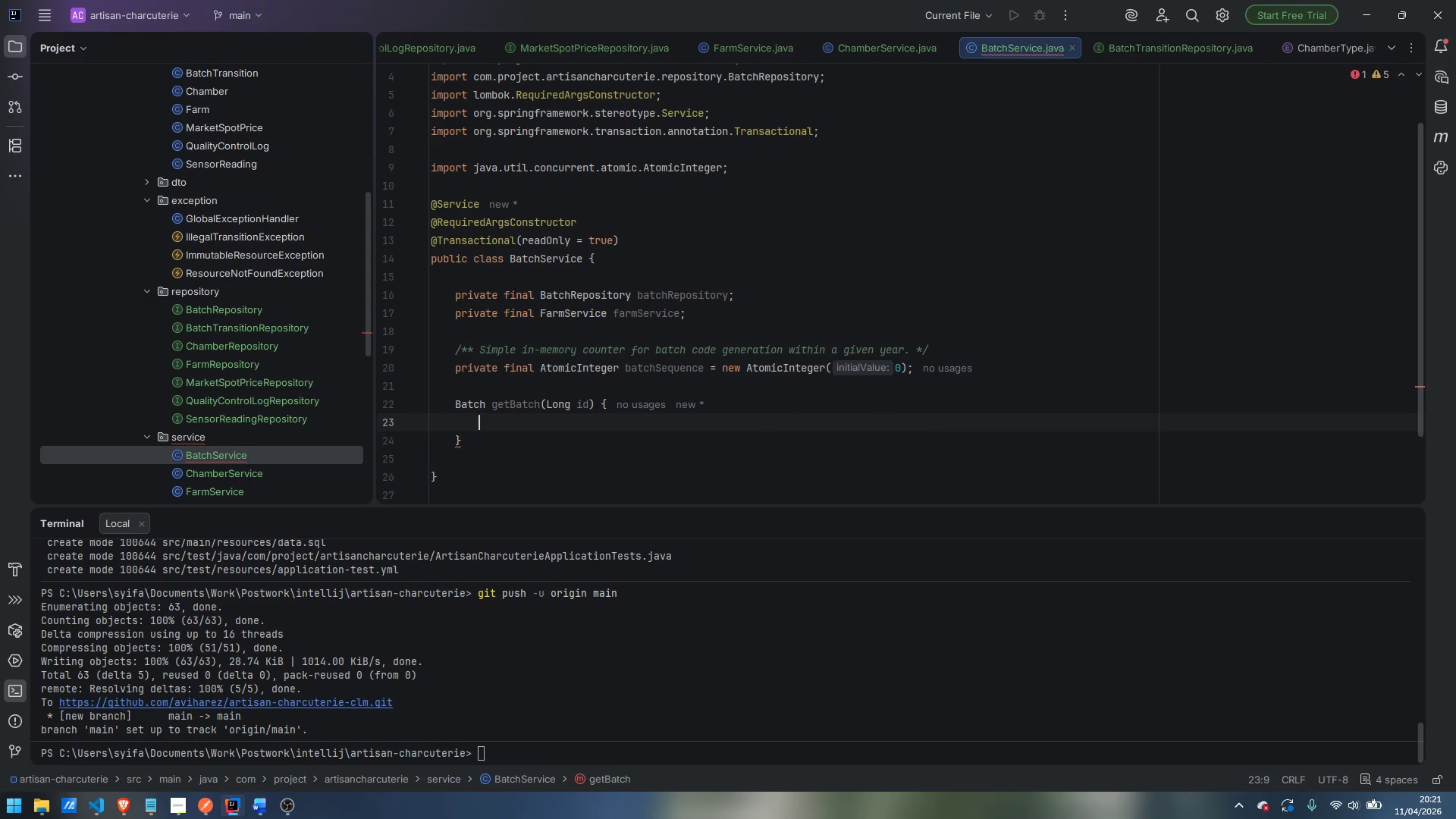 
type(return batchReposutor)
key(Backspace)
key(Backspace)
key(Backspace)
key(Backspace)
type(itory.findById)
 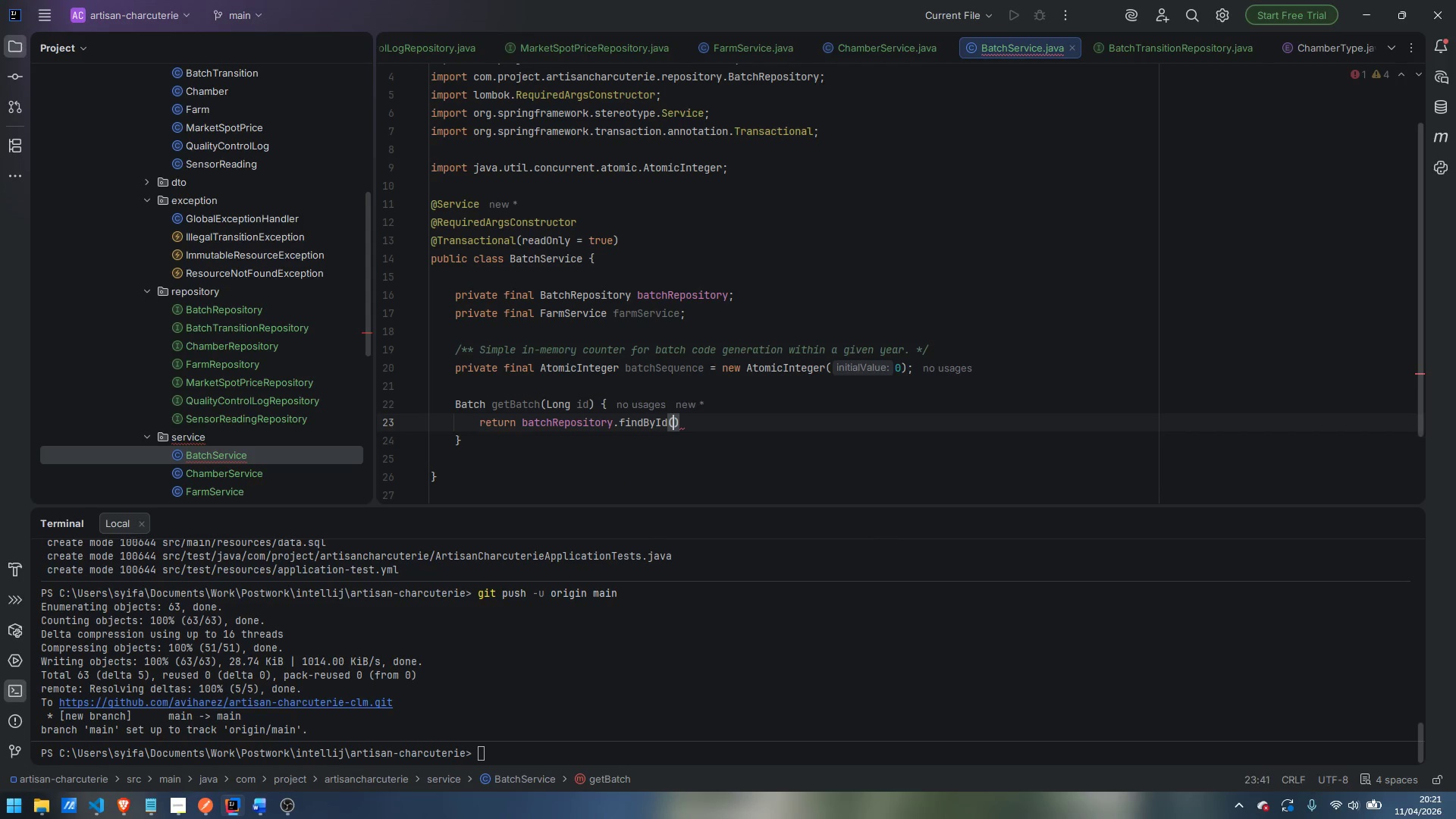 
 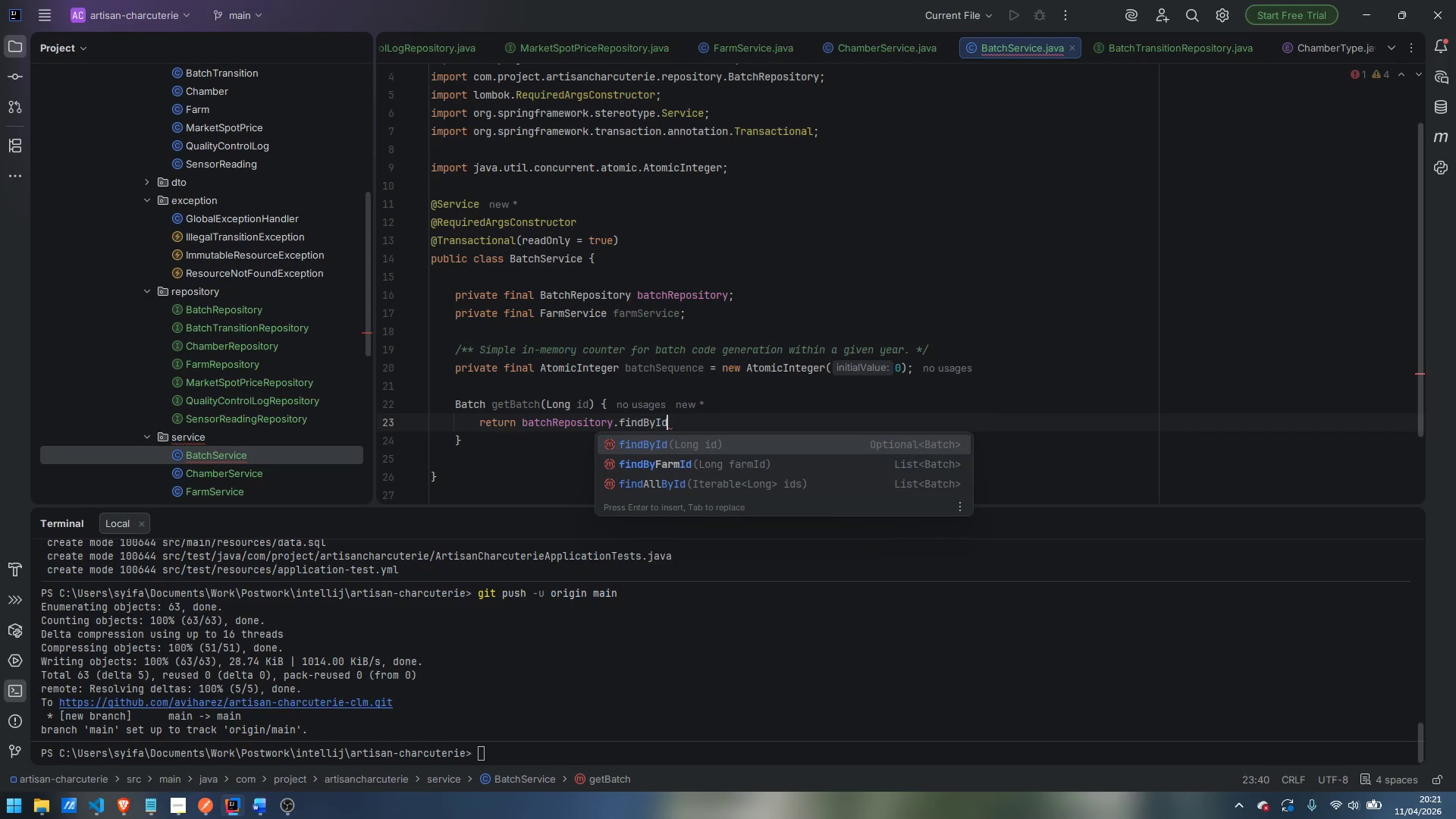 
key(Enter)
 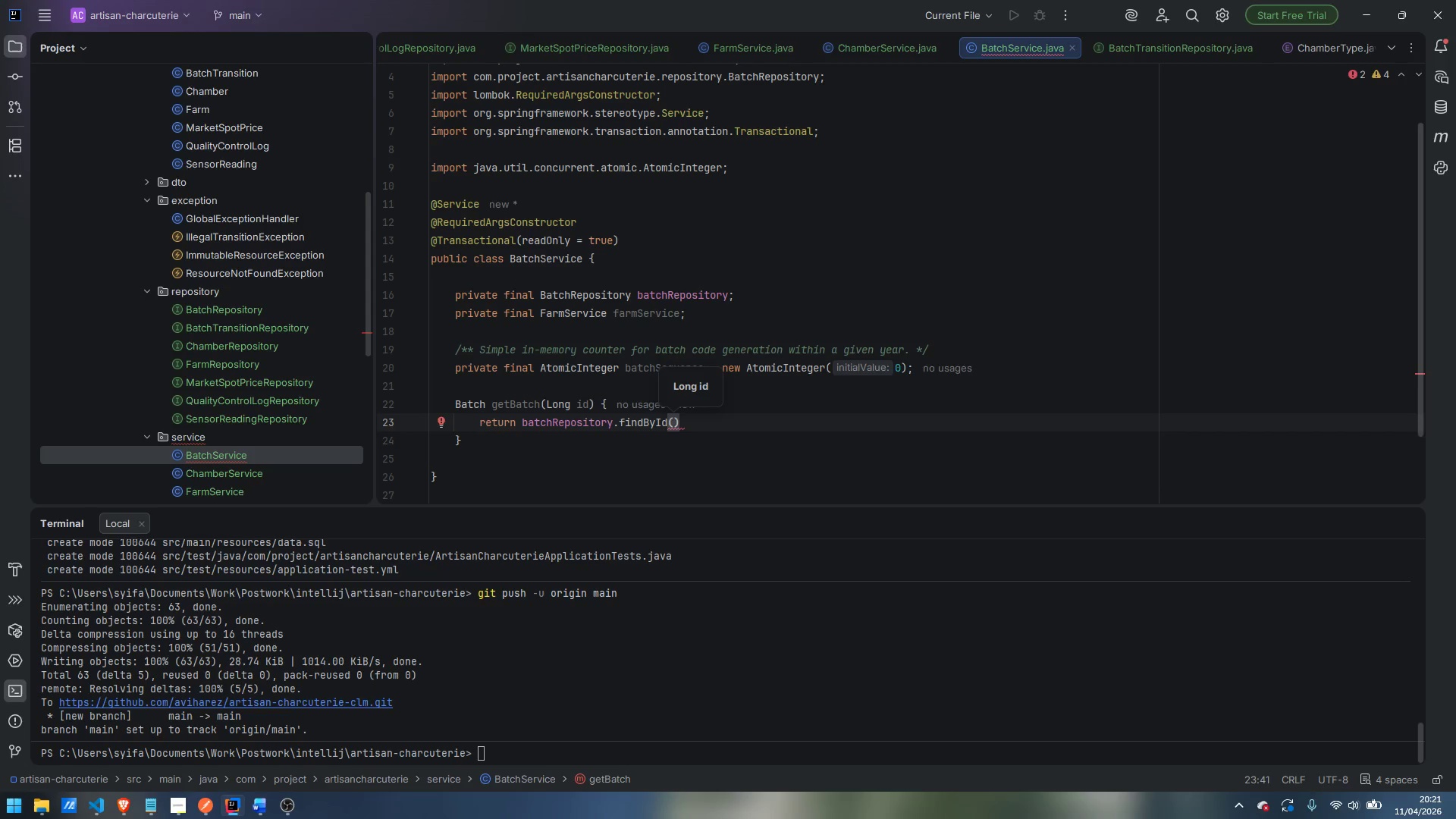 
type(id)
 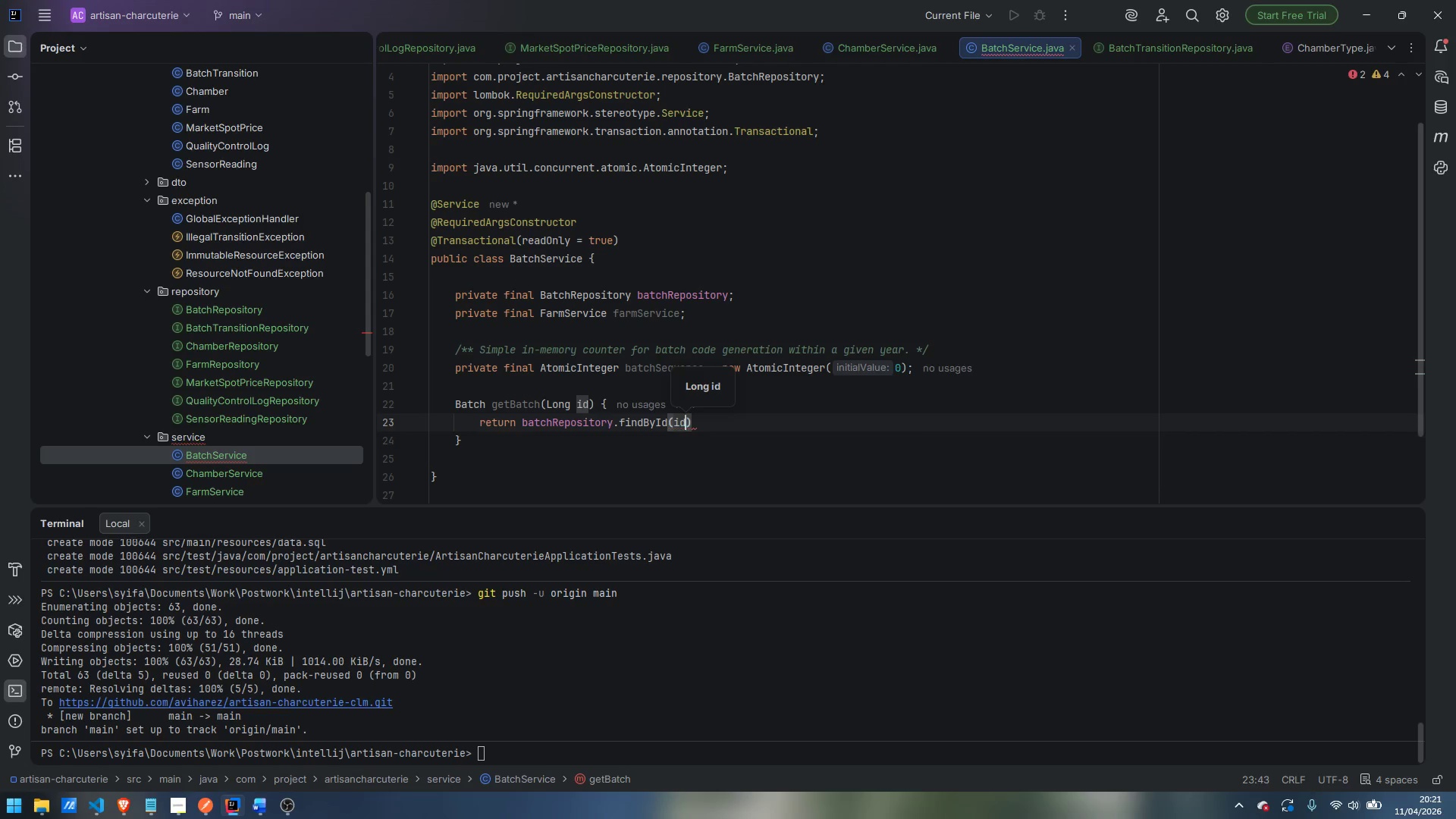 
key(ArrowRight)
 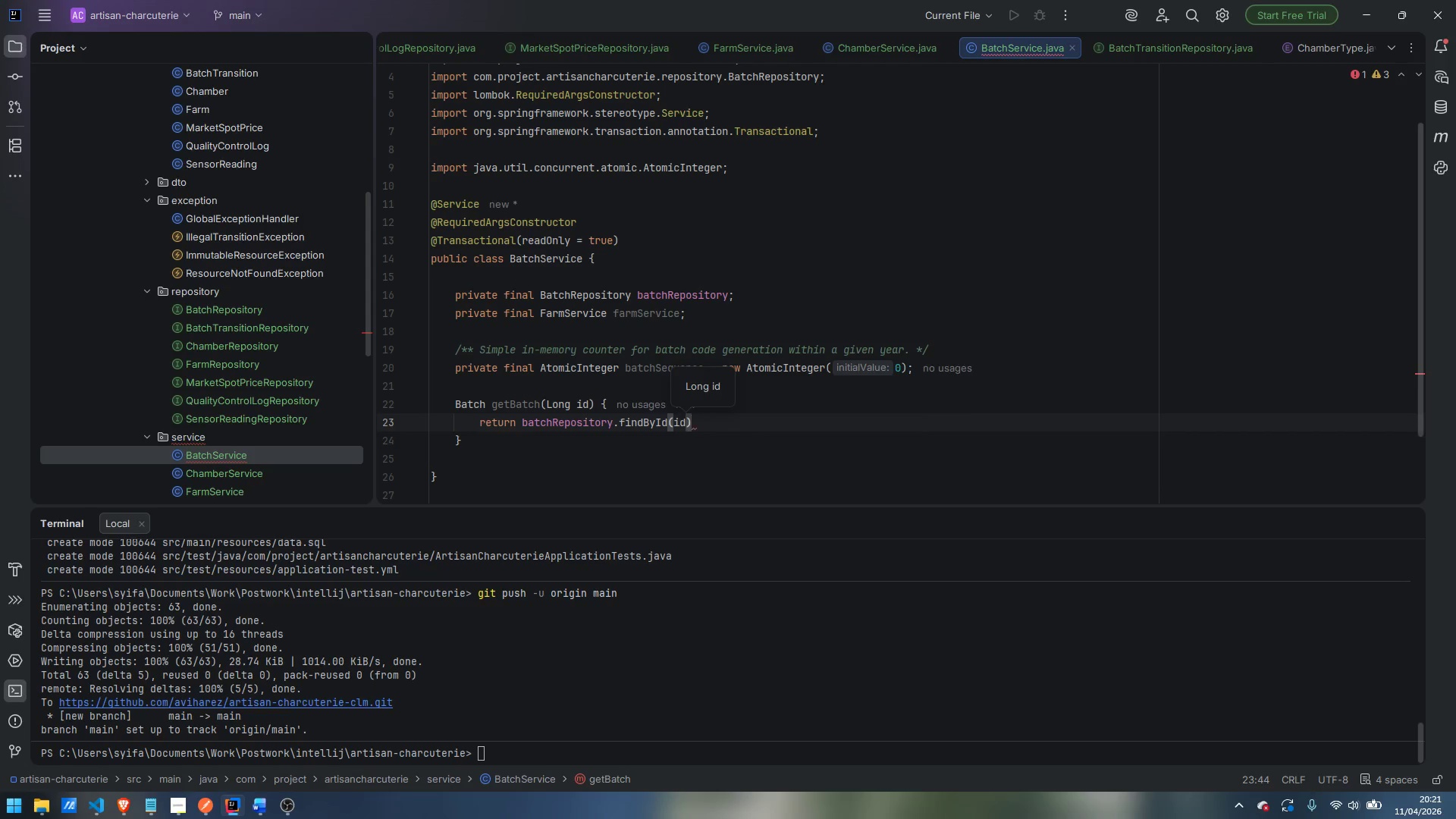 
key(Enter)
 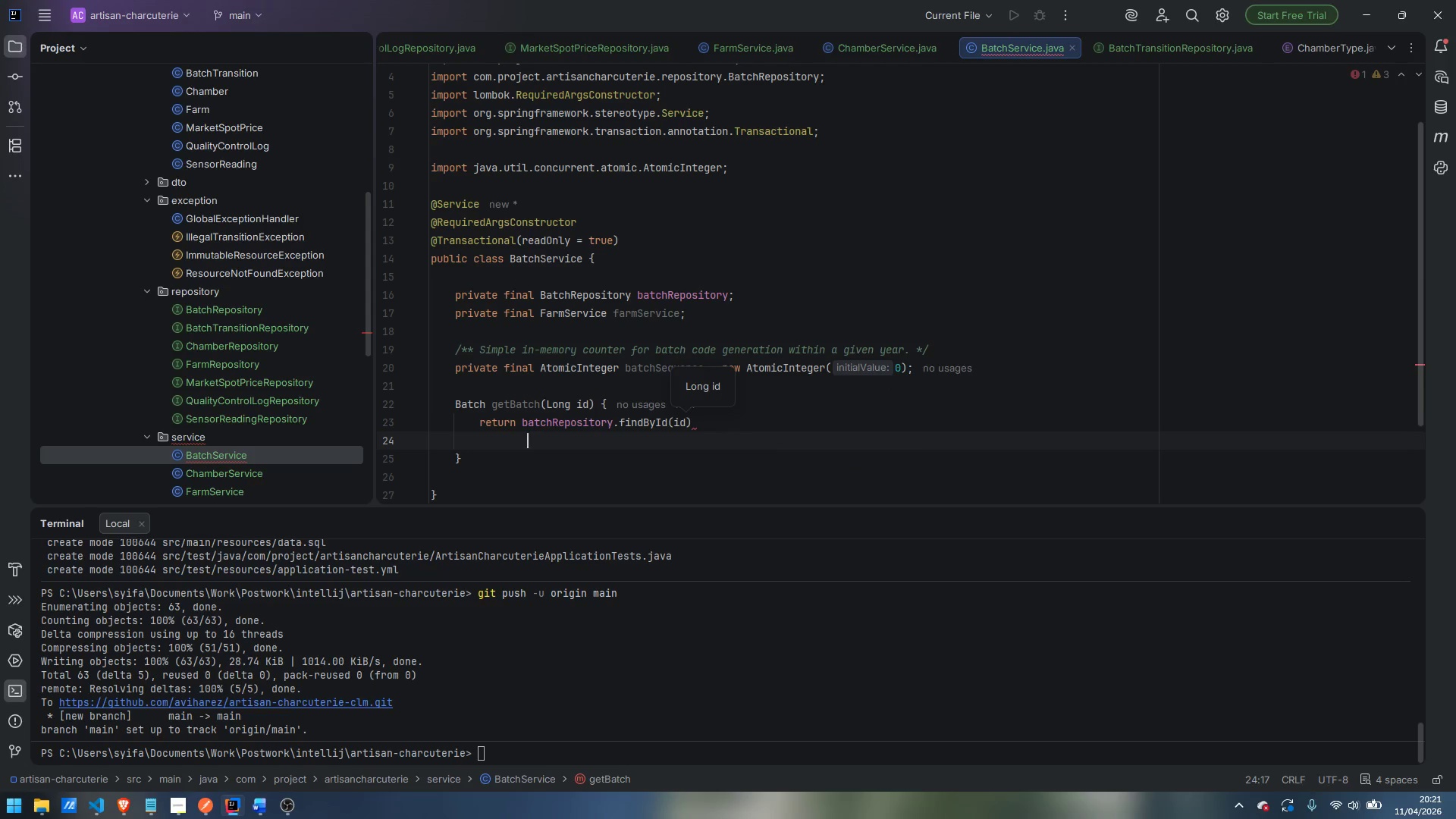 
type(.orElseThrow)
 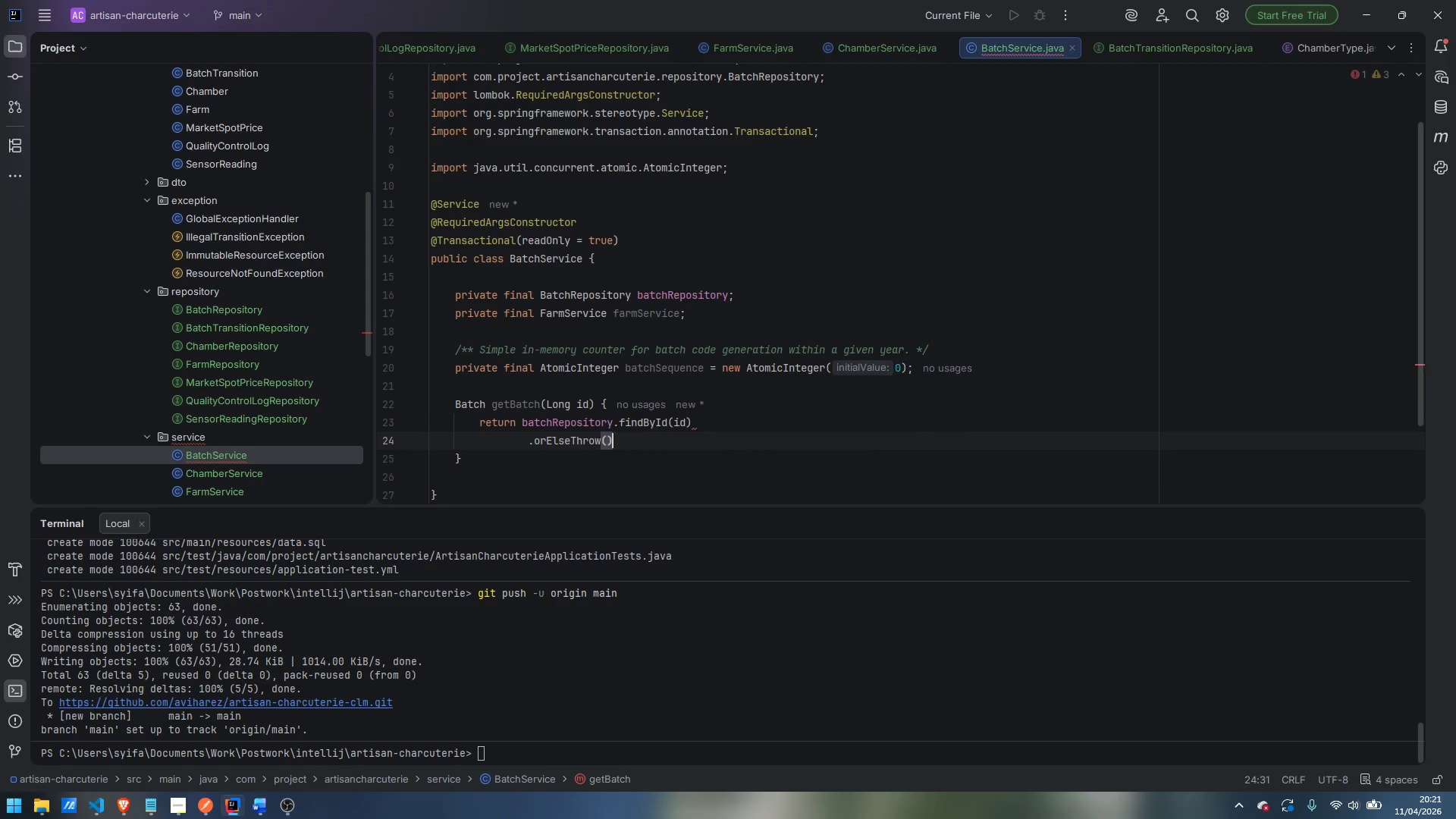 
 